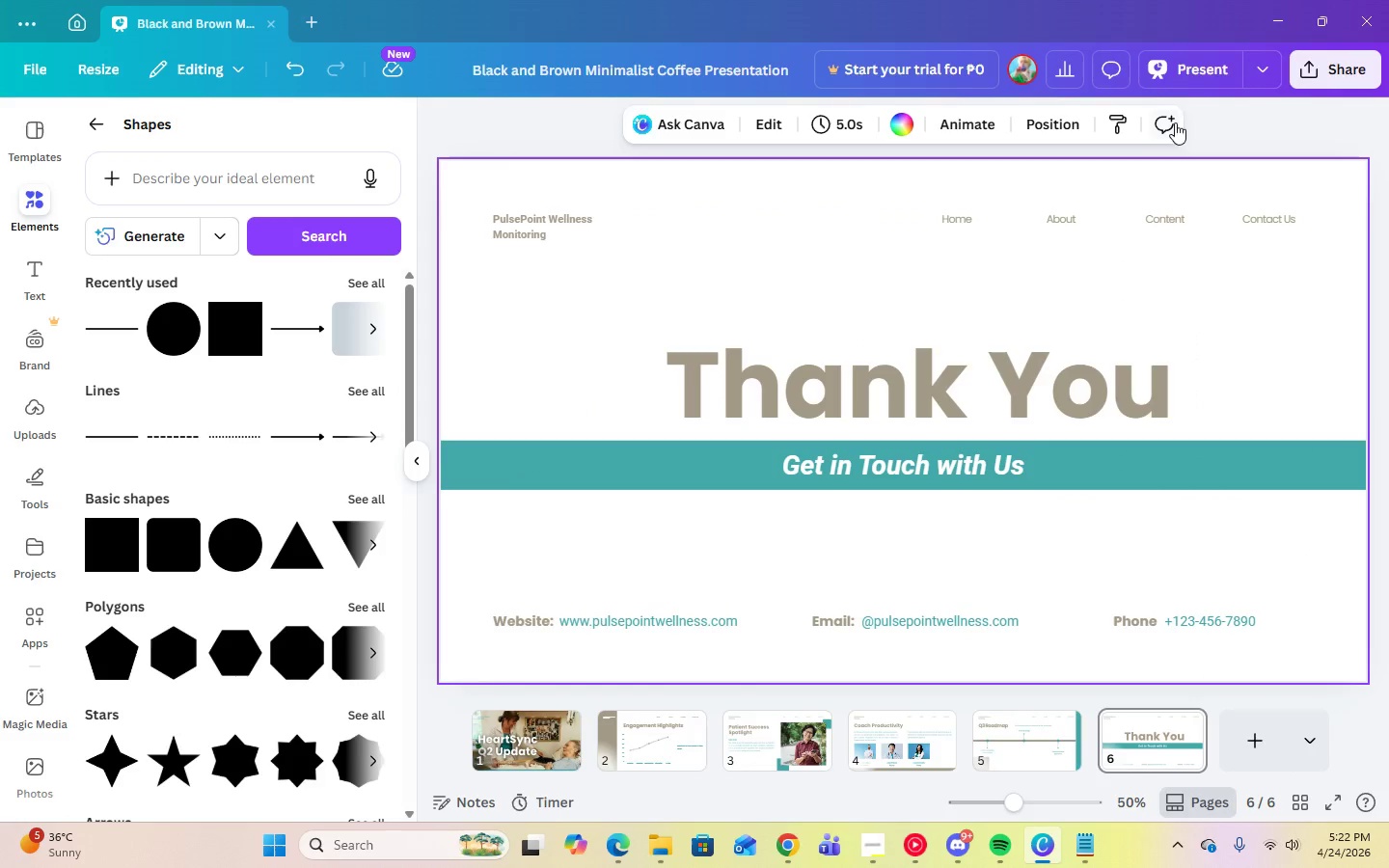 
left_click([1186, 74])
 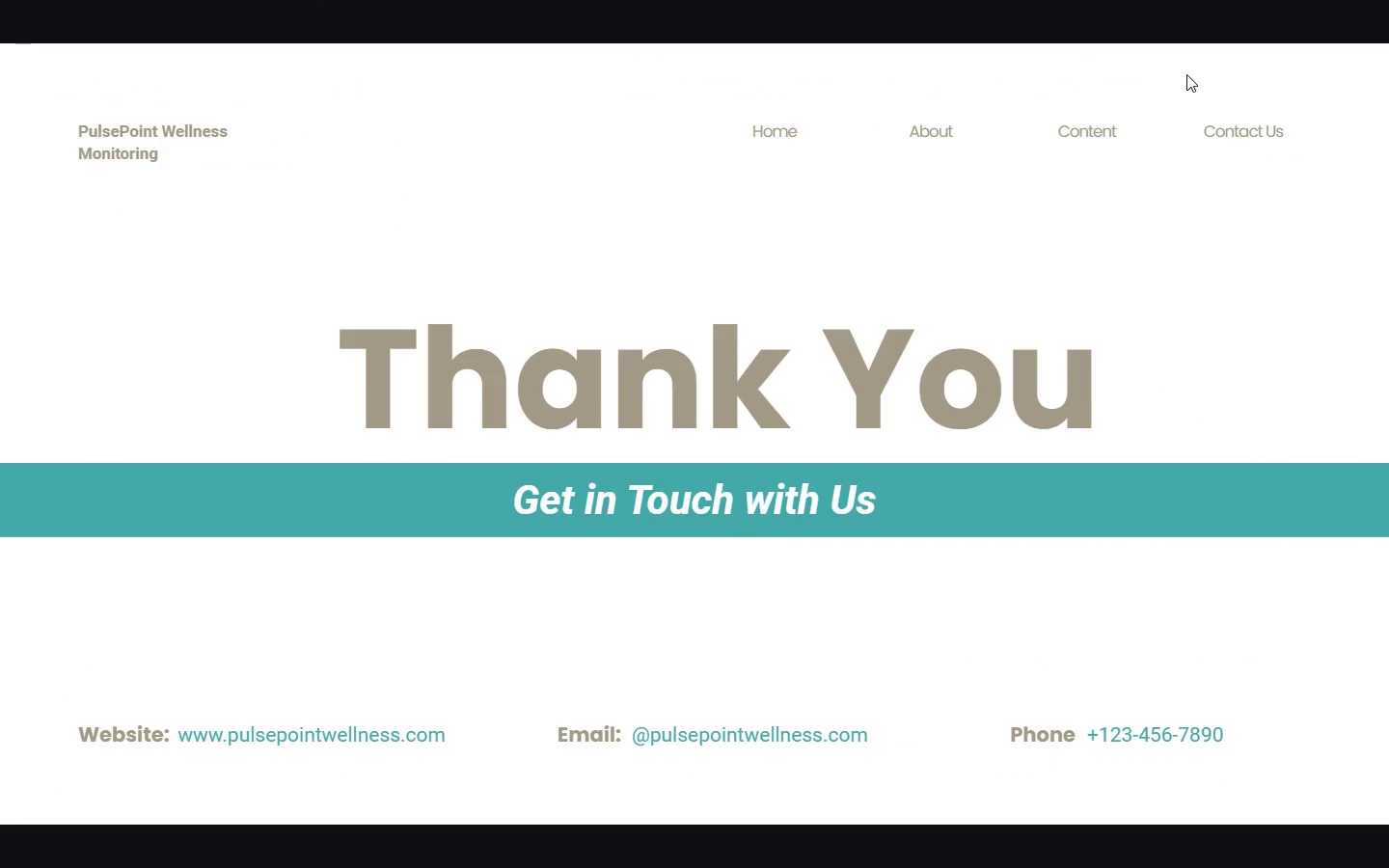 
key(Escape)
 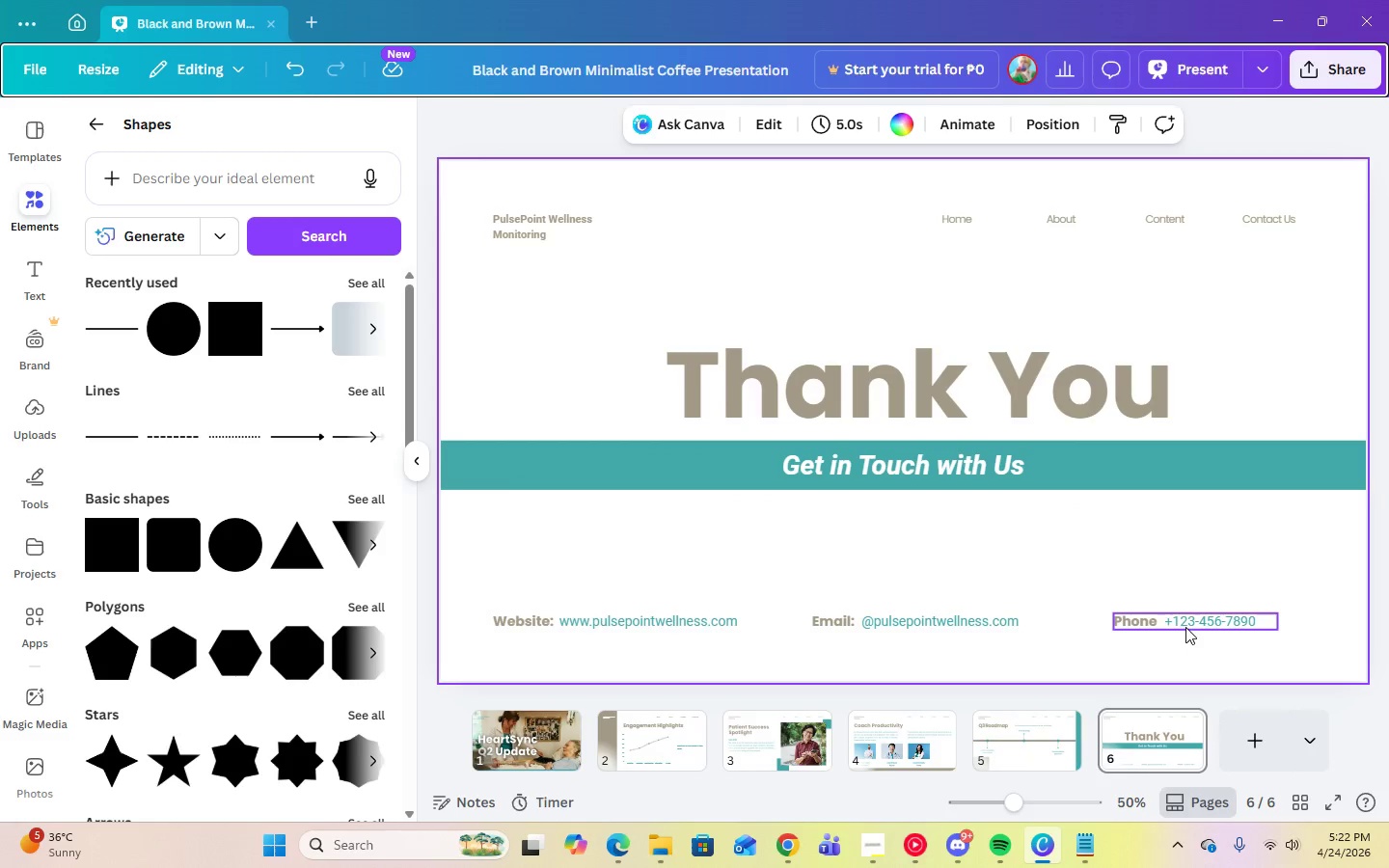 
left_click_drag(start_coordinate=[1185, 624], to_coordinate=[1178, 624])
 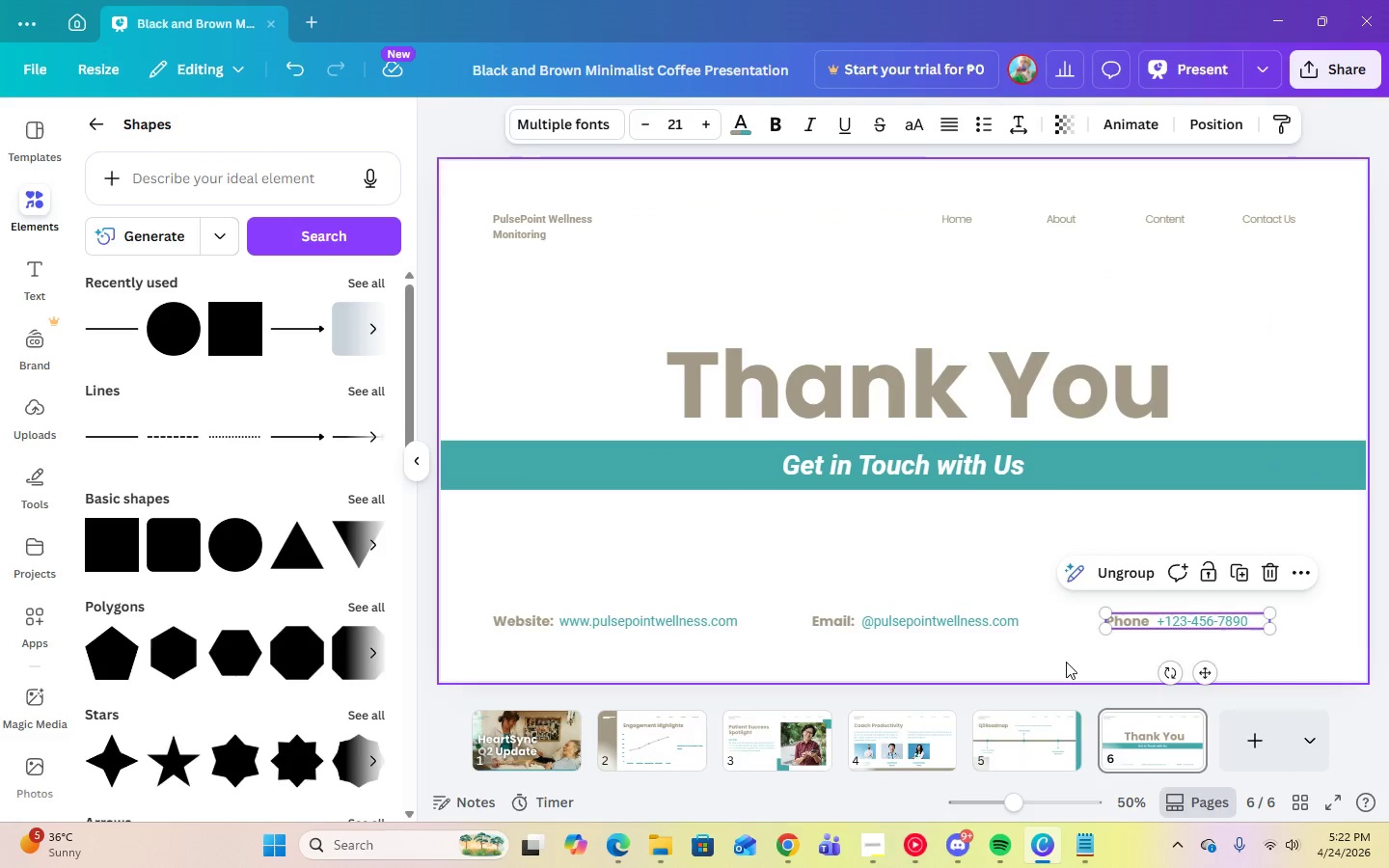 
left_click([1066, 662])
 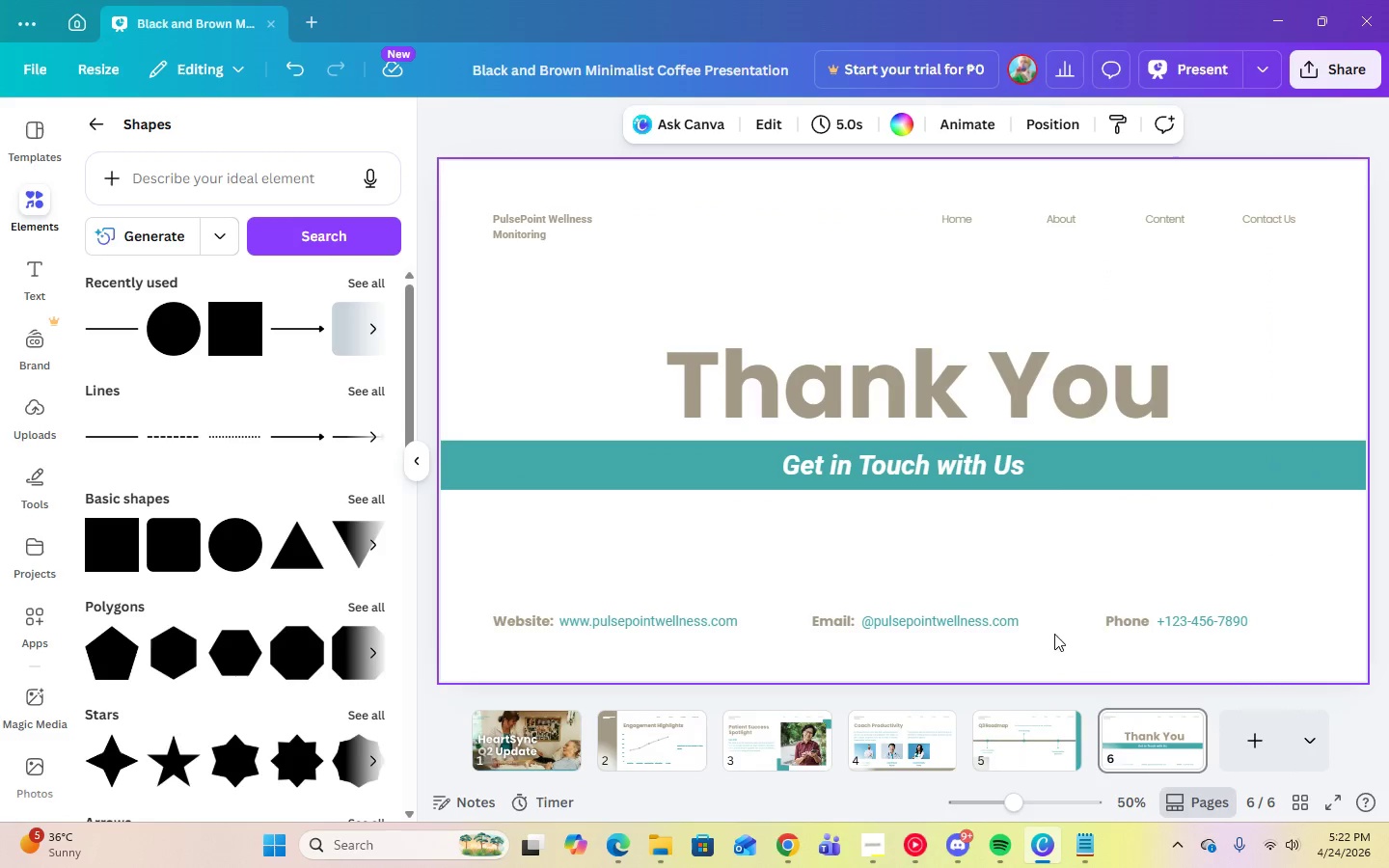 
left_click([1021, 525])
 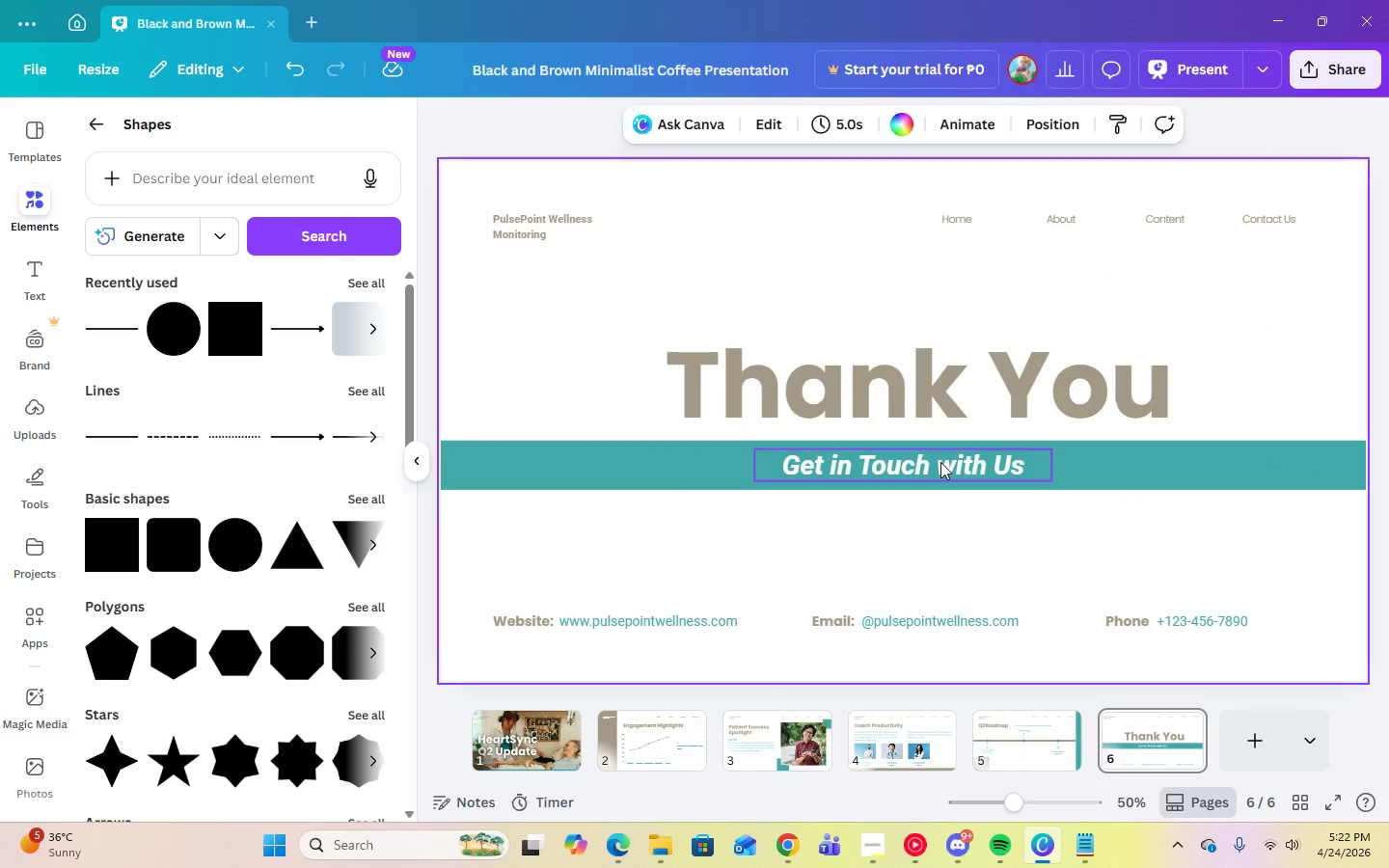 
left_click([940, 462])
 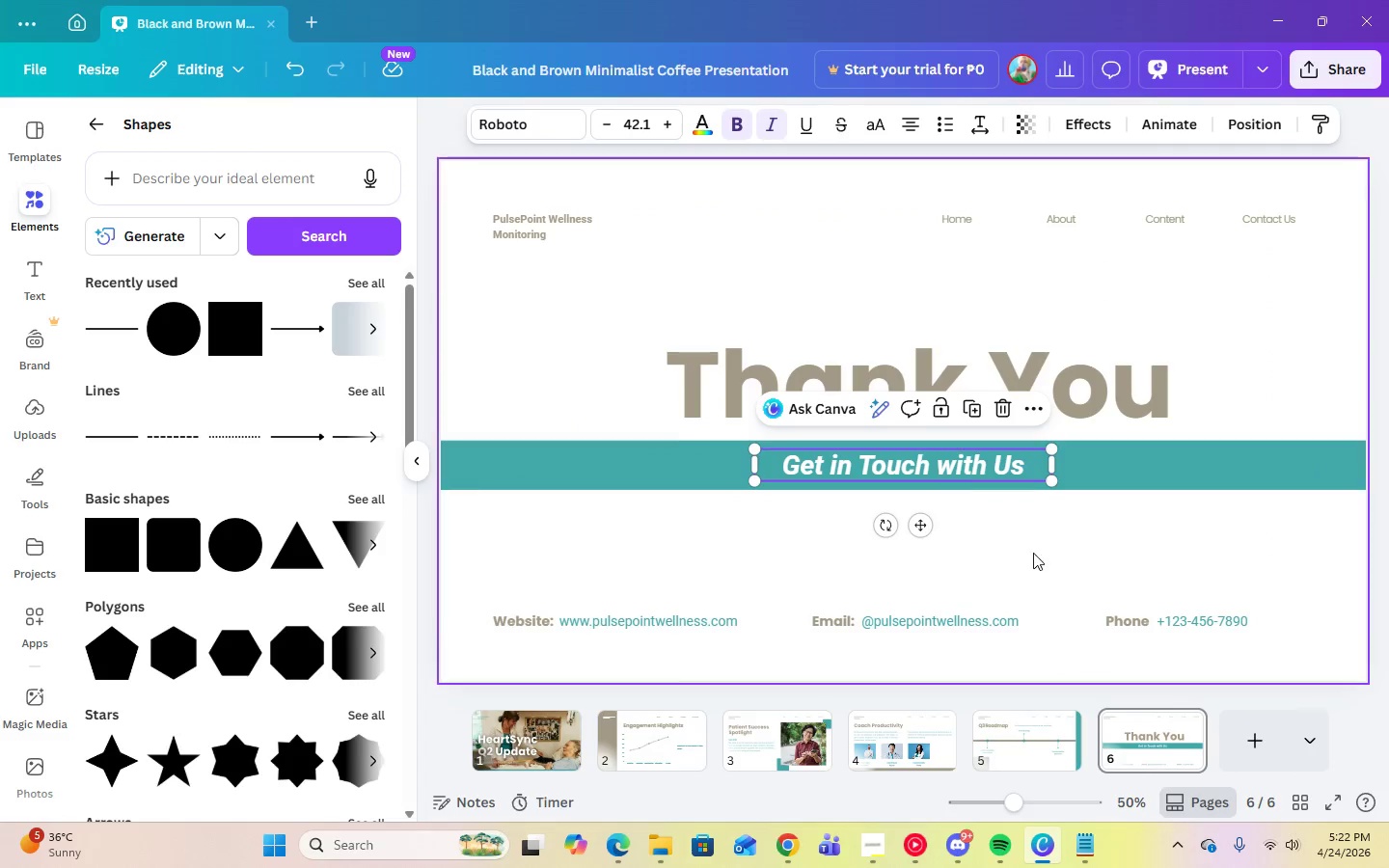 
left_click([1033, 553])
 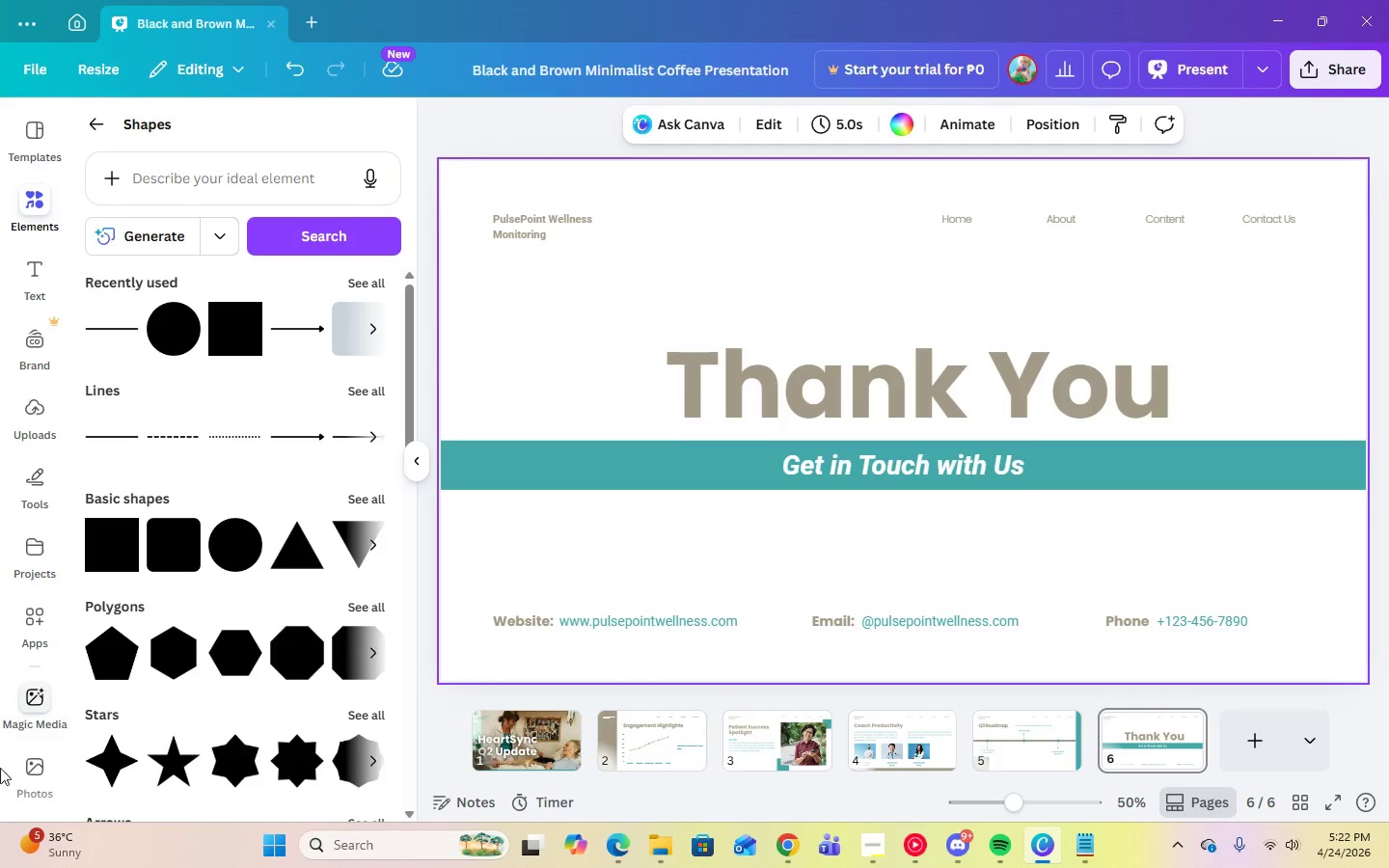 
left_click([16, 786])
 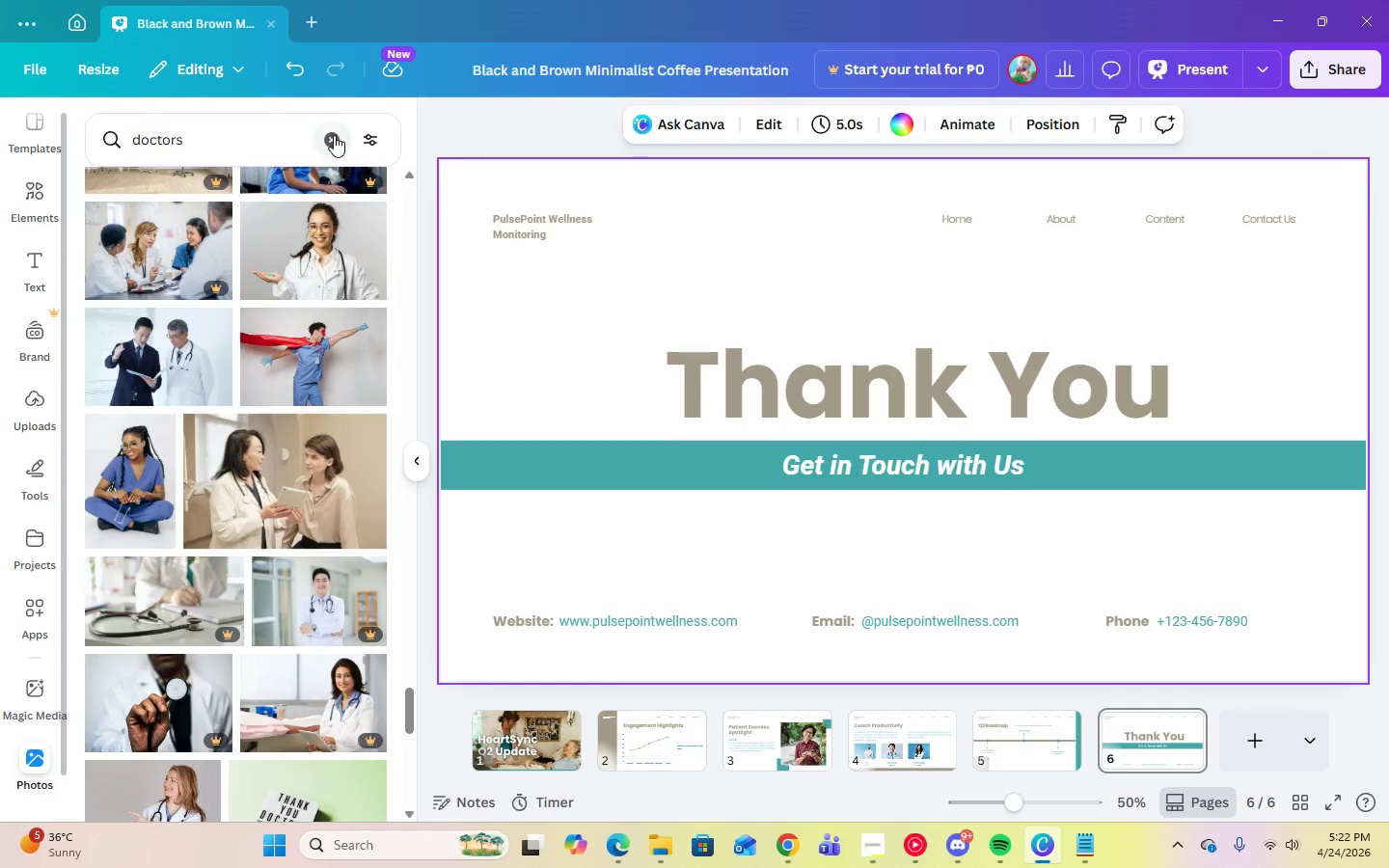 
double_click([256, 145])
 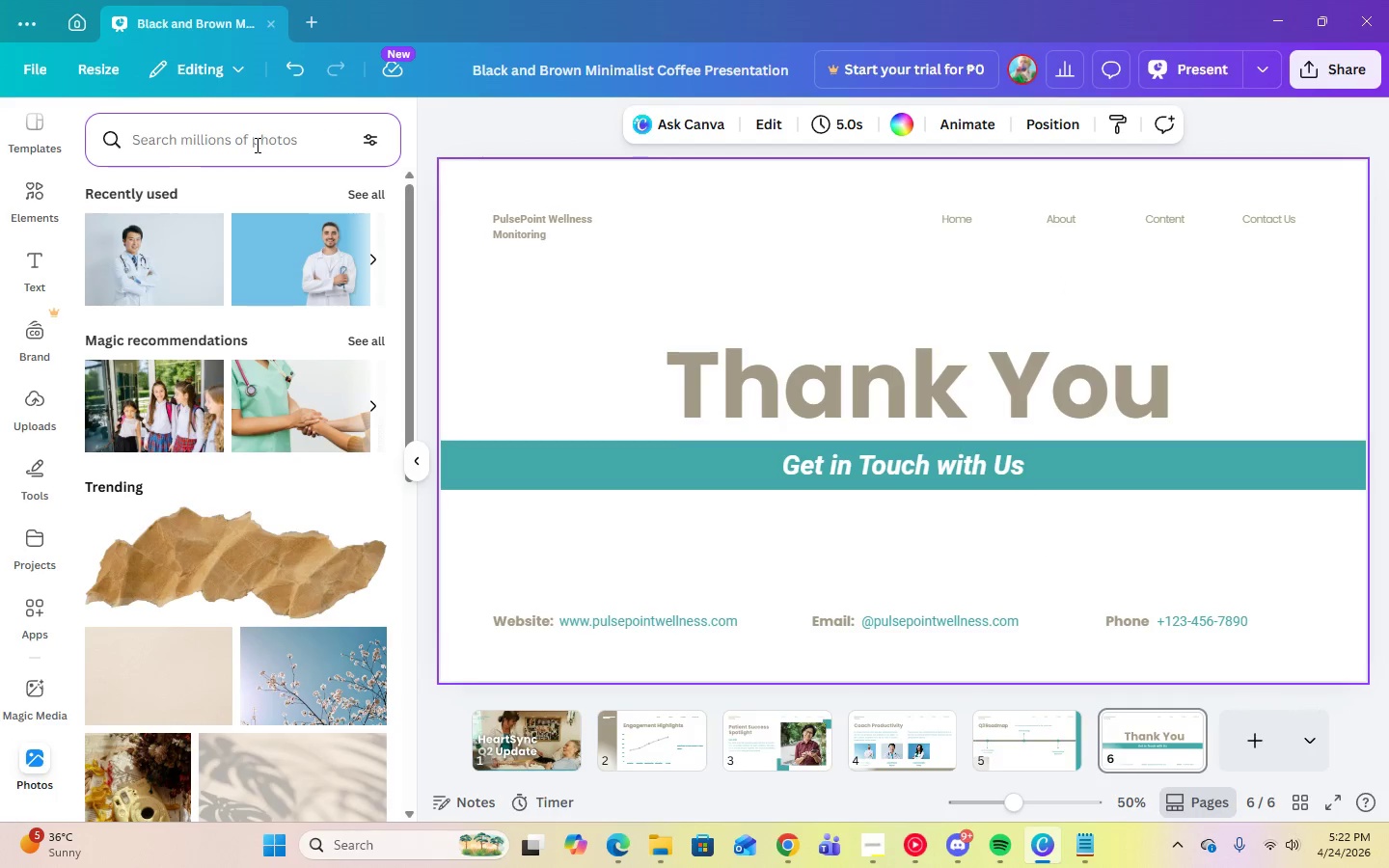 
type(el)
 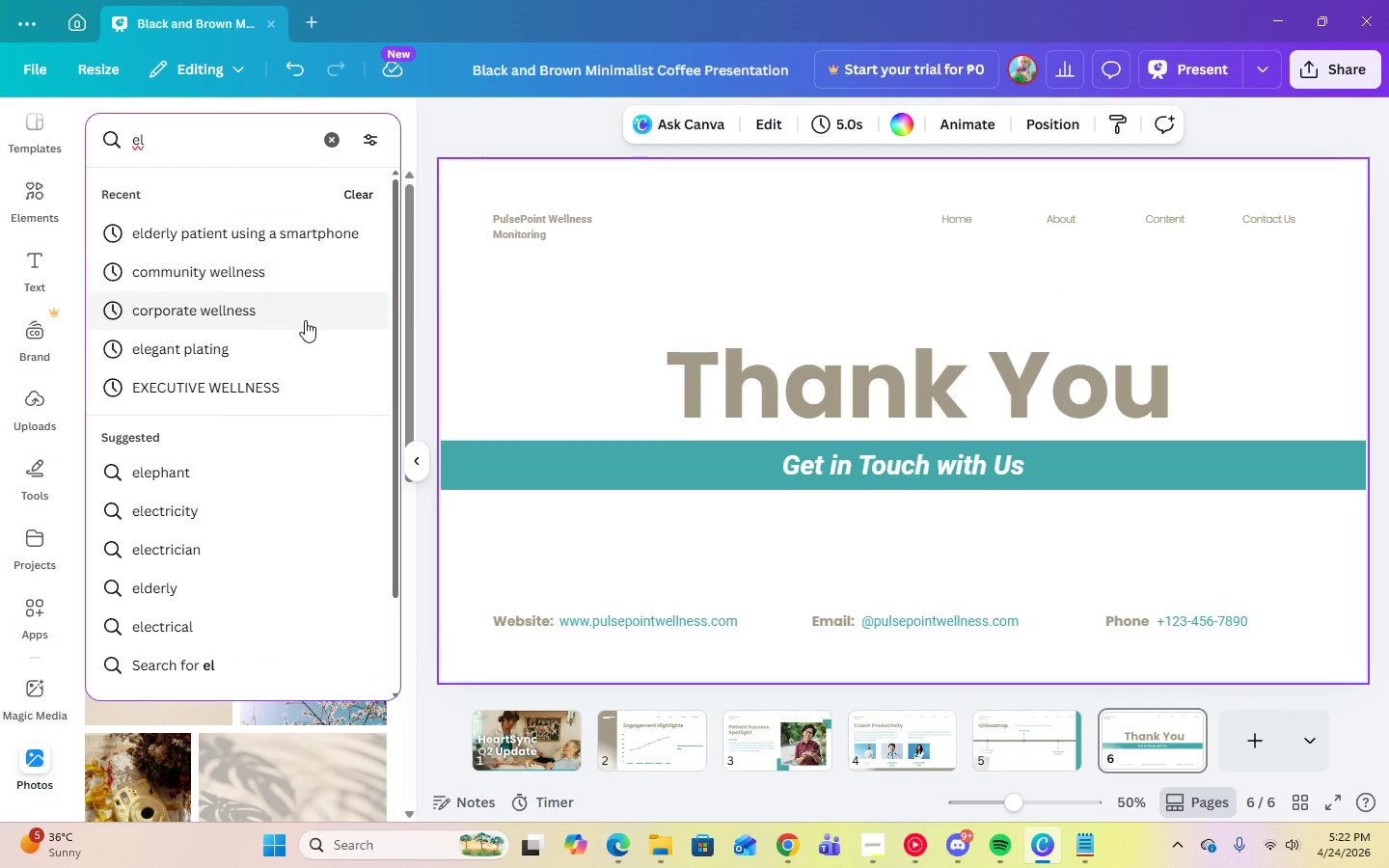 
key(Backspace)
key(Backspace)
type(pa)
 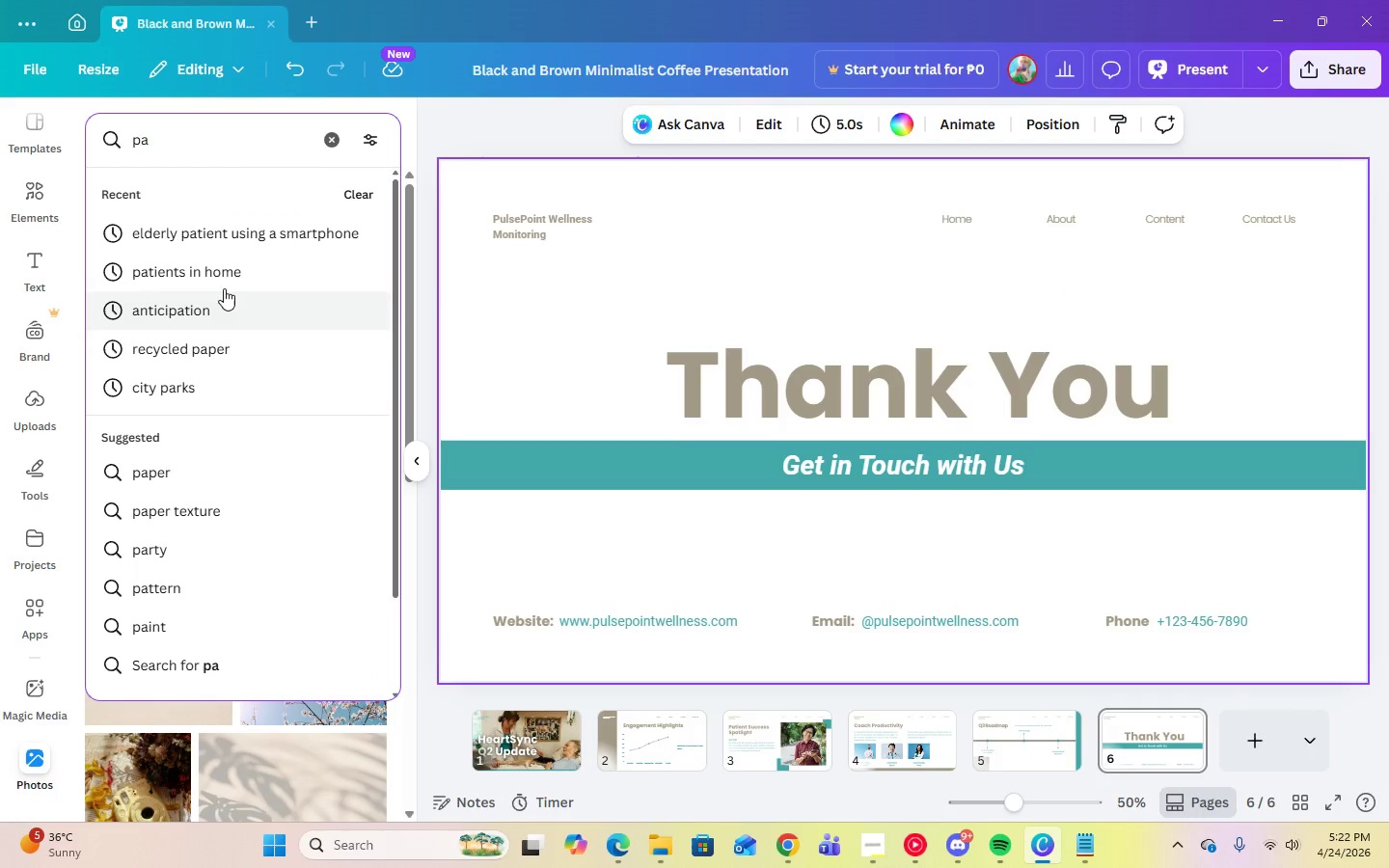 
left_click([216, 272])
 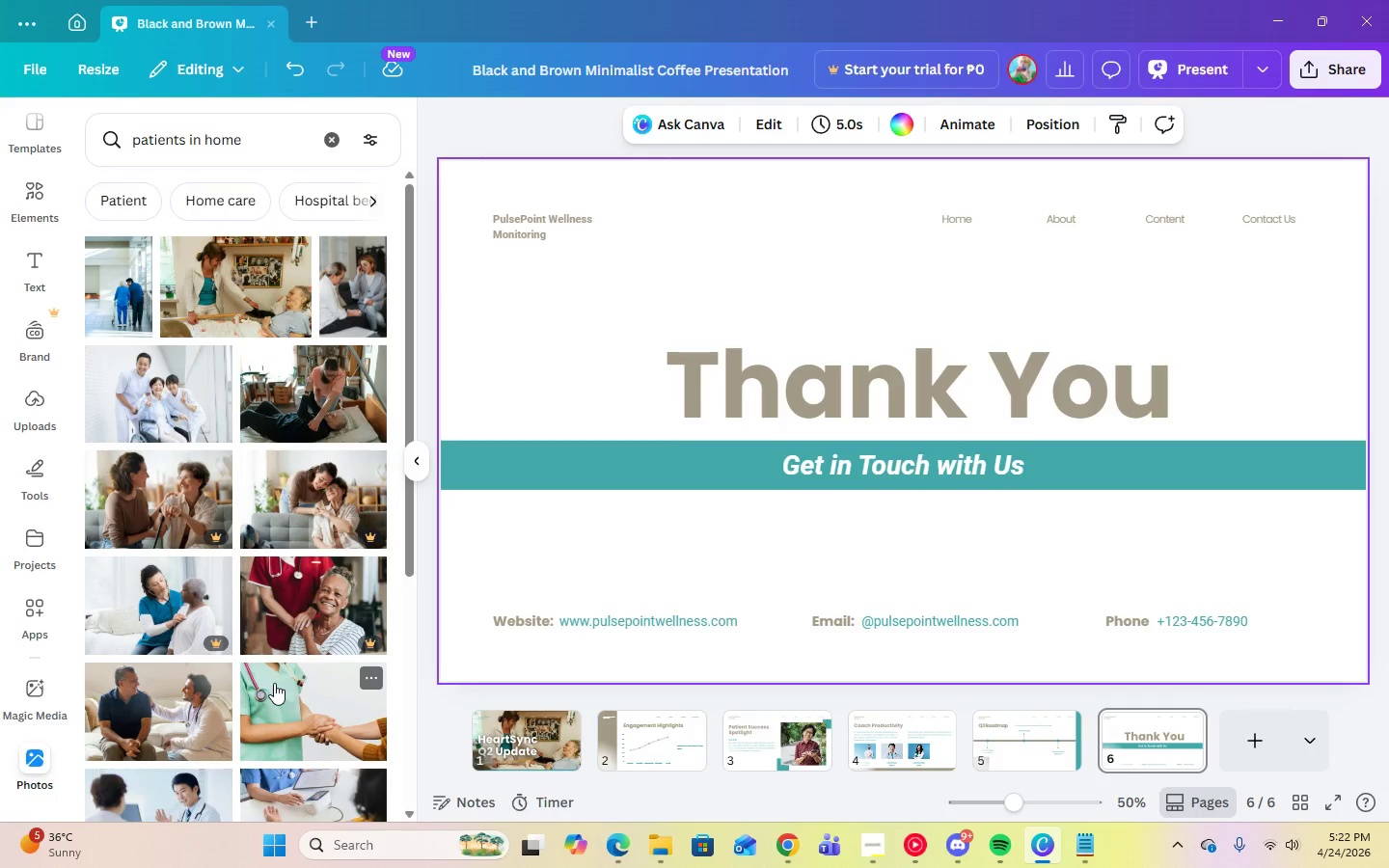 
mouse_move([248, 637])
 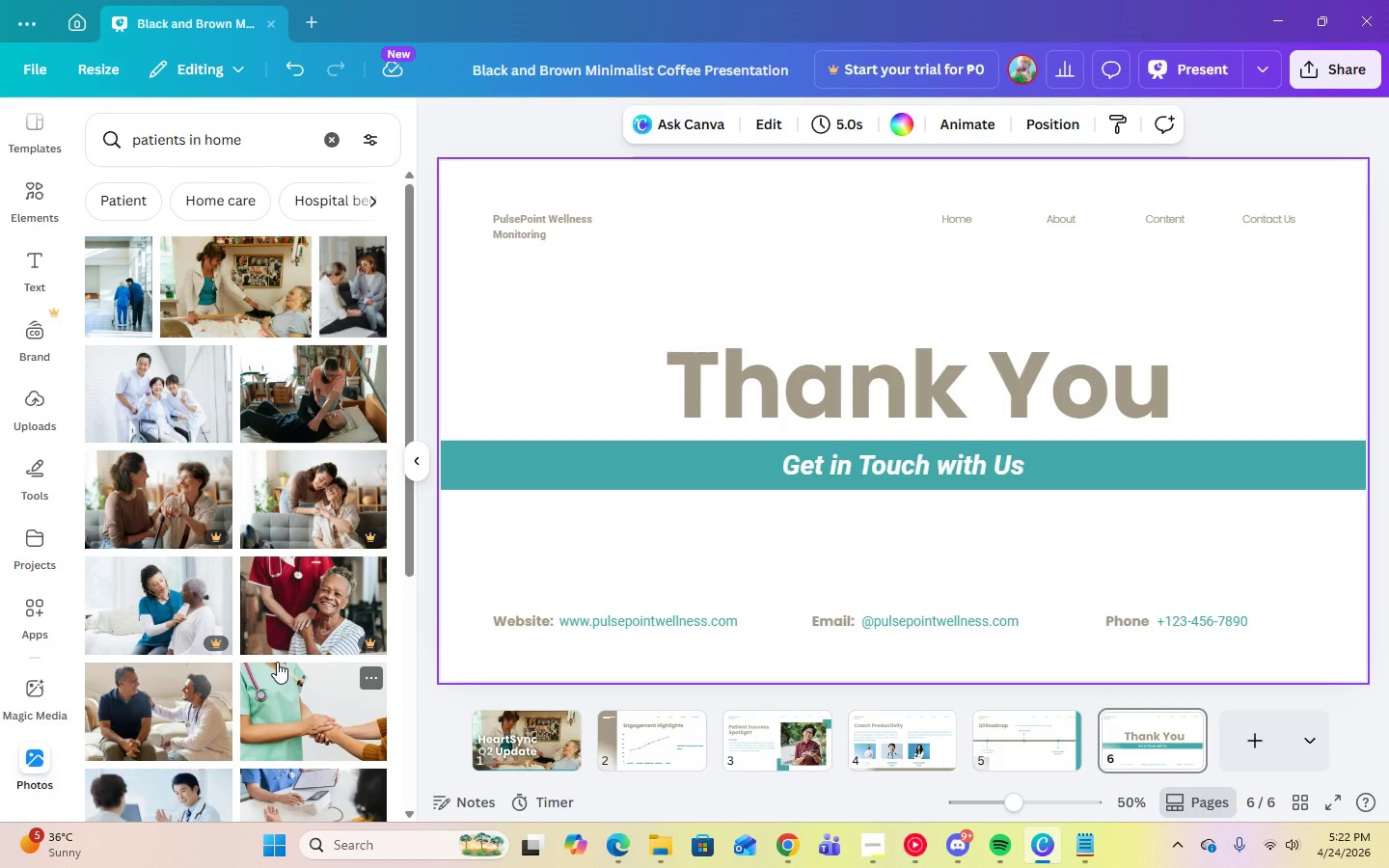 
scroll: coordinate [277, 662], scroll_direction: down, amount: 17.0
 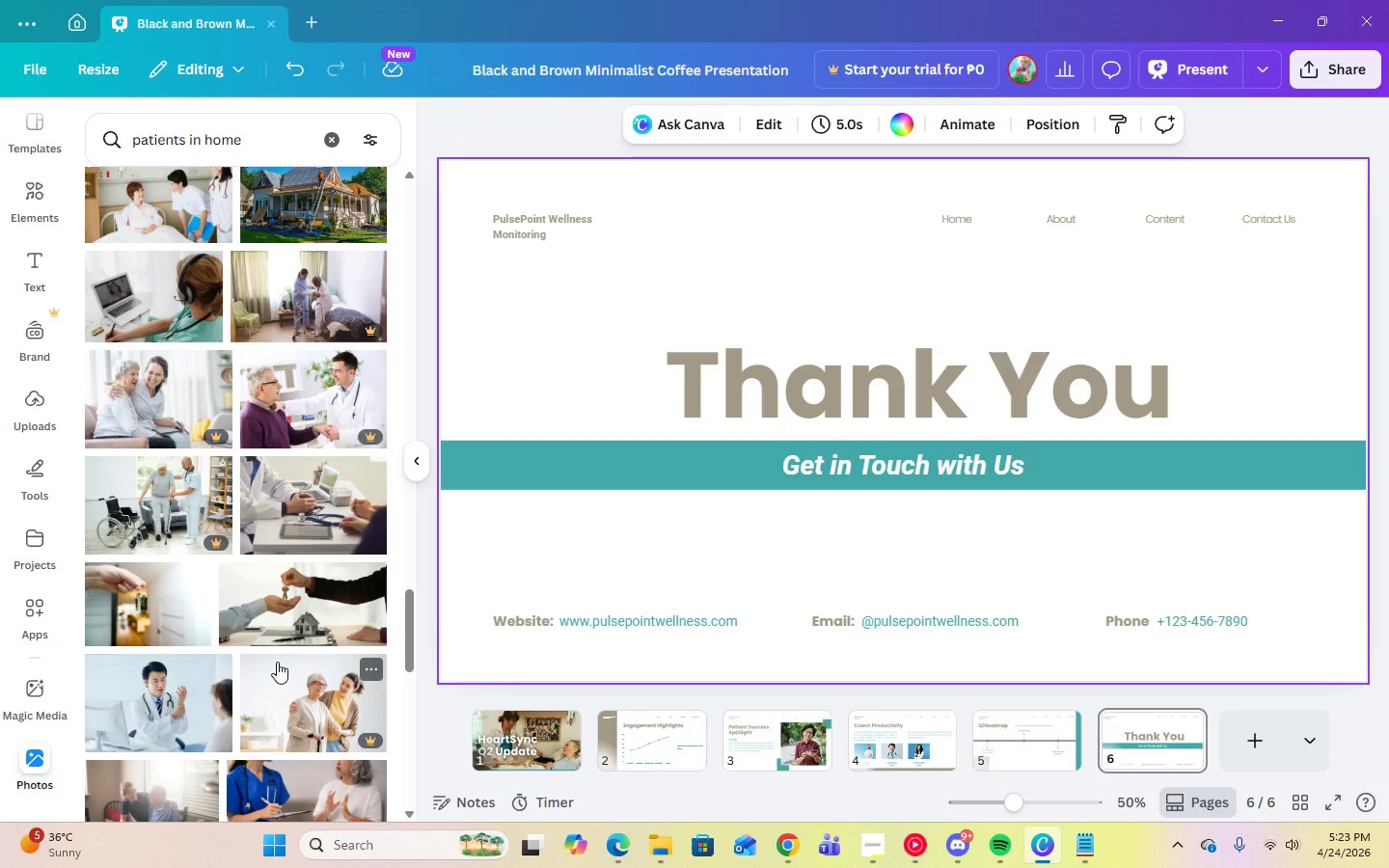 
scroll: coordinate [273, 664], scroll_direction: down, amount: 13.0
 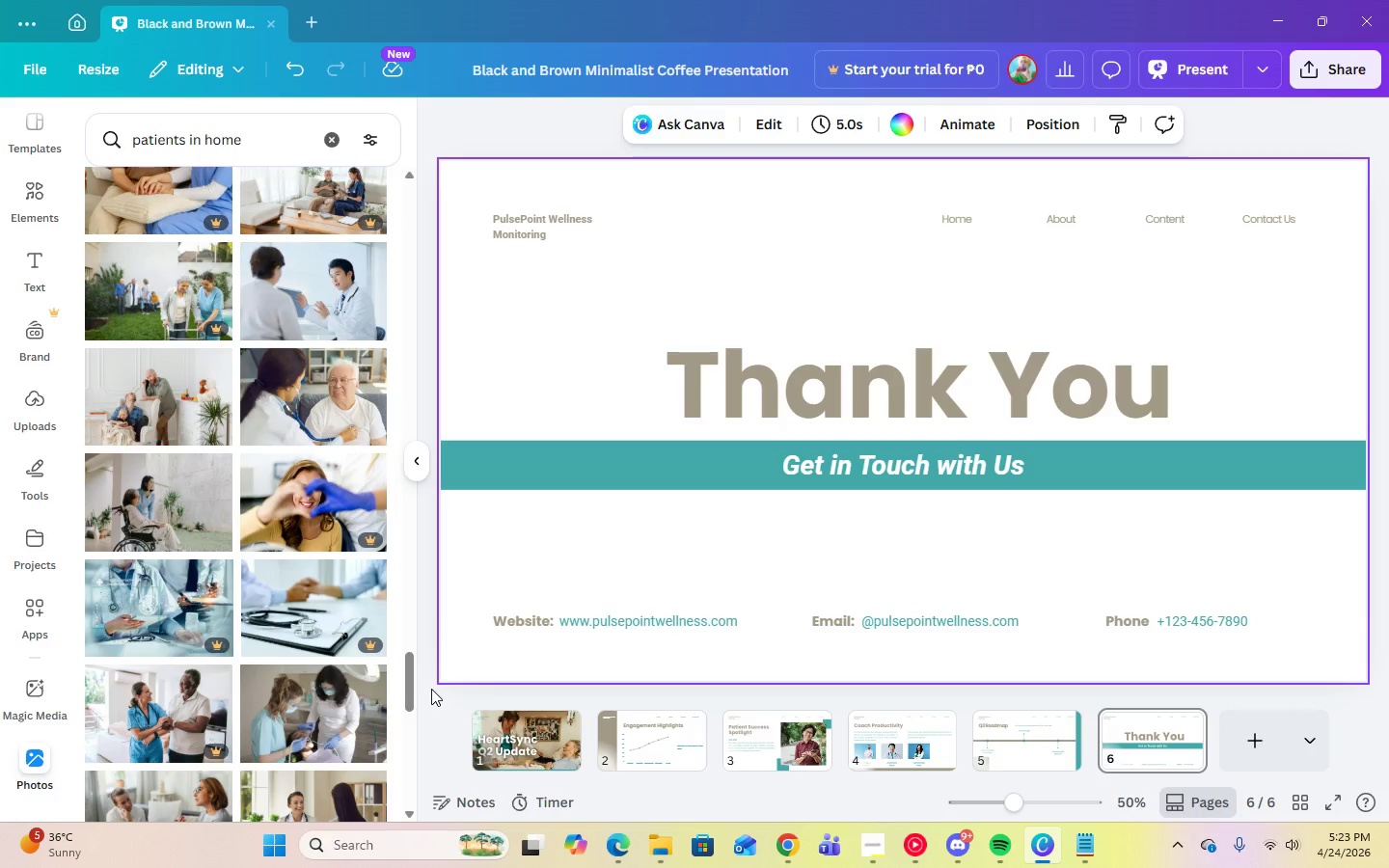 
left_click_drag(start_coordinate=[411, 689], to_coordinate=[411, 683])
 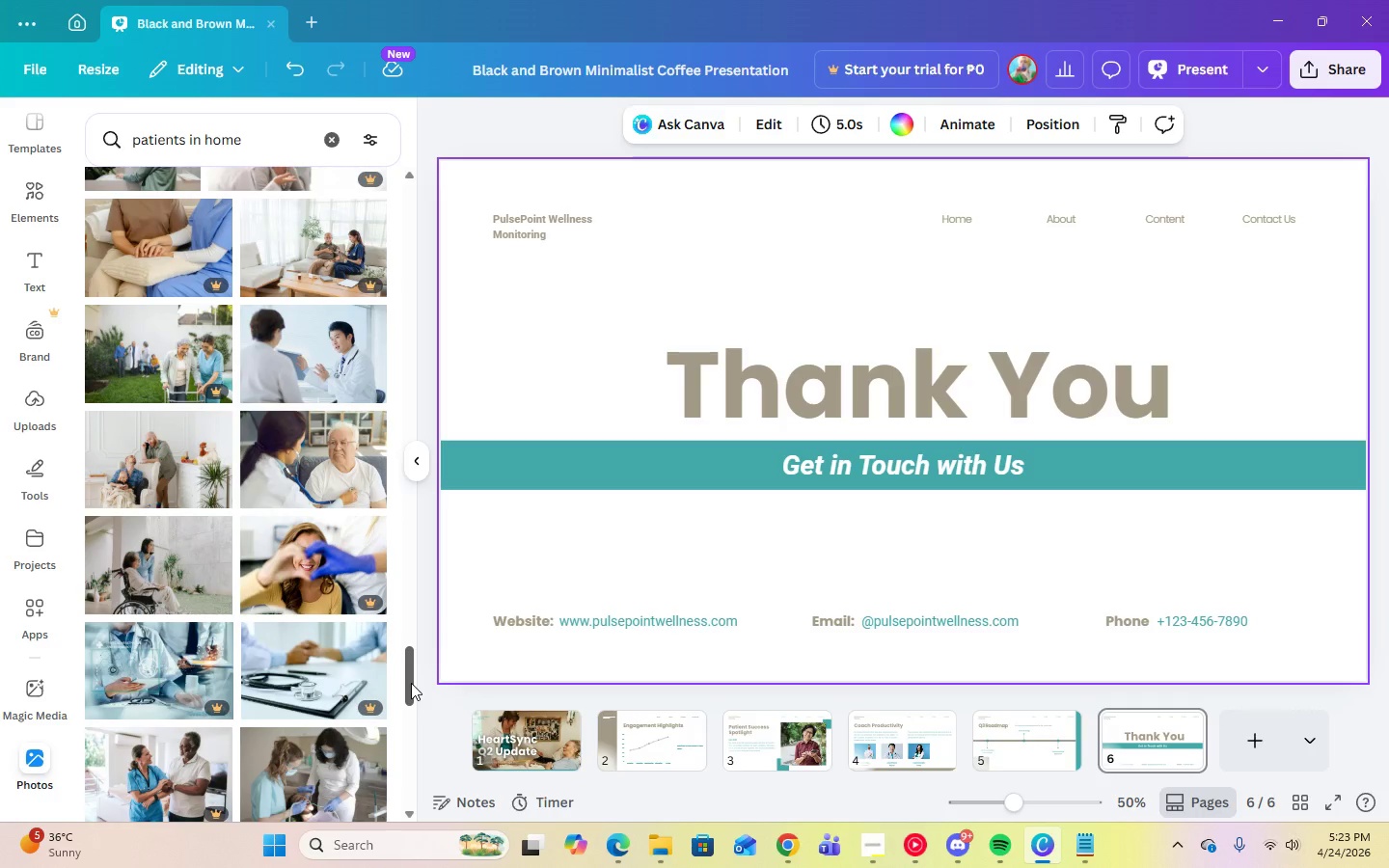 
left_click_drag(start_coordinate=[411, 683], to_coordinate=[411, 694])
 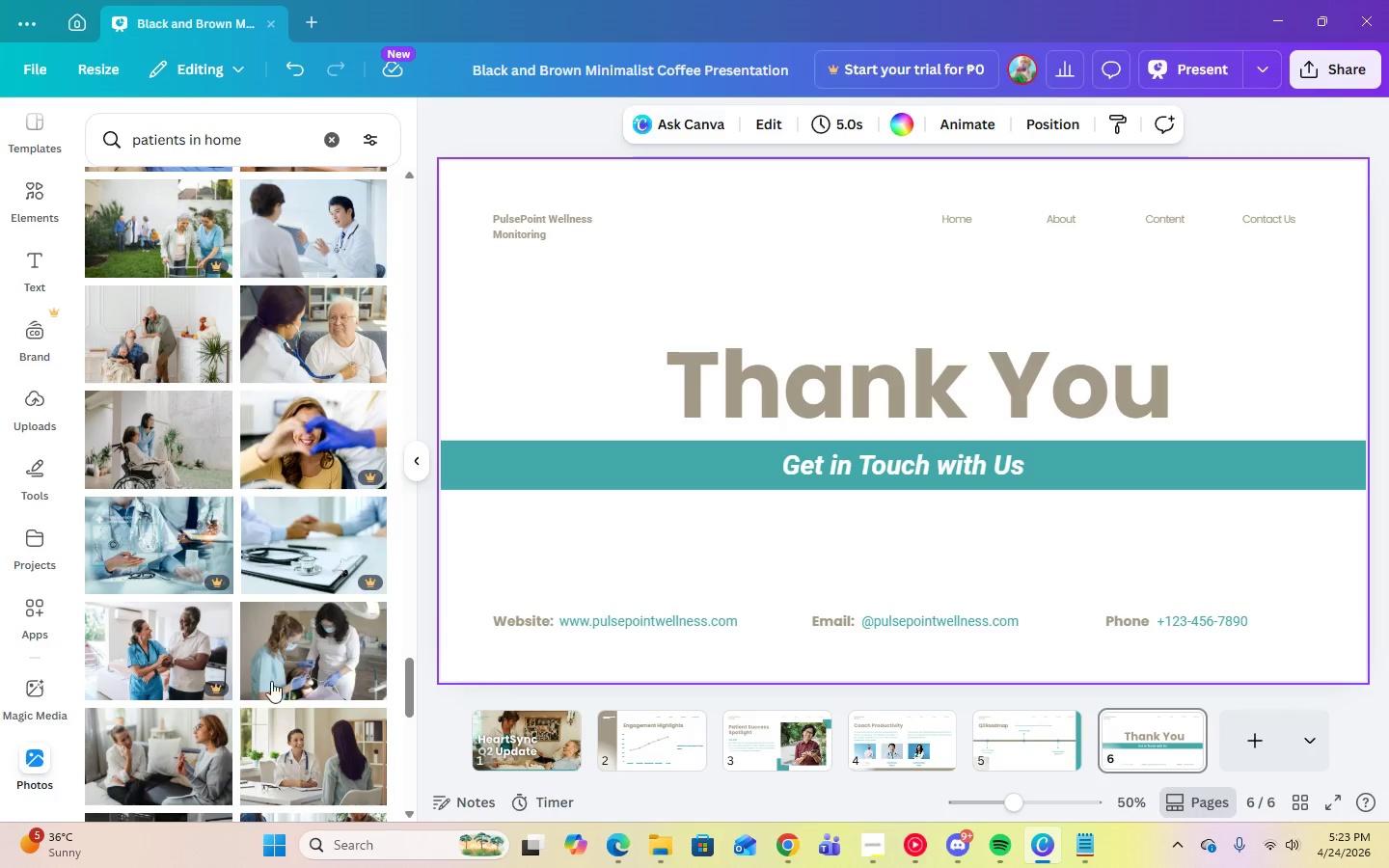 
scroll: coordinate [239, 677], scroll_direction: down, amount: 4.0
 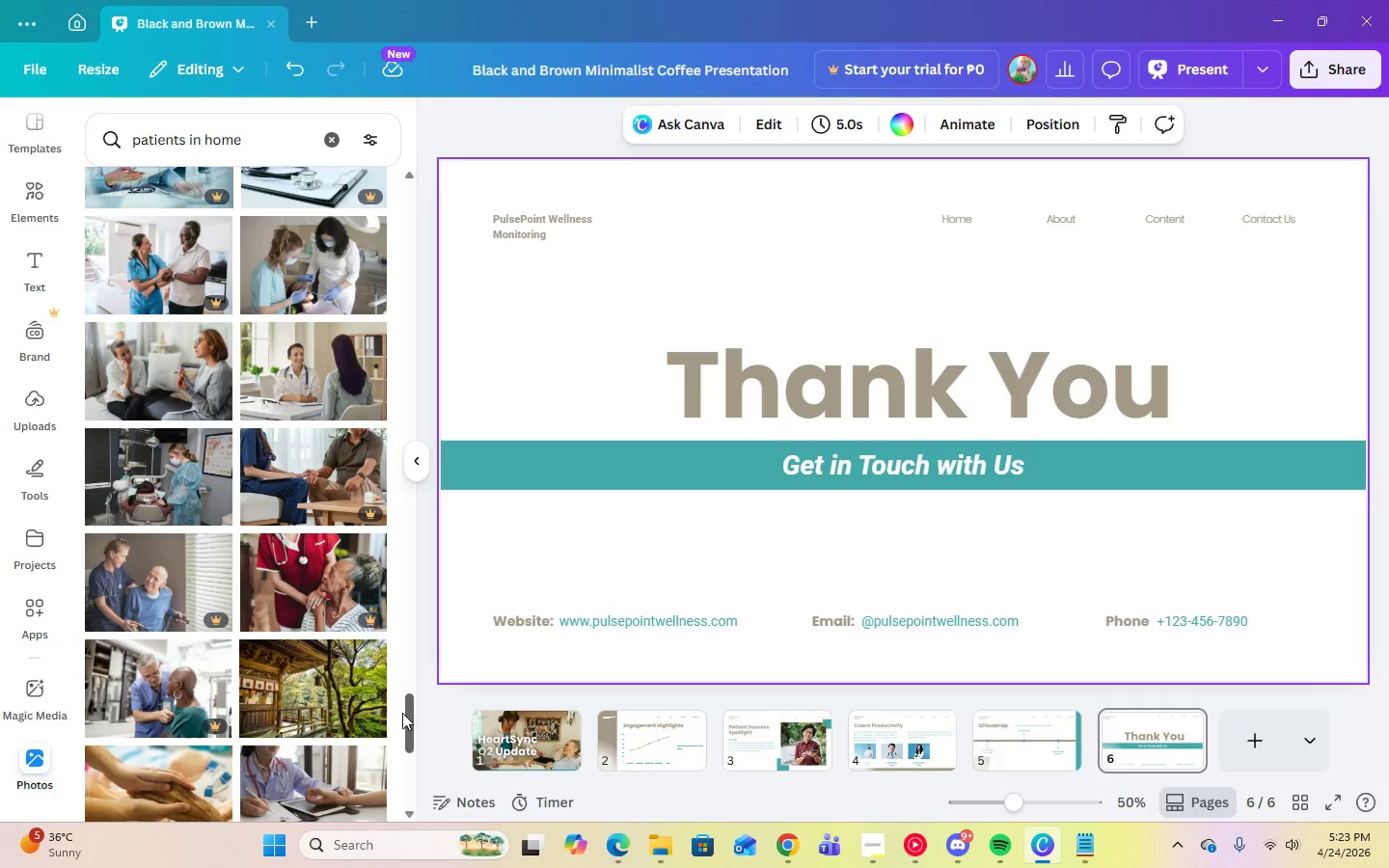 
left_click_drag(start_coordinate=[406, 717], to_coordinate=[408, 635])
 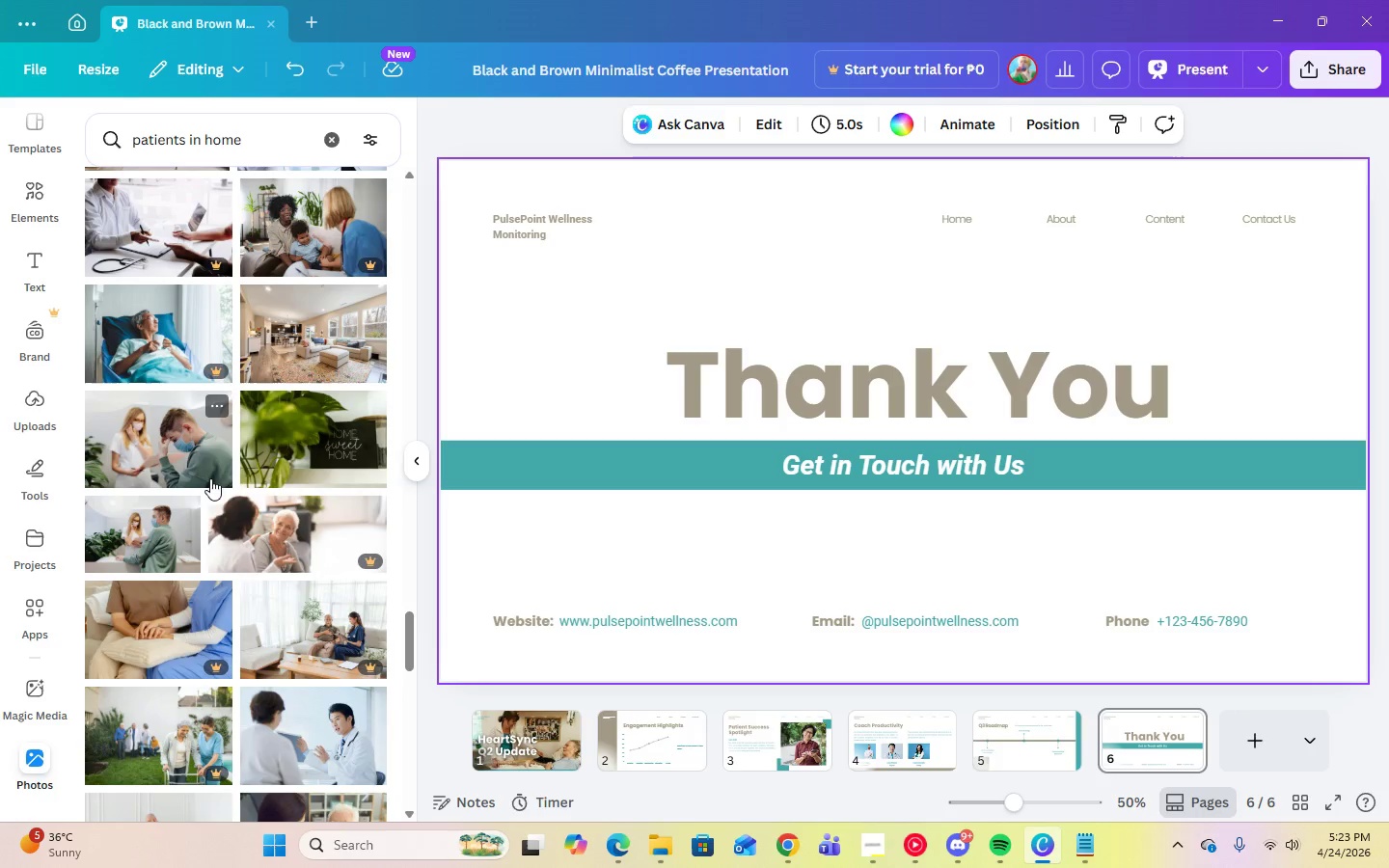 
scroll: coordinate [292, 396], scroll_direction: up, amount: 15.0
 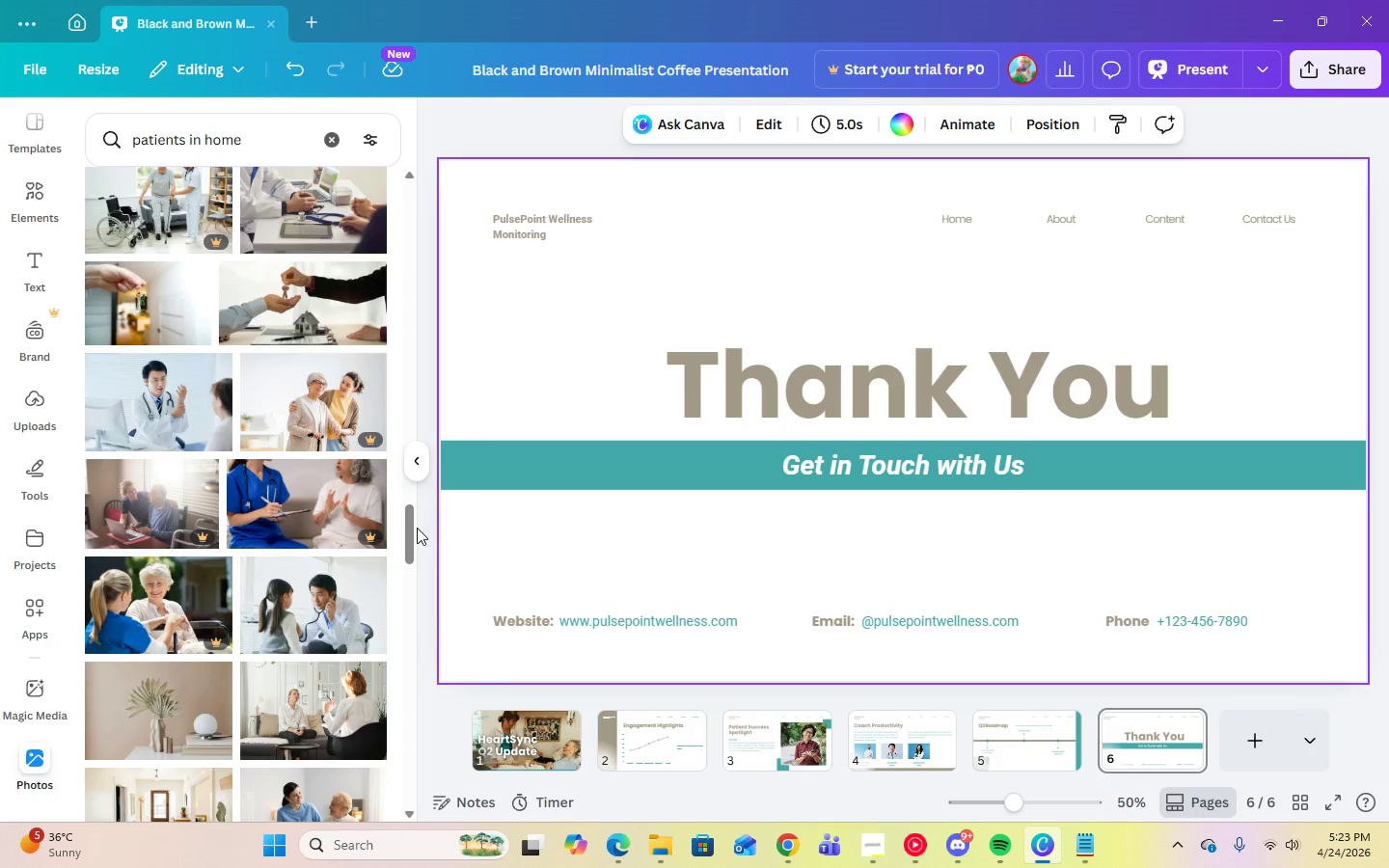 
left_click_drag(start_coordinate=[411, 529], to_coordinate=[407, 199])
 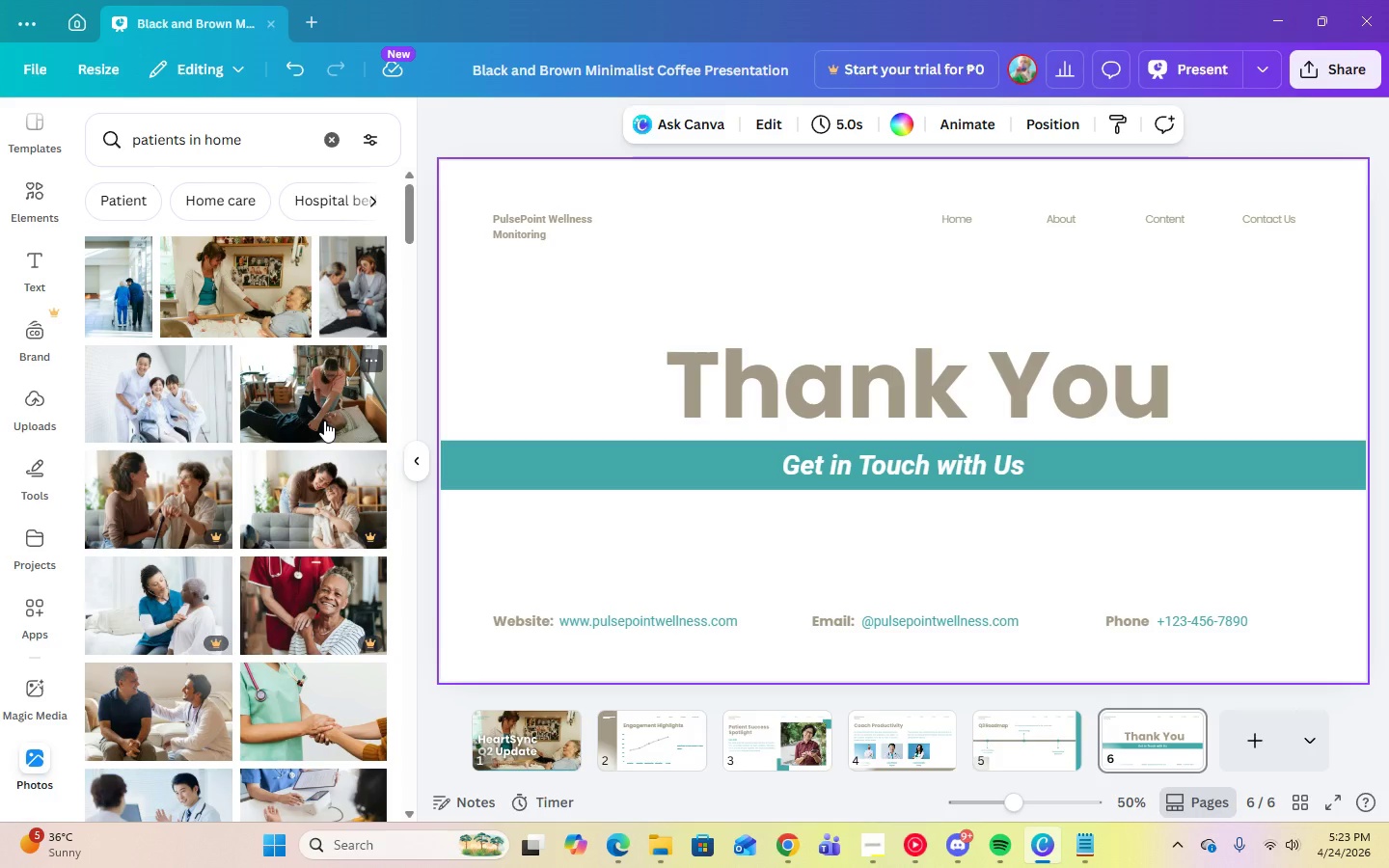 
wait(14.92)
 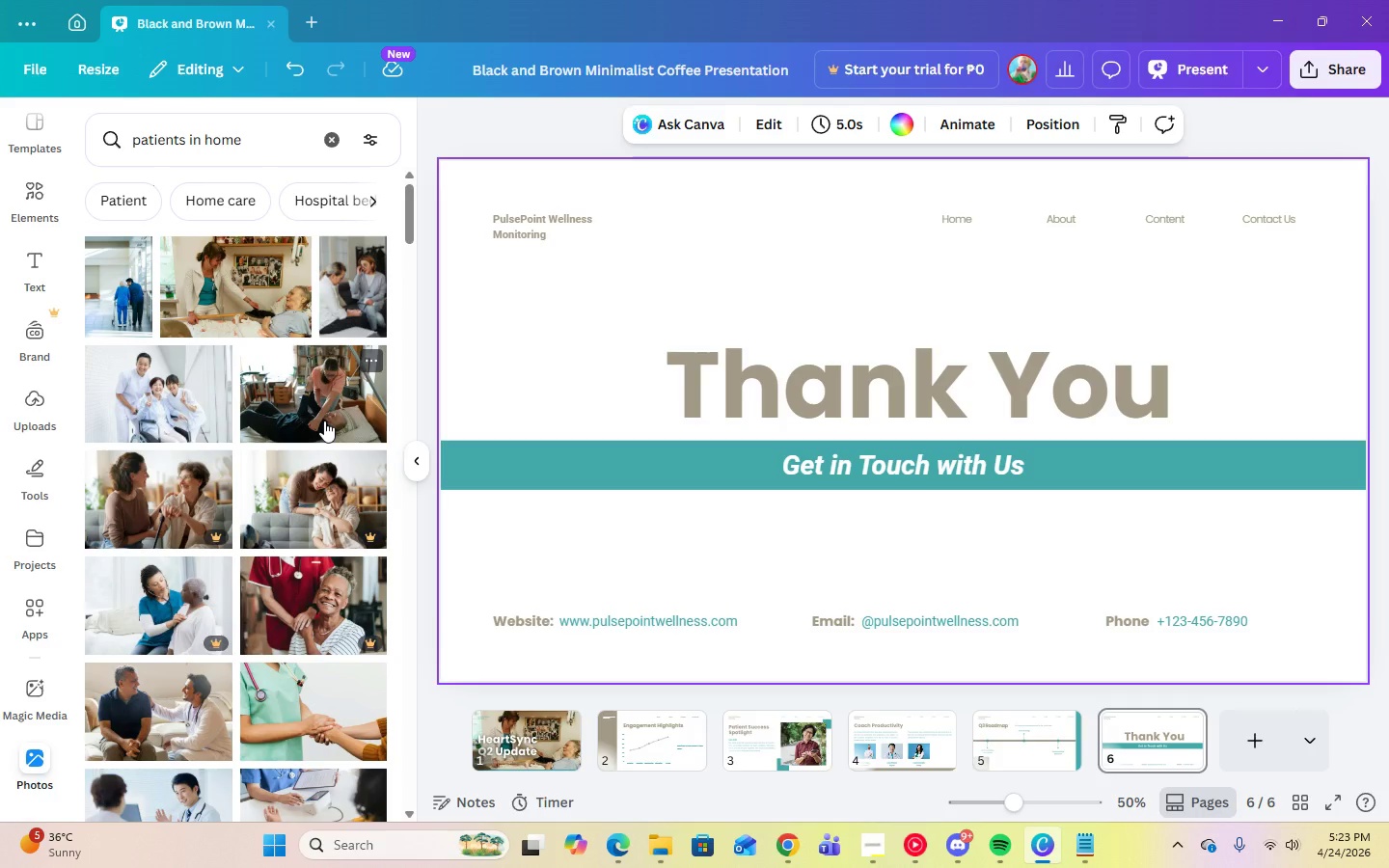 
scroll: coordinate [350, 555], scroll_direction: up, amount: 3.0
 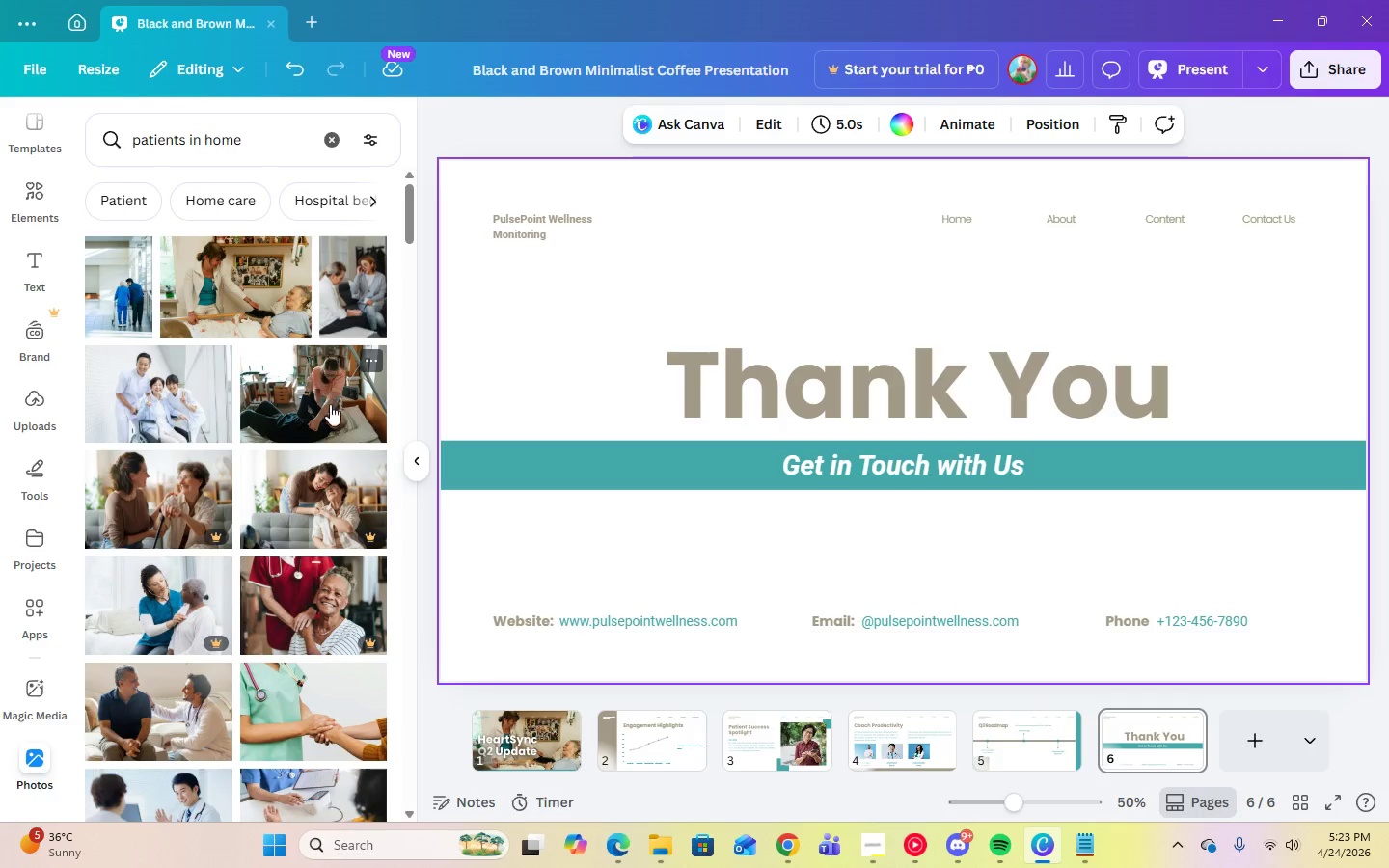 
mouse_move([202, 421])
 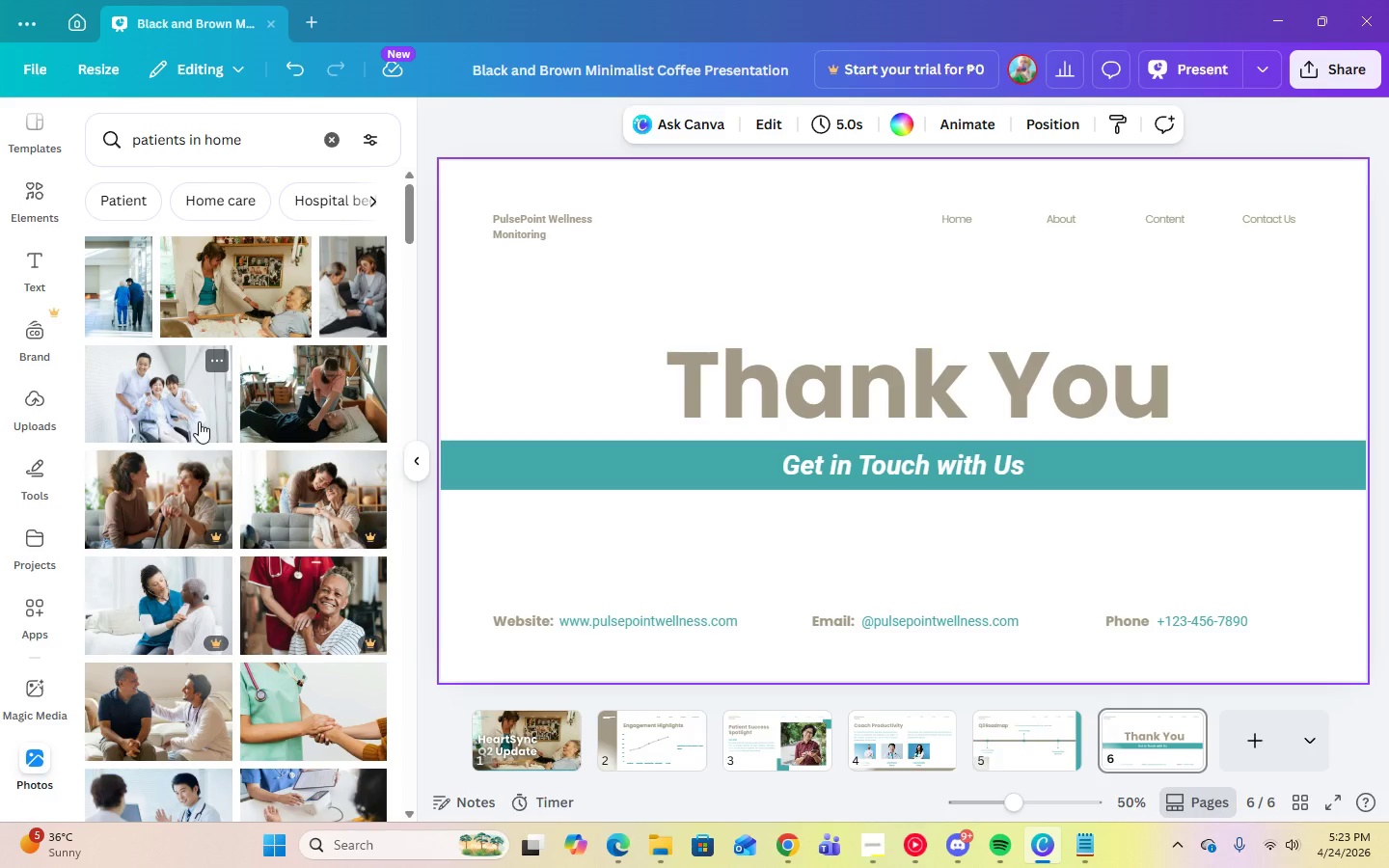 
left_click([199, 421])
 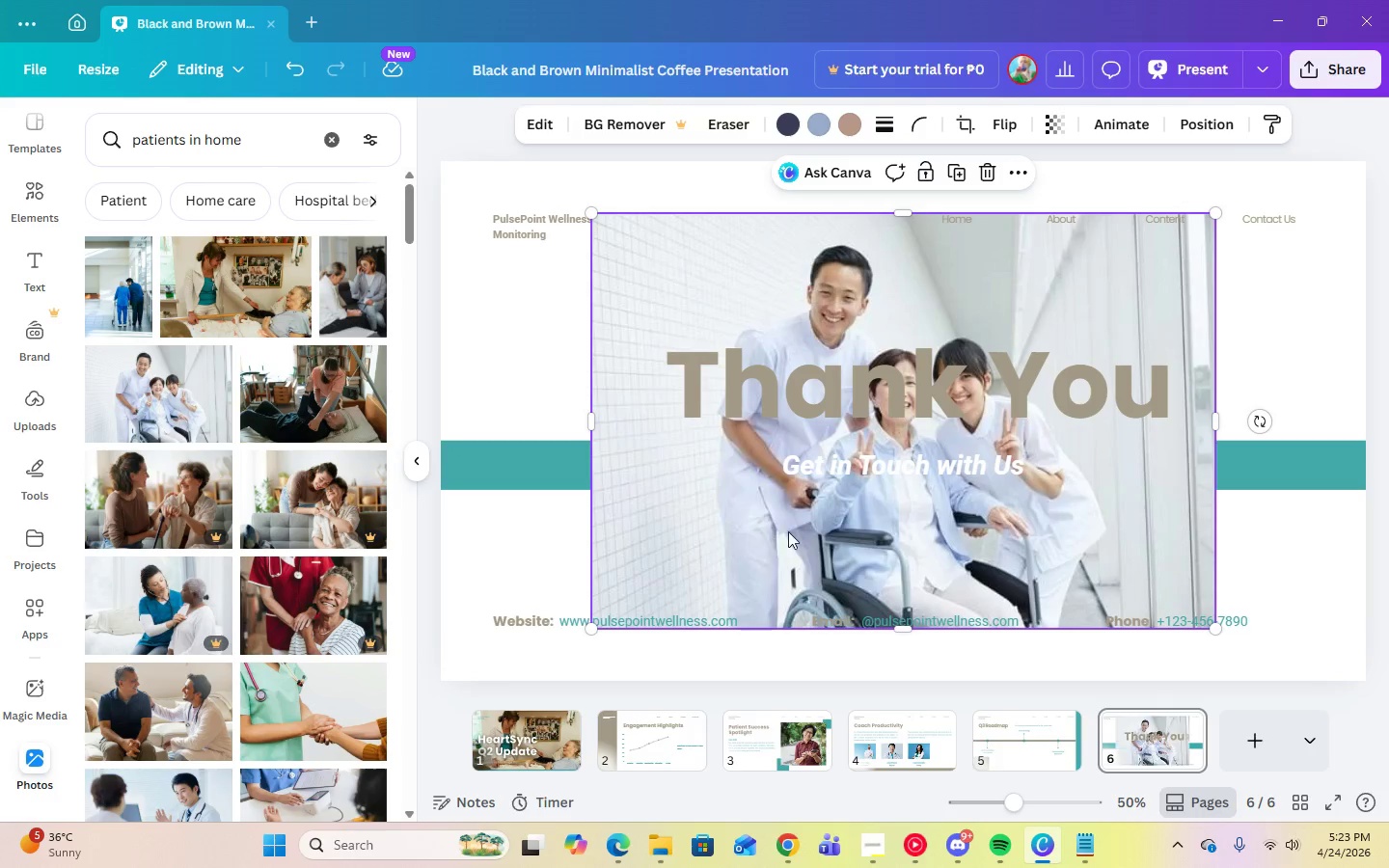 
right_click([789, 531])
 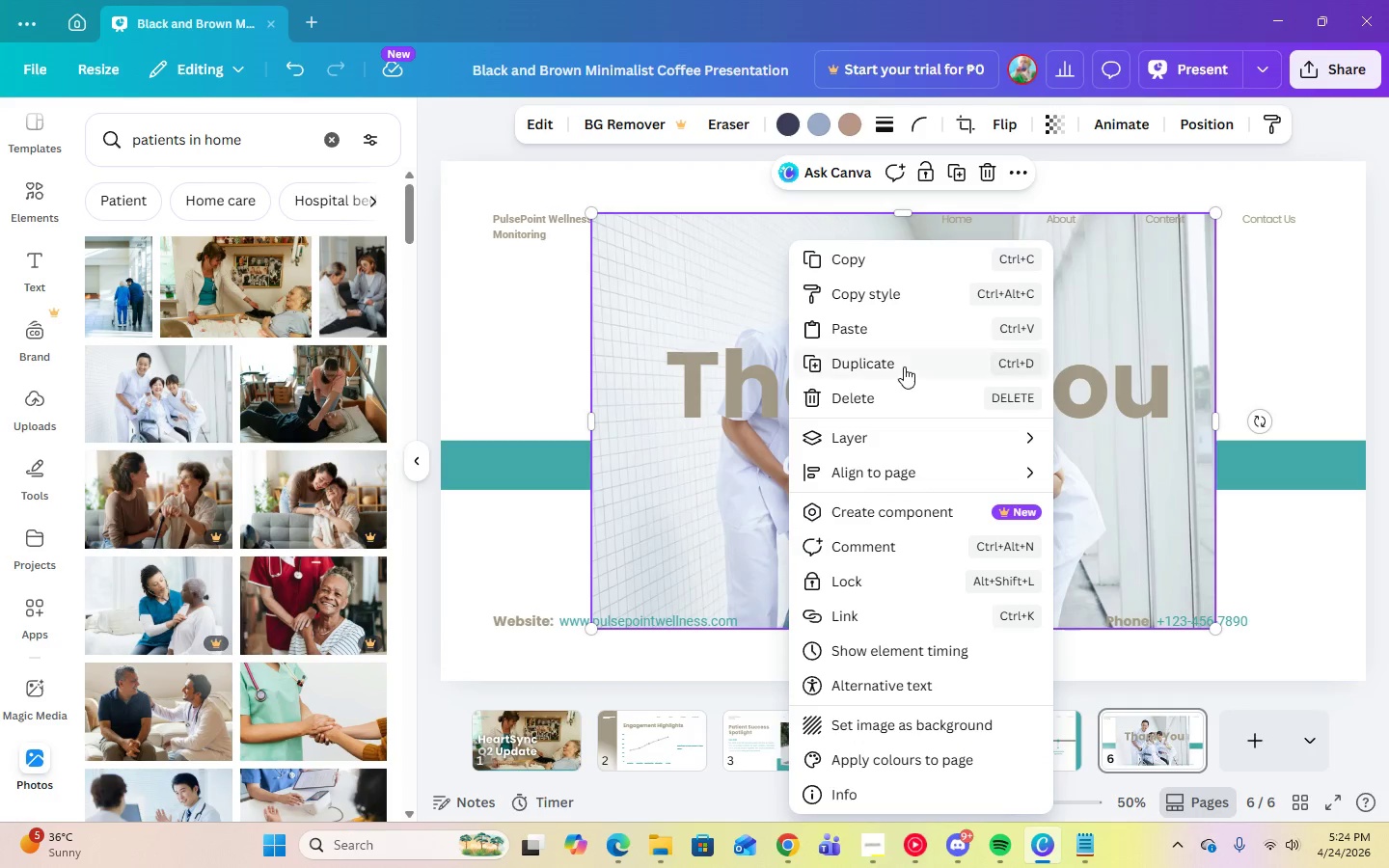 
left_click([1294, 572])
 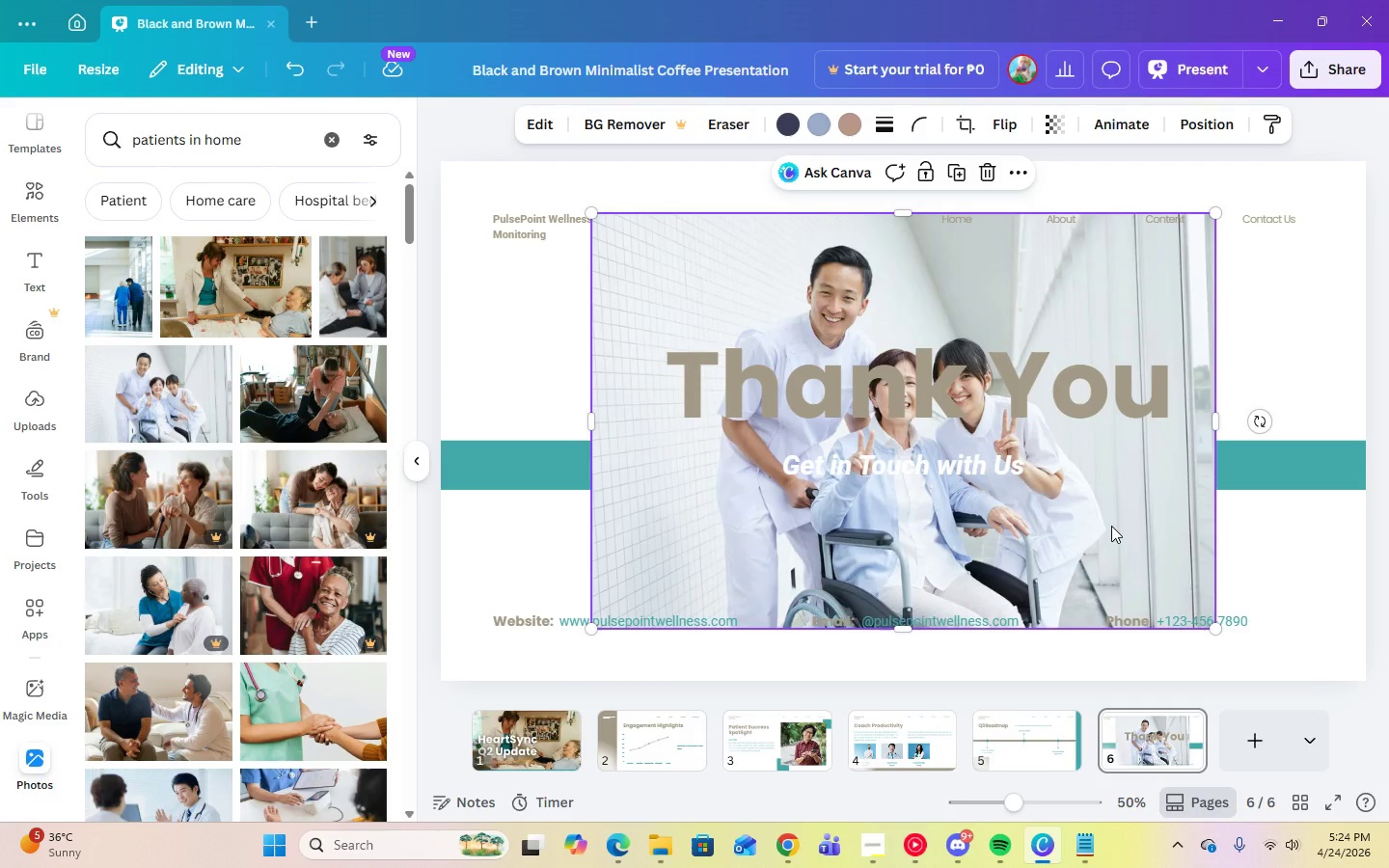 
left_click([1111, 526])
 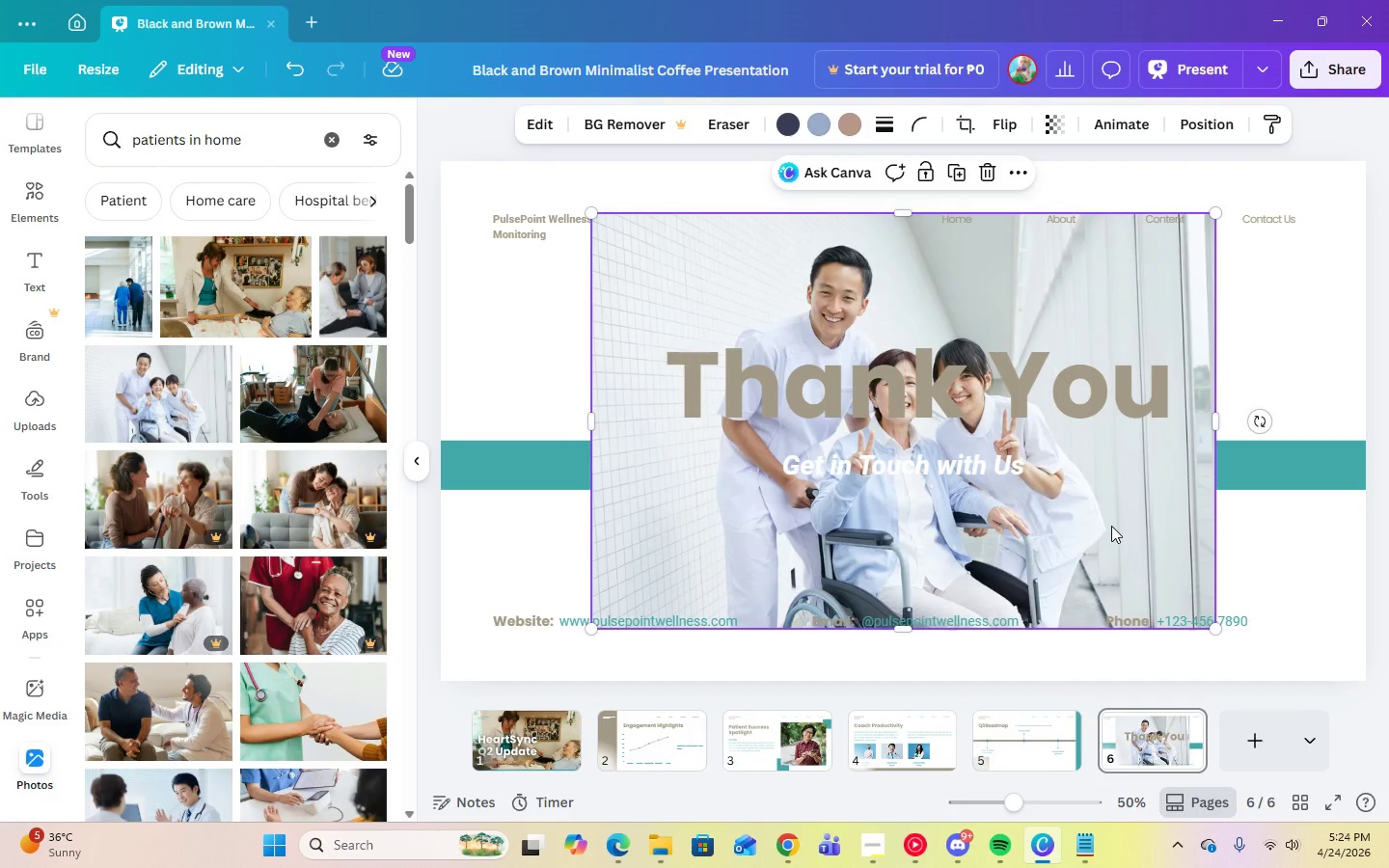 
key(Delete)
 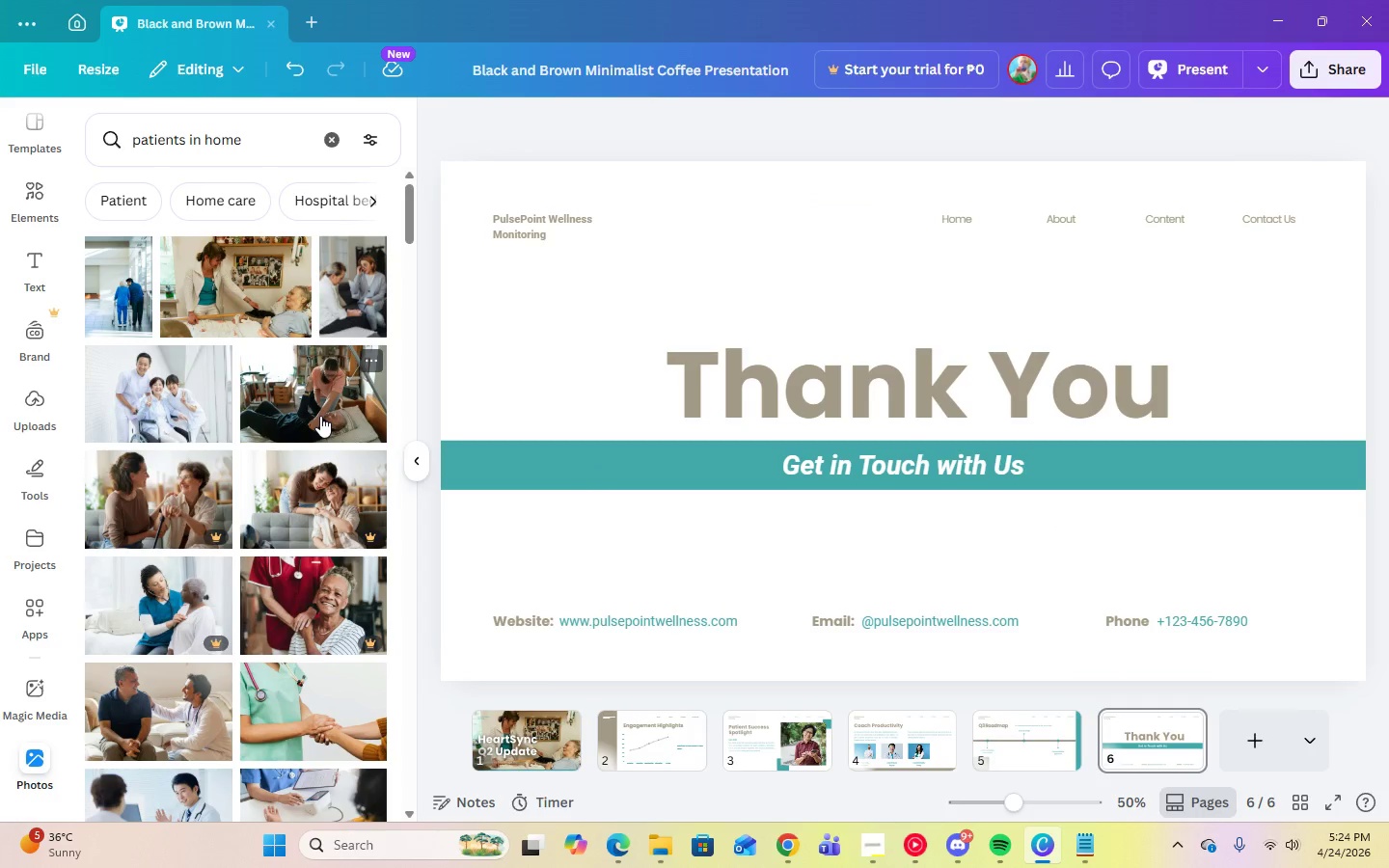 
left_click([320, 416])
 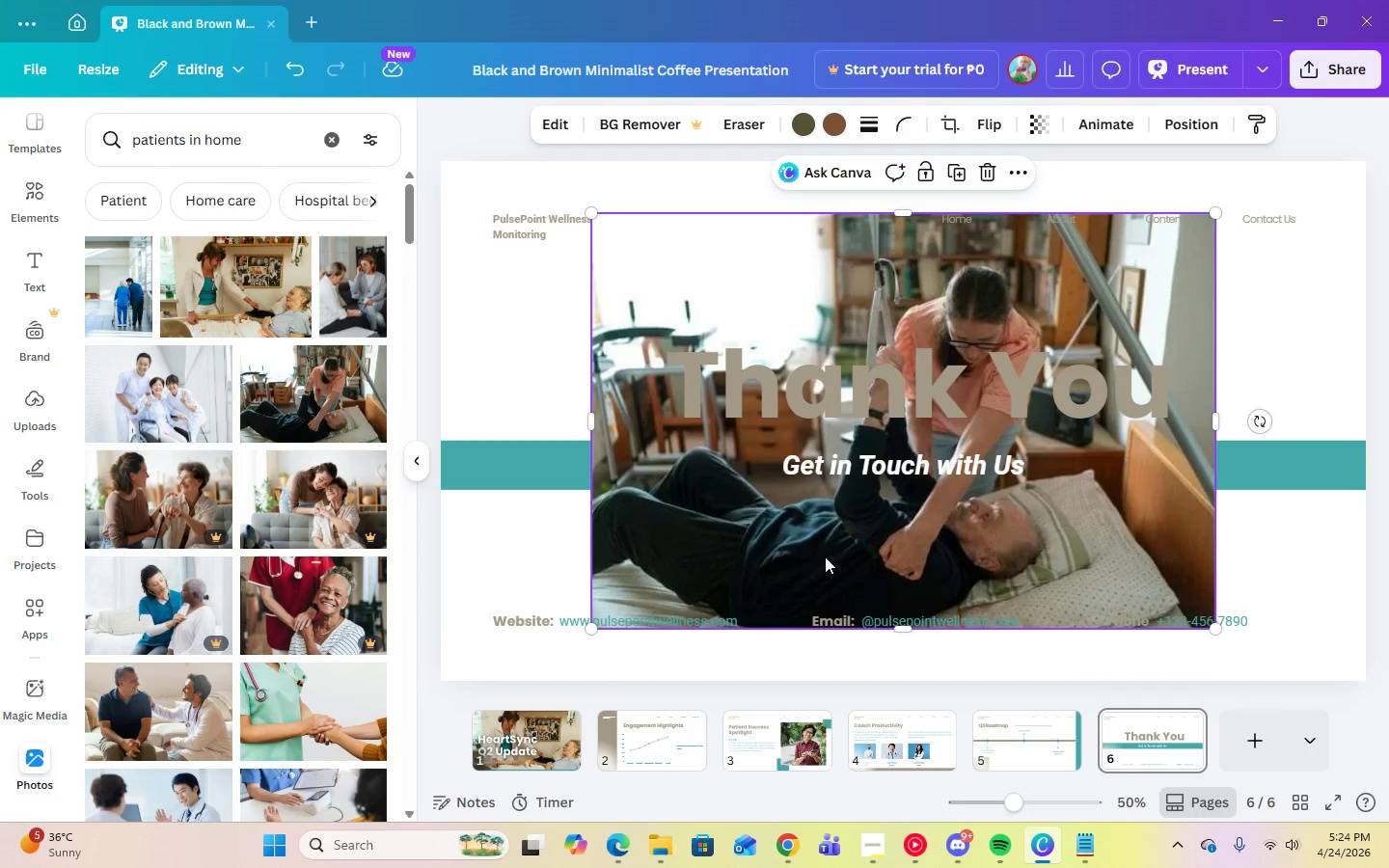 
right_click([800, 555])
 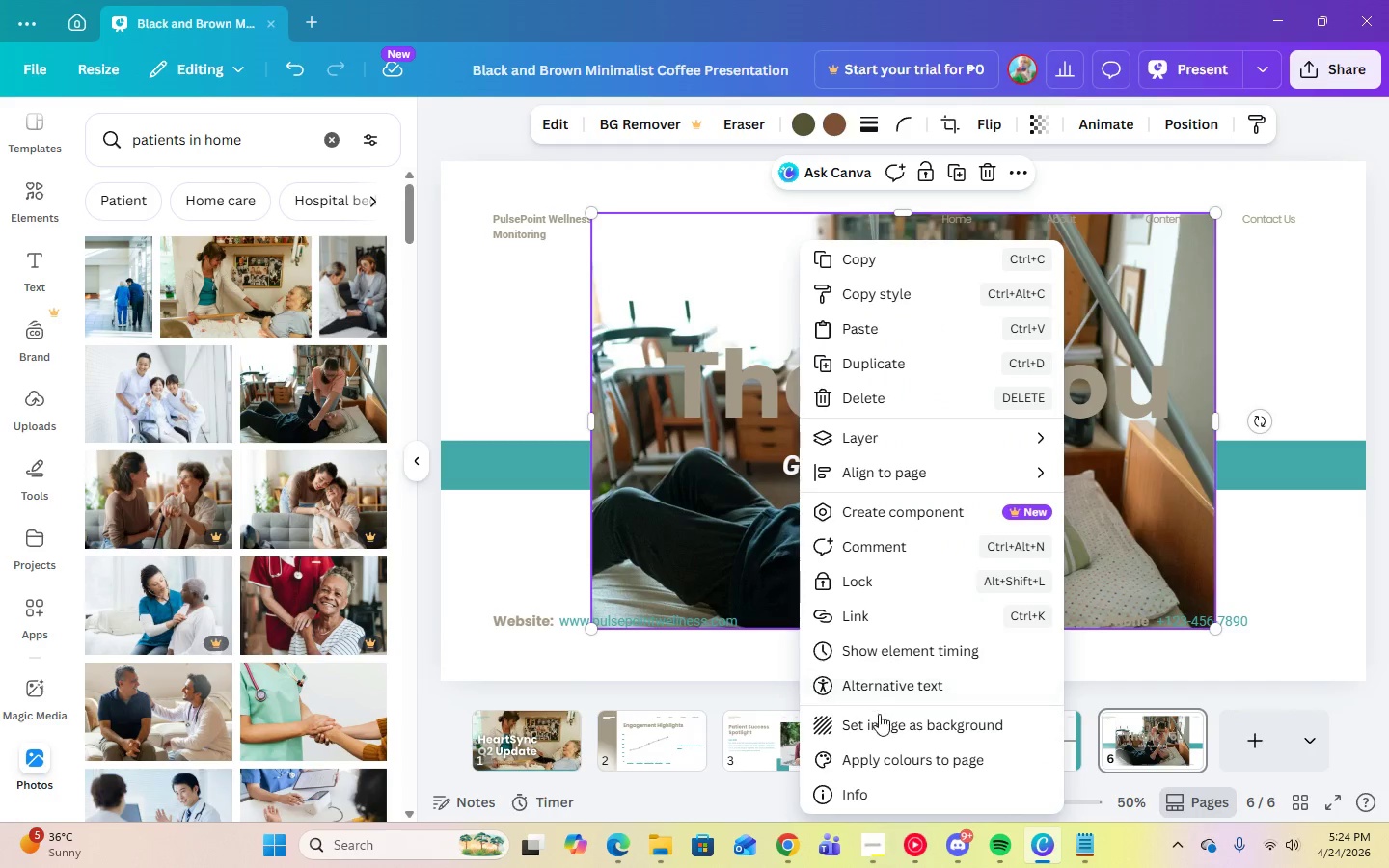 
left_click([881, 723])
 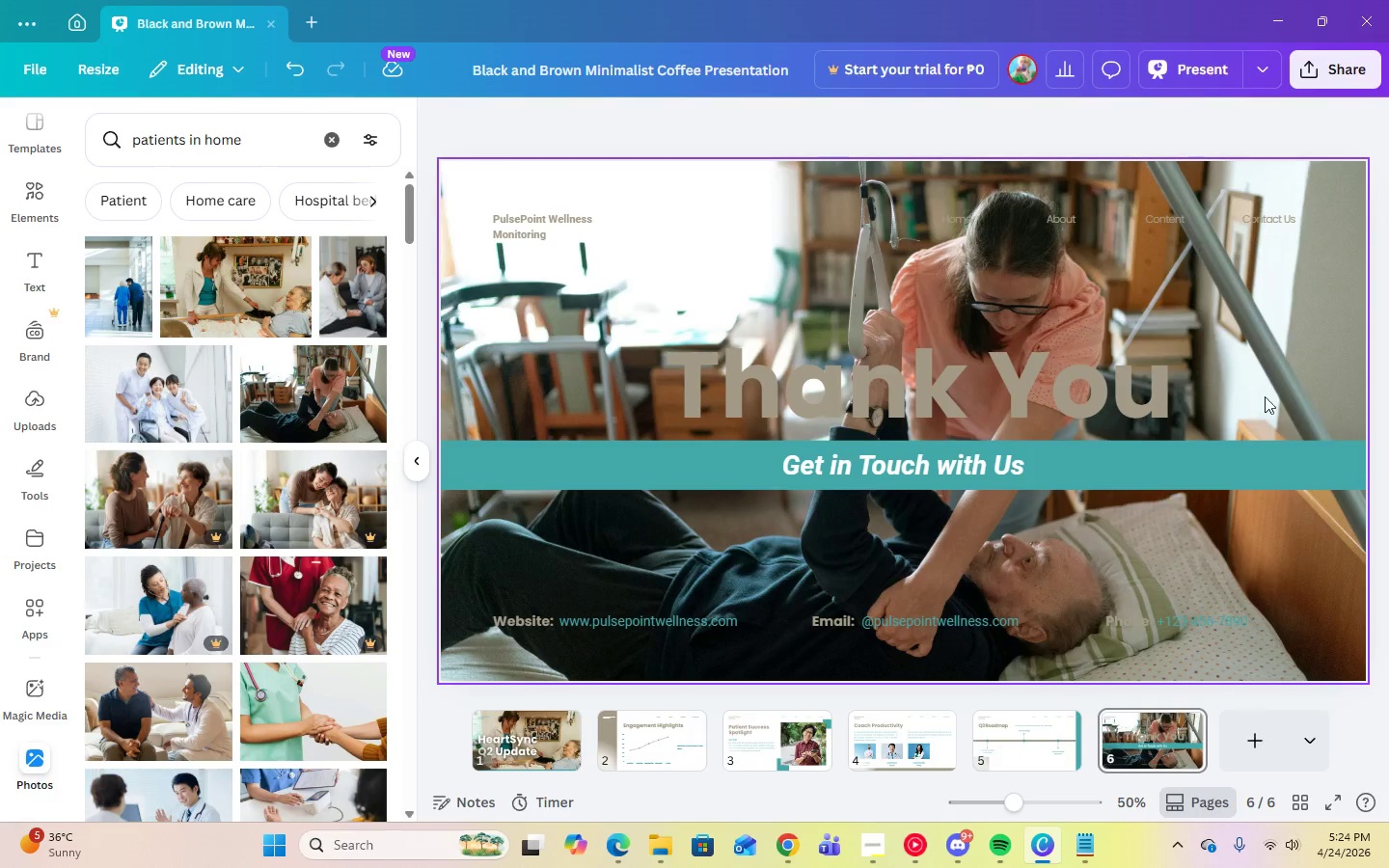 
left_click([1297, 369])
 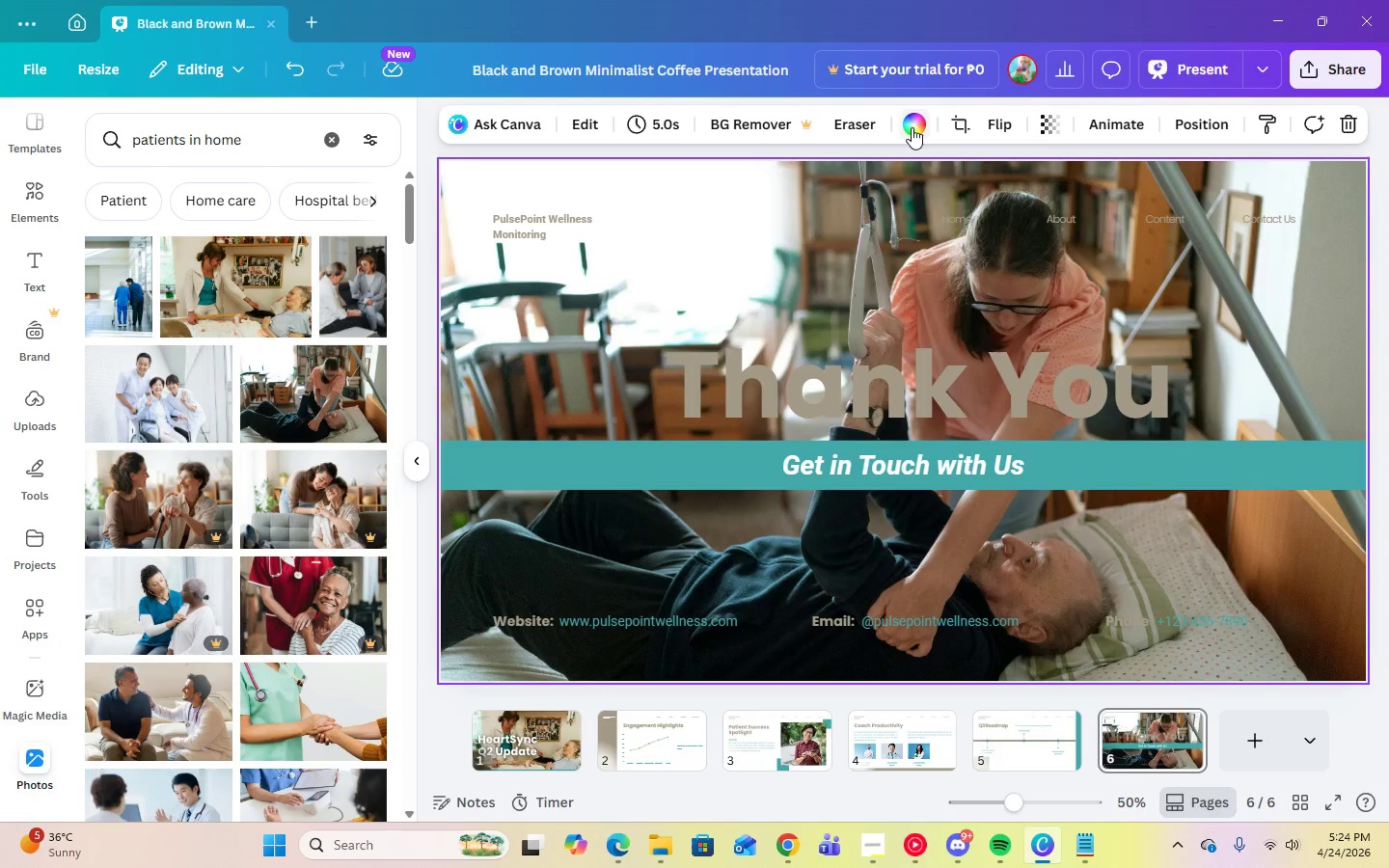 
left_click([912, 127])
 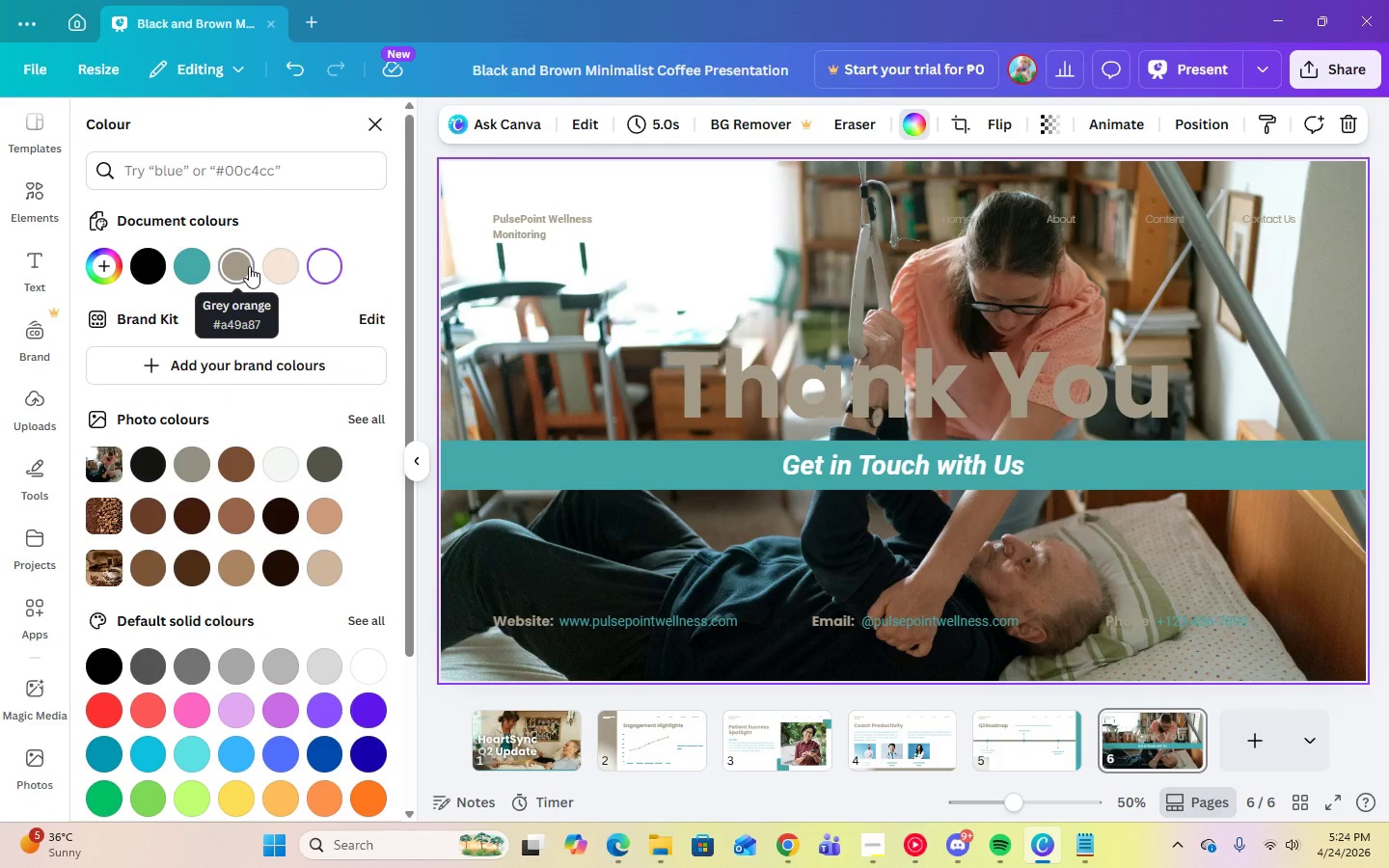 
left_click([249, 266])
 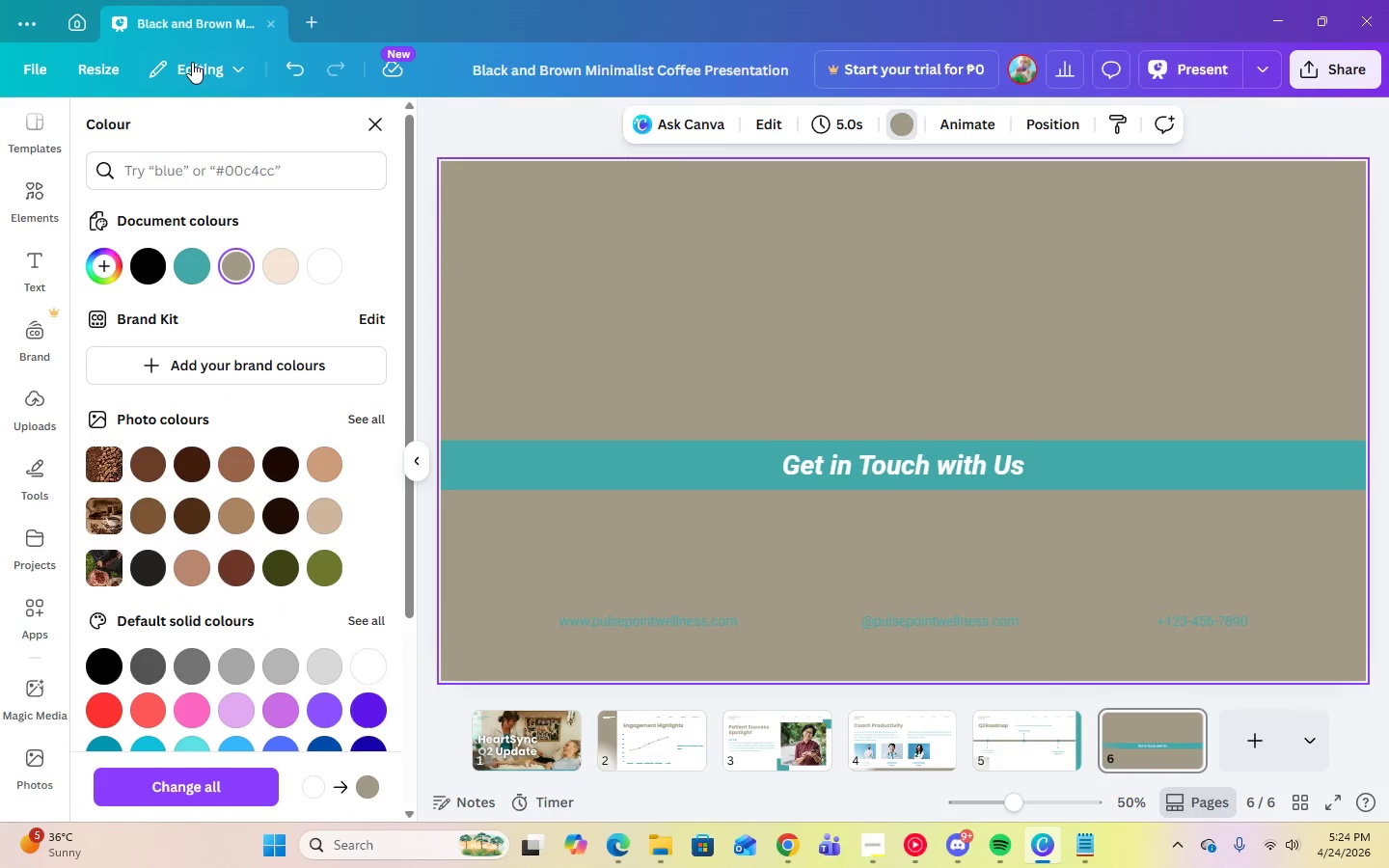 
left_click([293, 75])
 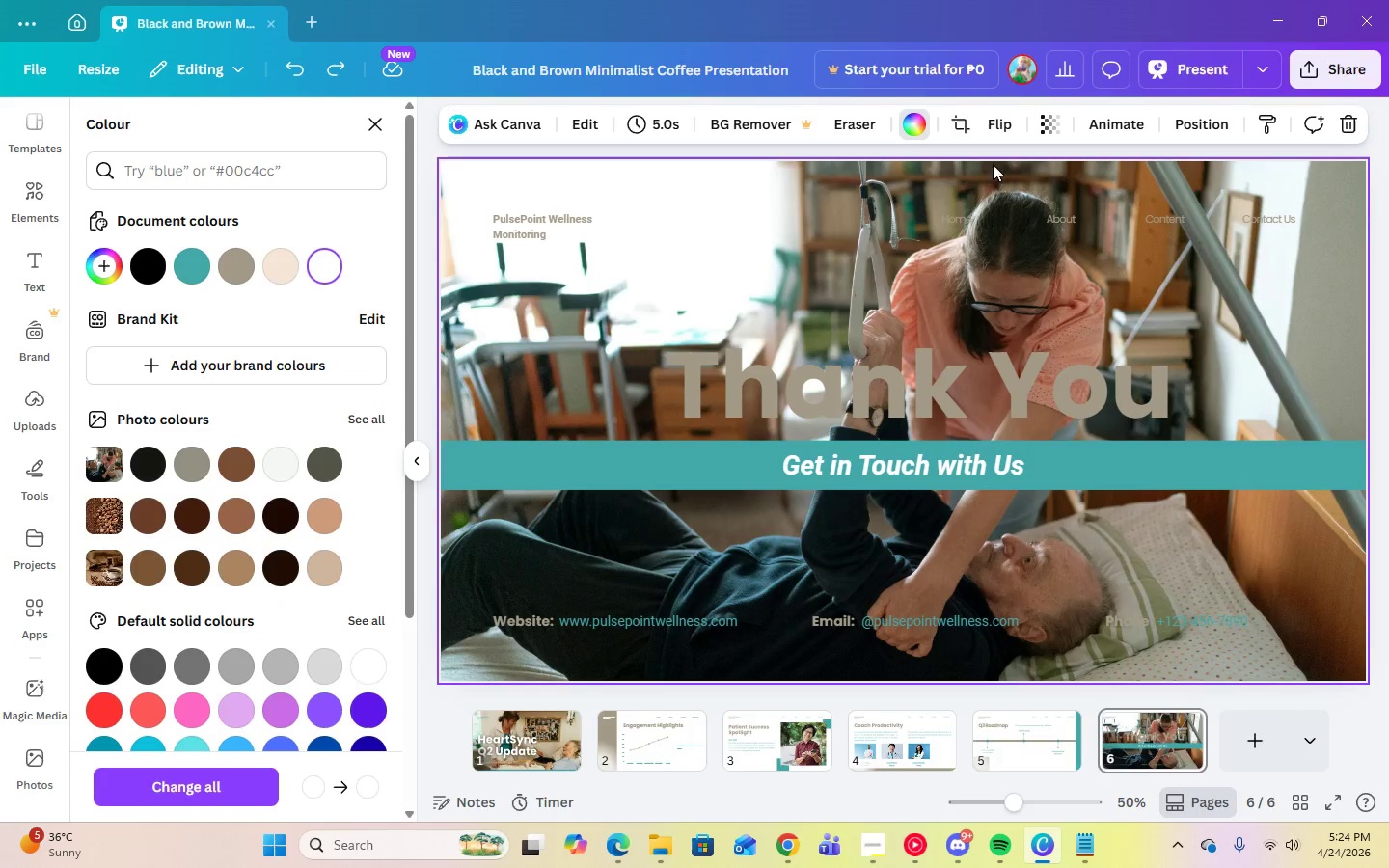 
left_click([1047, 128])
 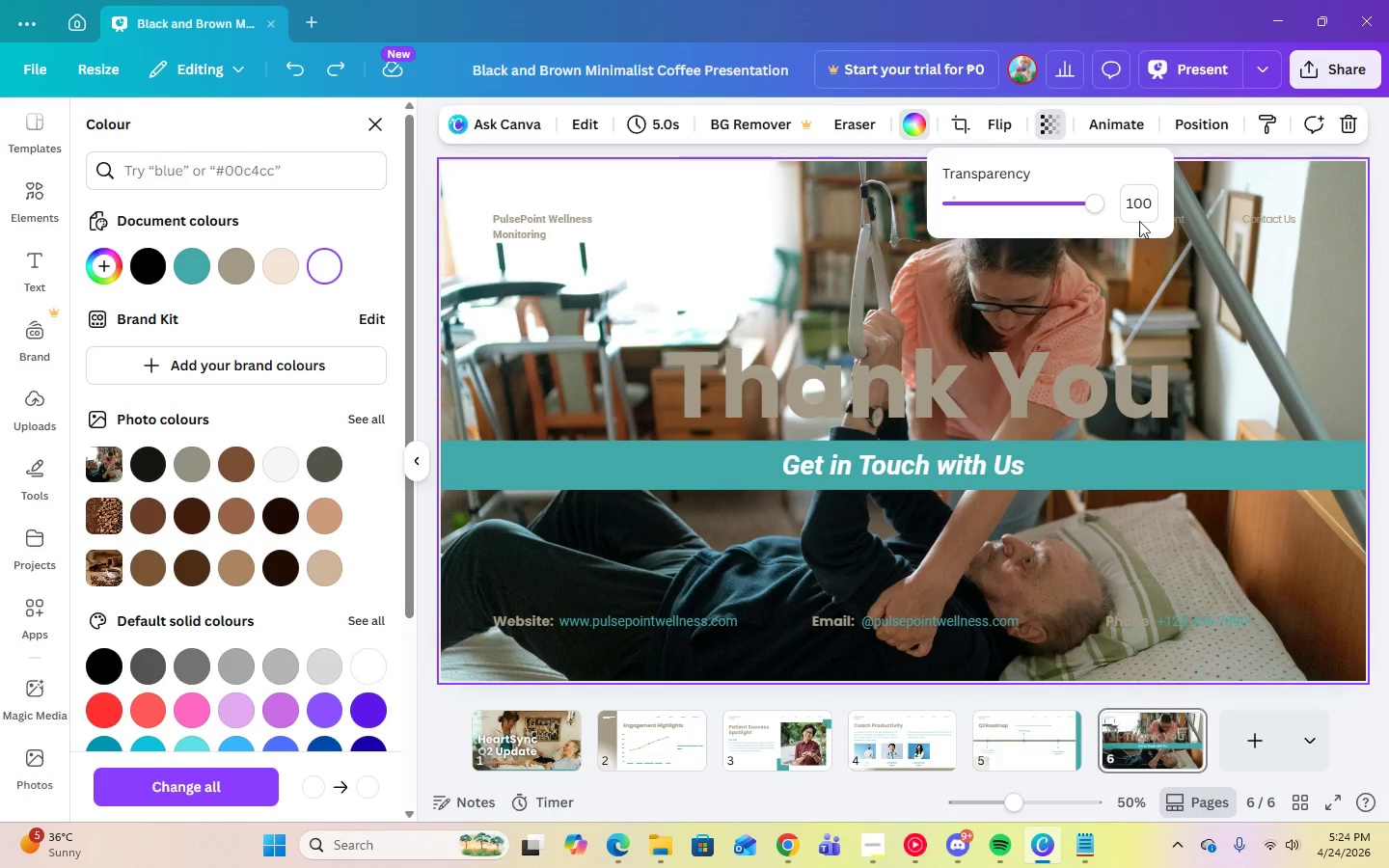 
left_click([1133, 204])
 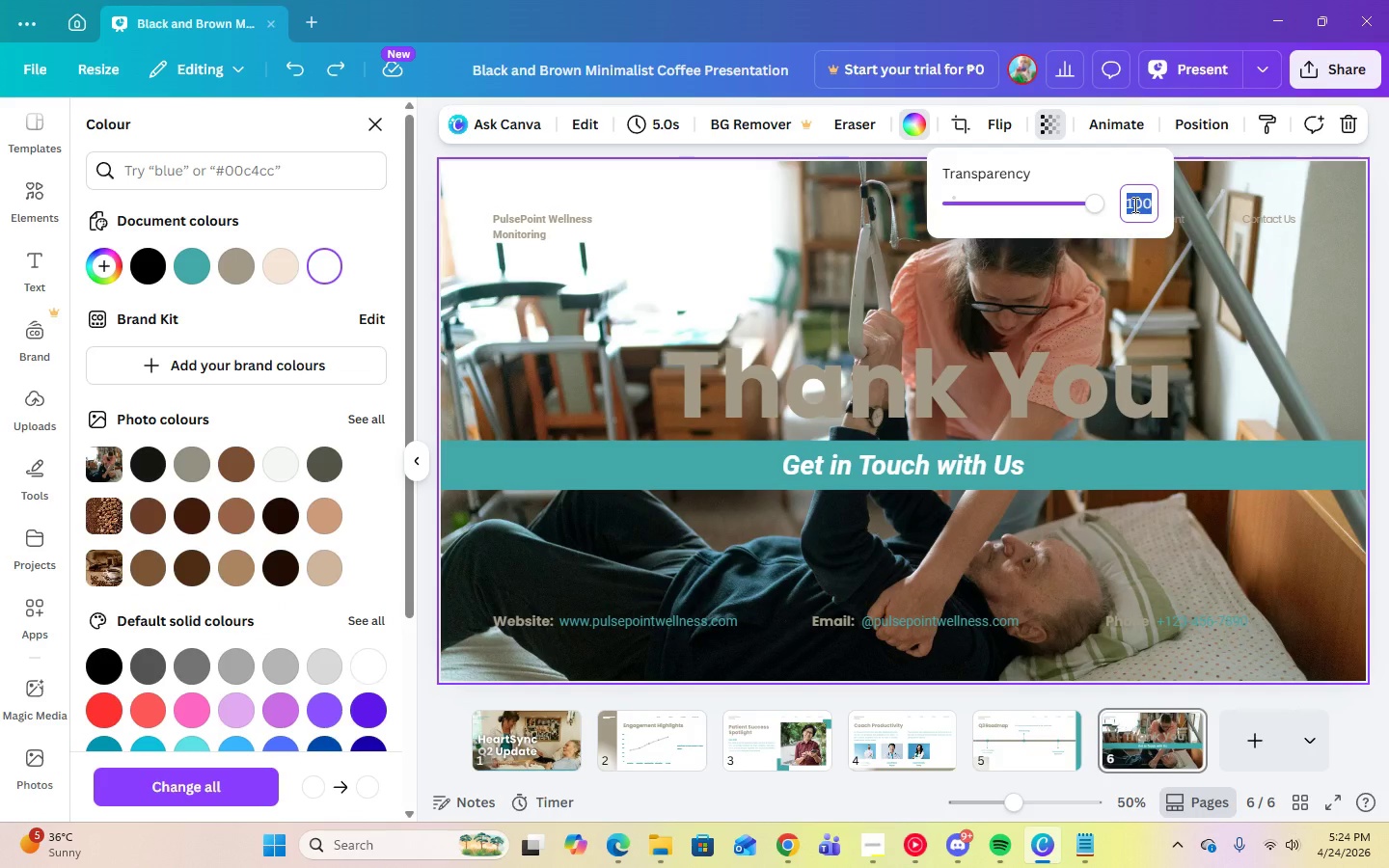 
key(Numpad7)
 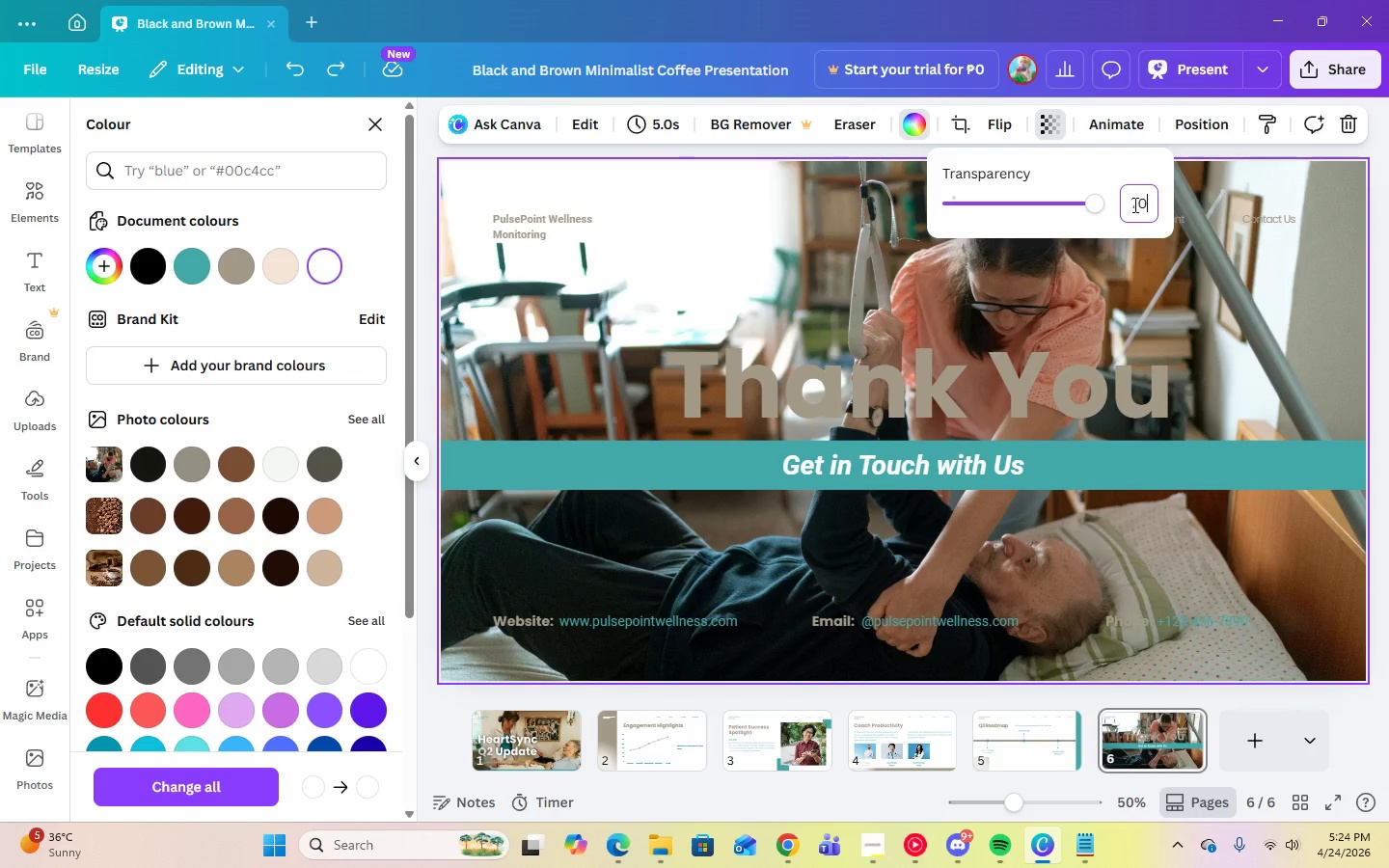 
key(Numpad0)
 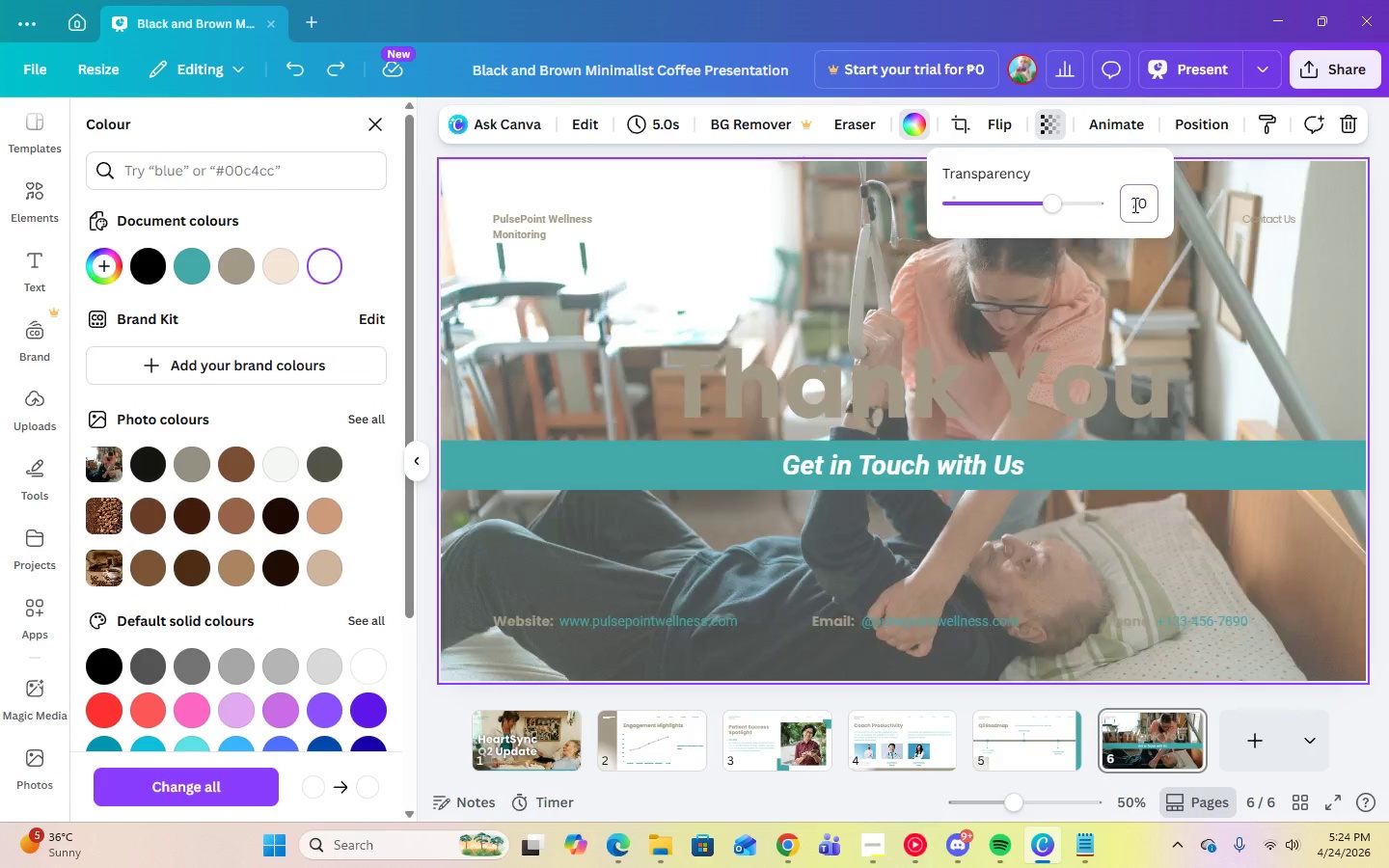 
key(Enter)
 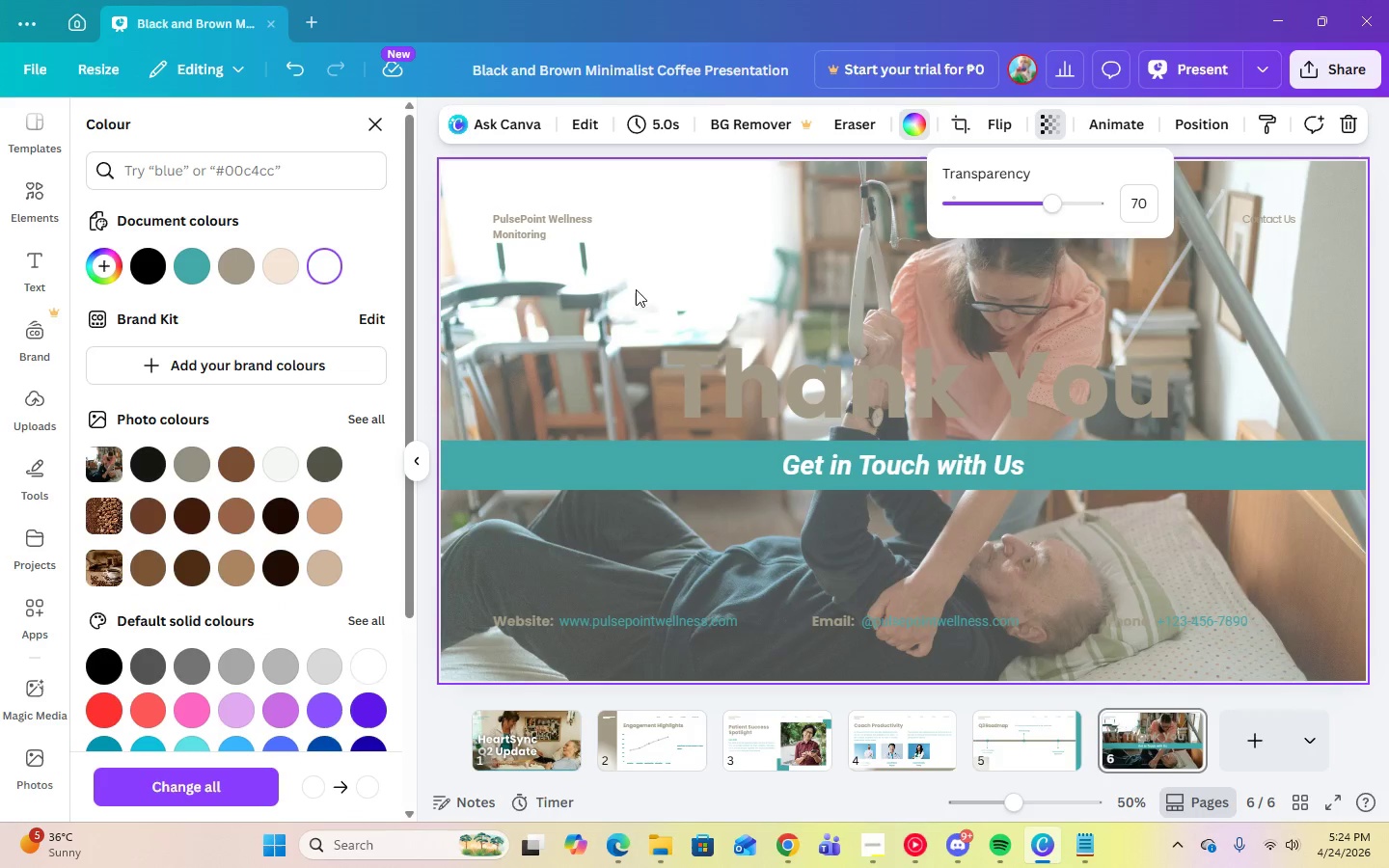 
mouse_move([247, 267])
 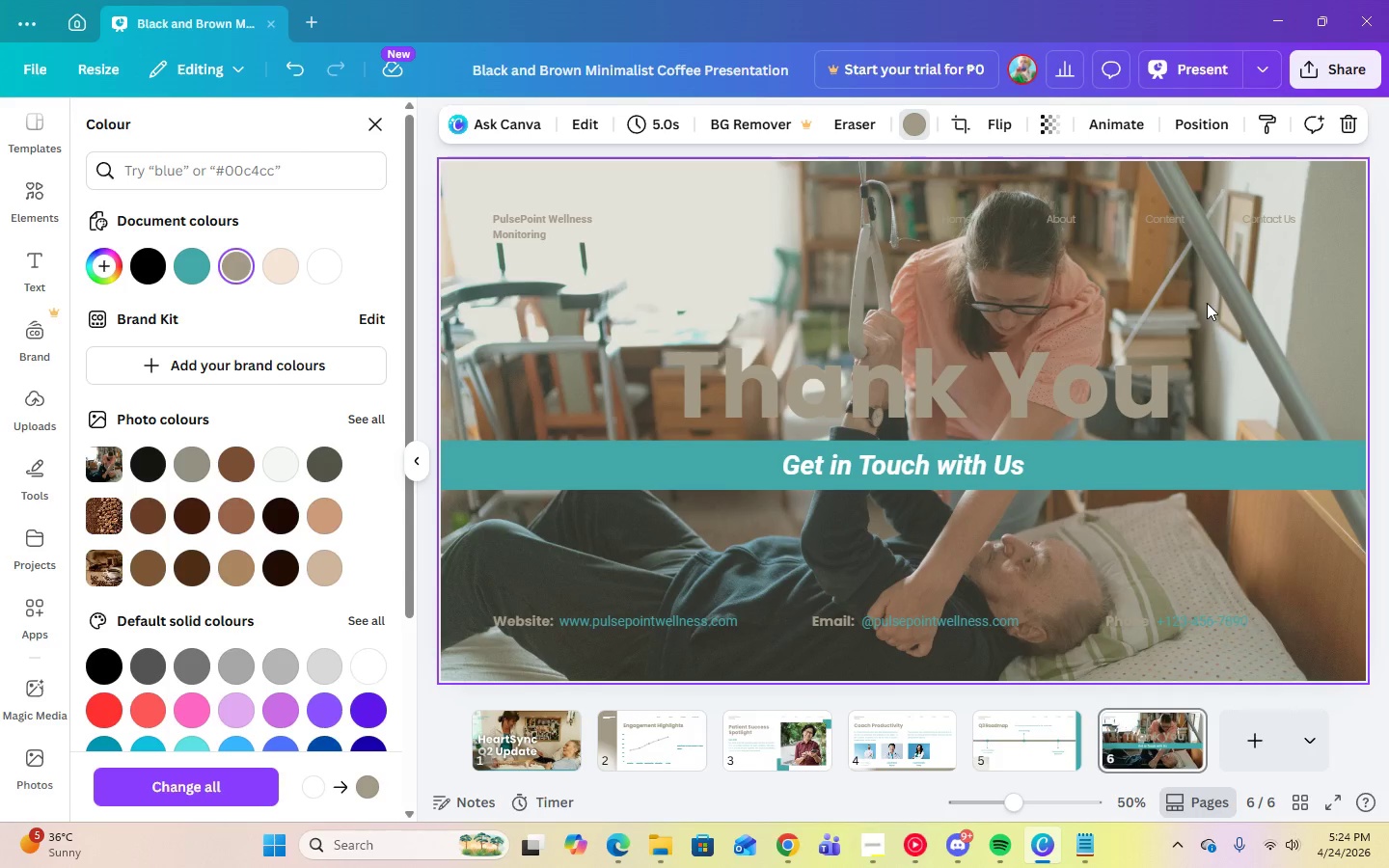 
left_click([827, 368])
 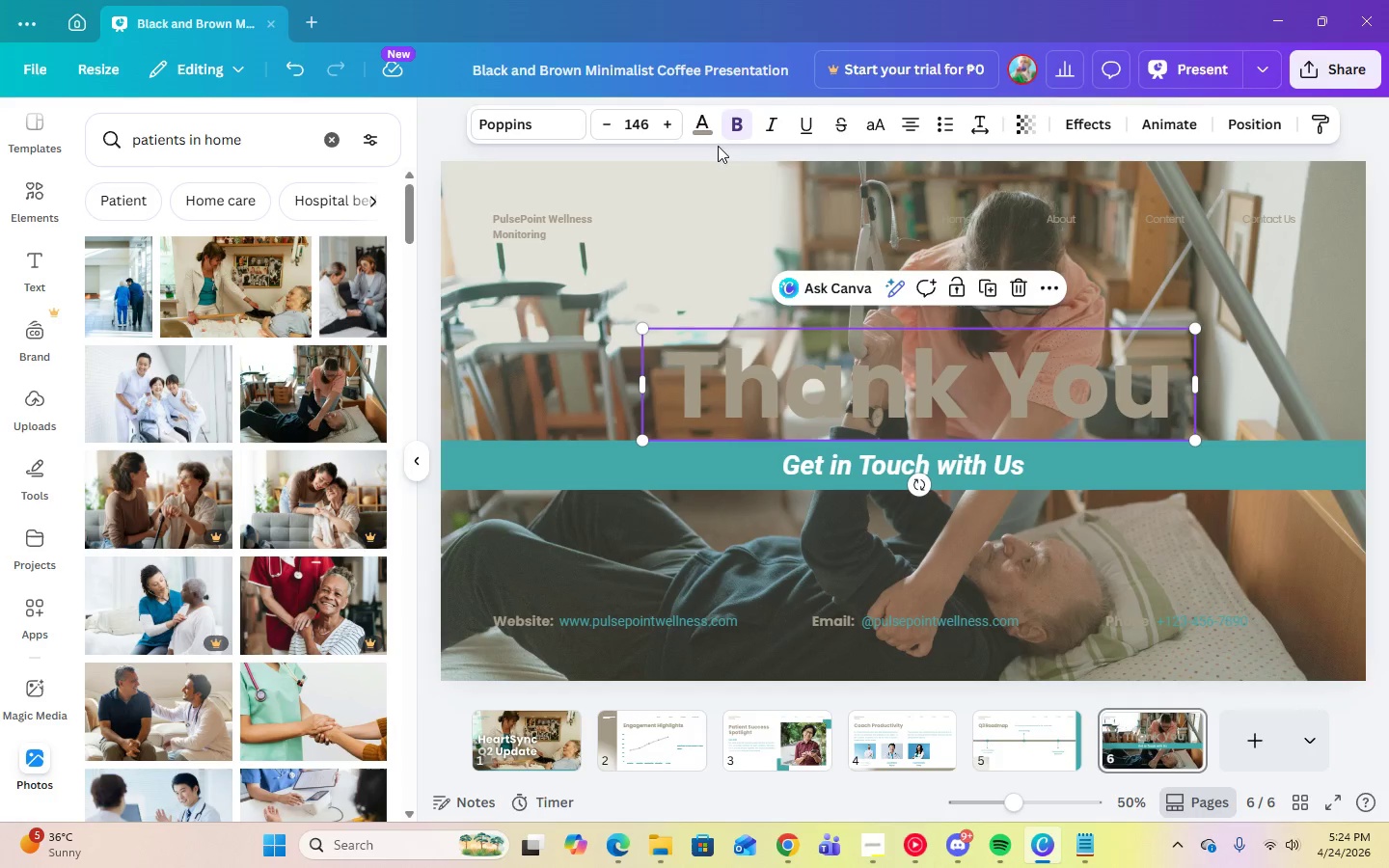 
left_click([707, 130])
 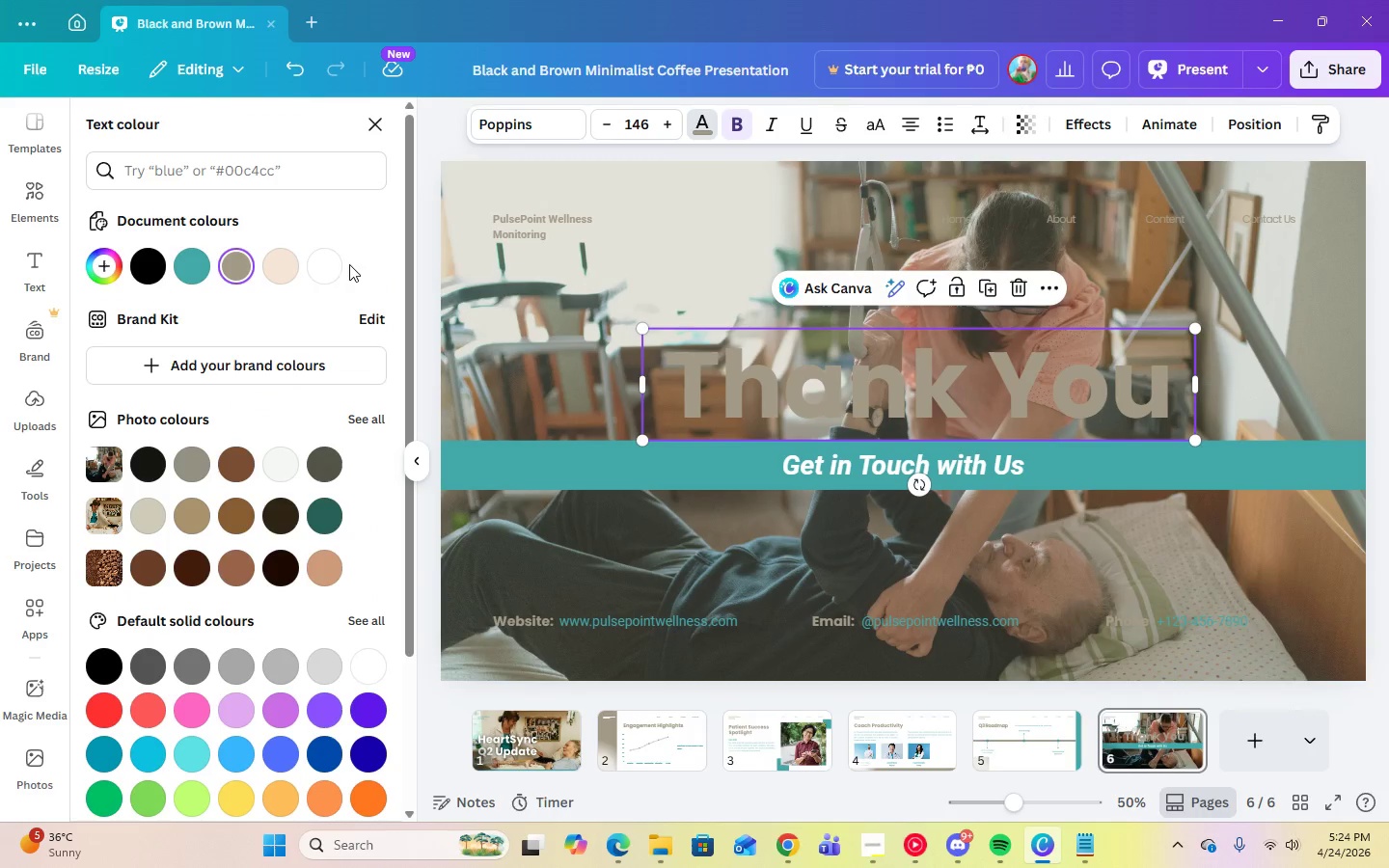 
left_click([318, 261])
 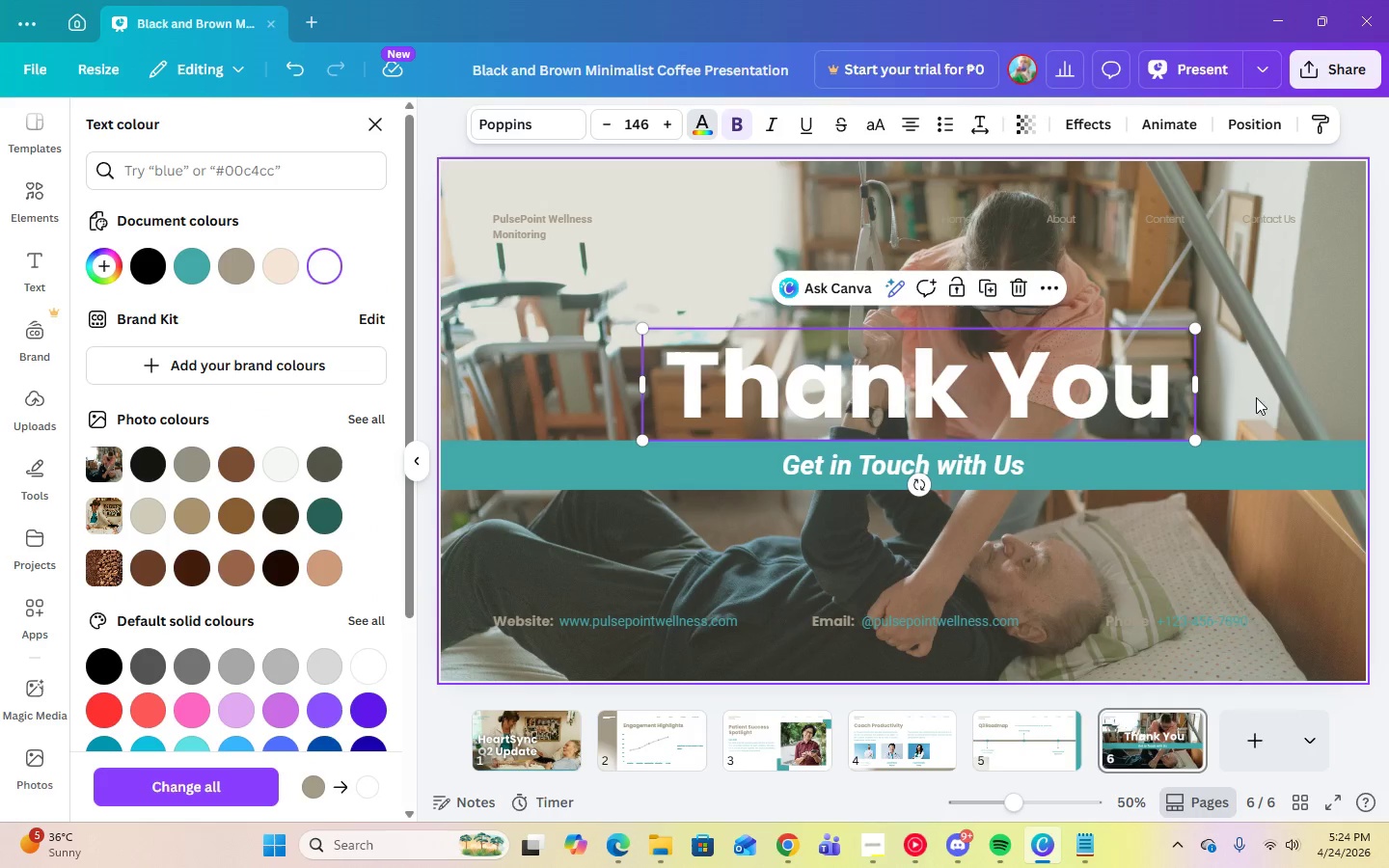 
left_click([1275, 402])
 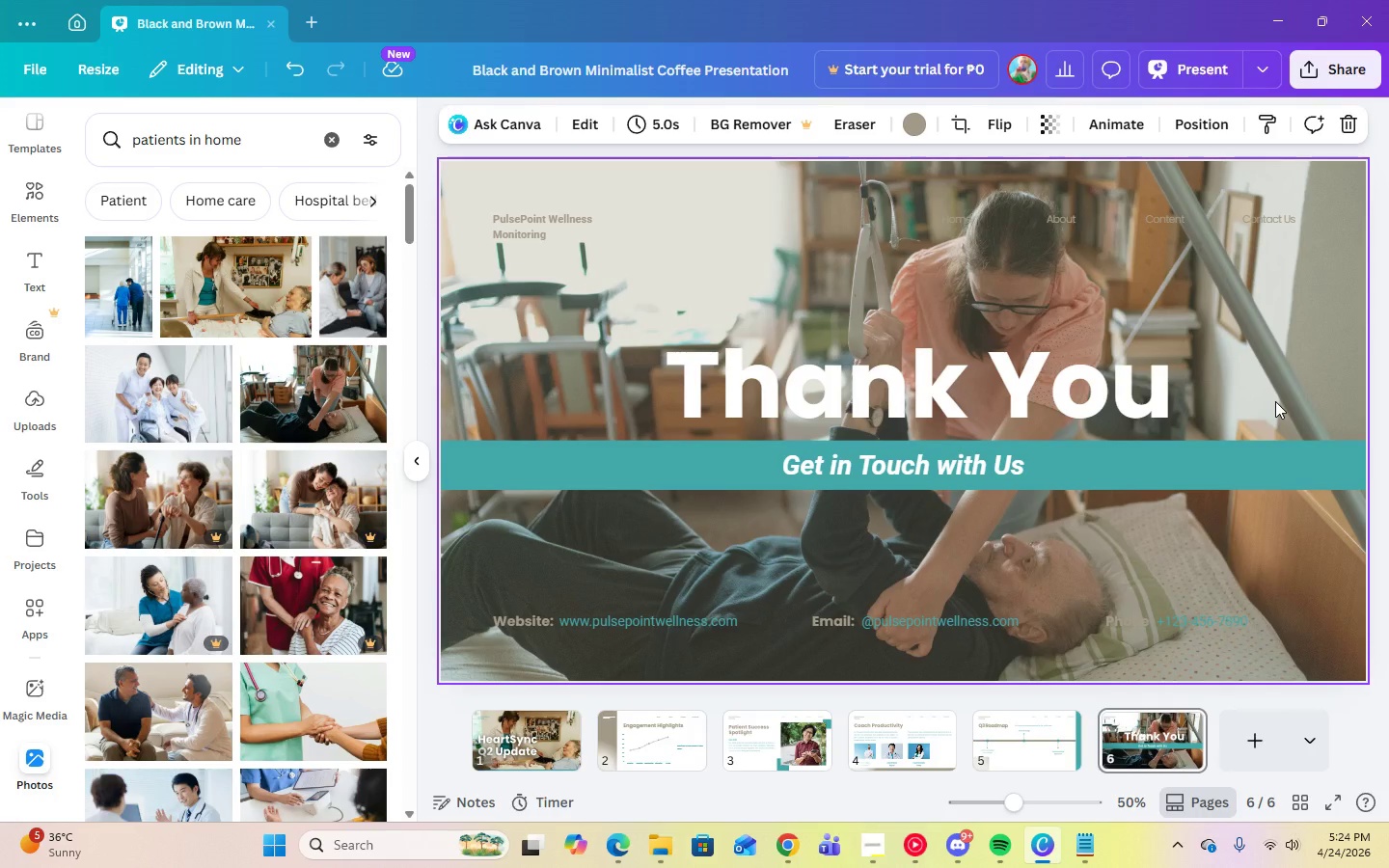 
left_click([974, 385])
 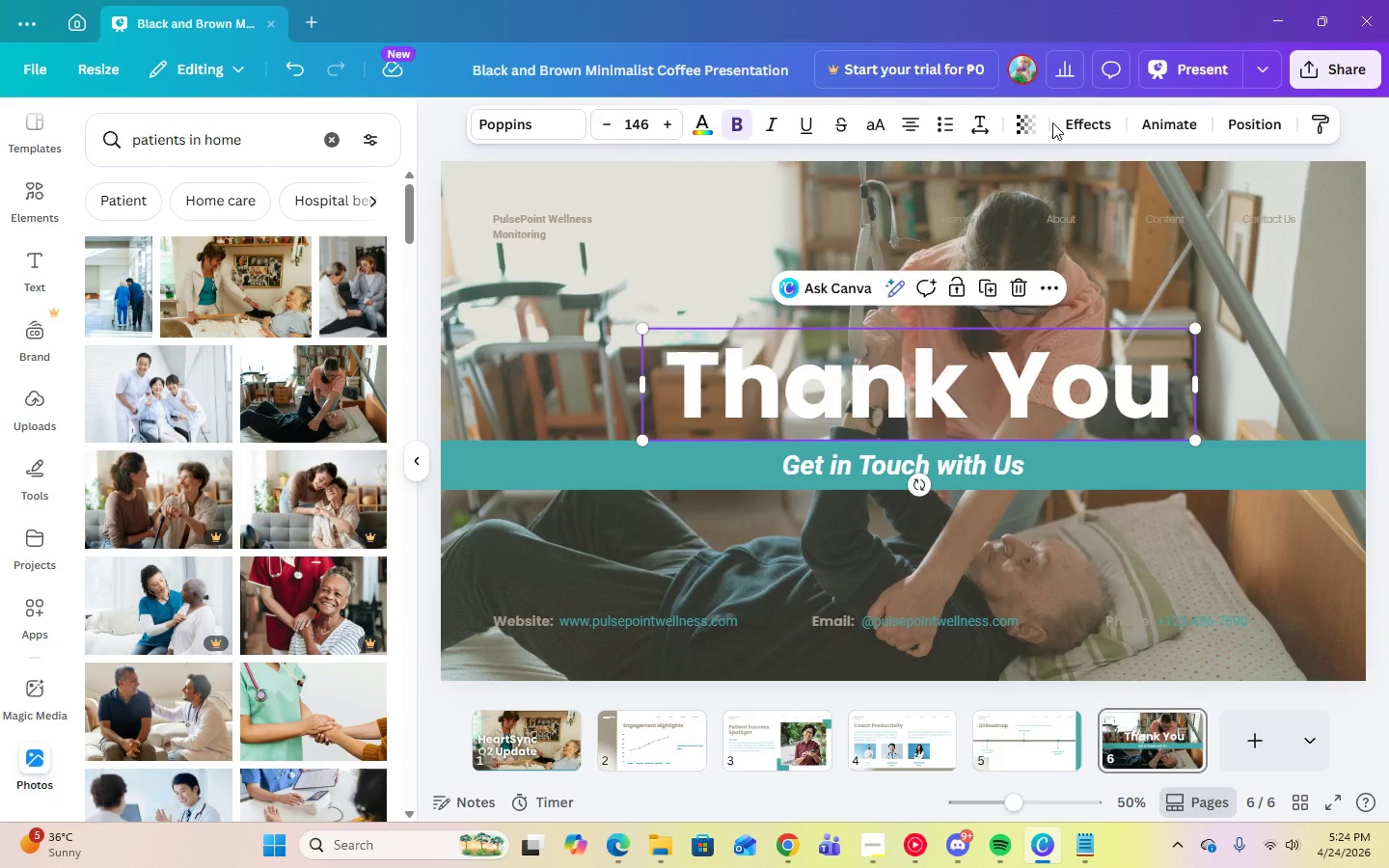 
left_click([1074, 128])
 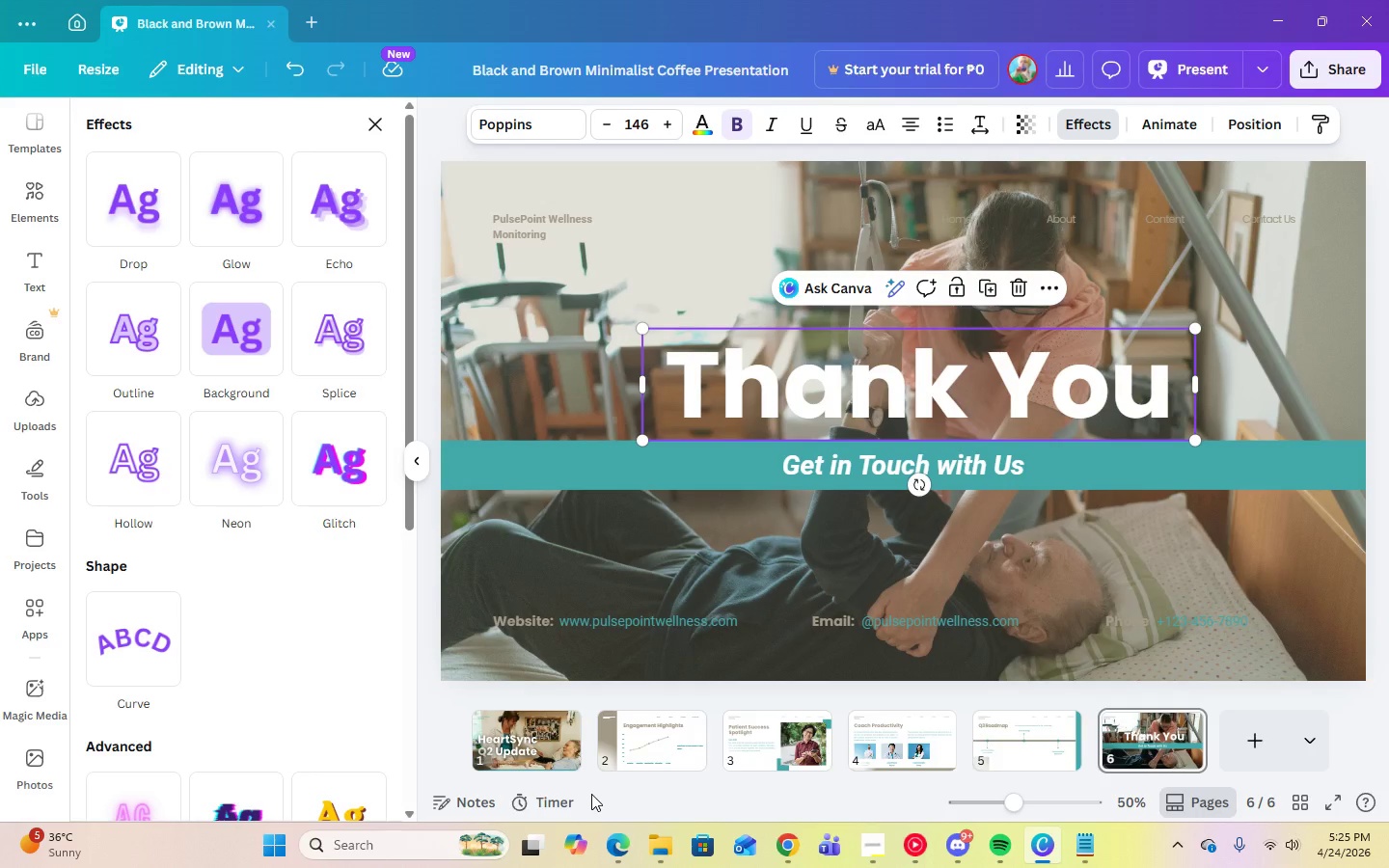 
wait(44.5)
 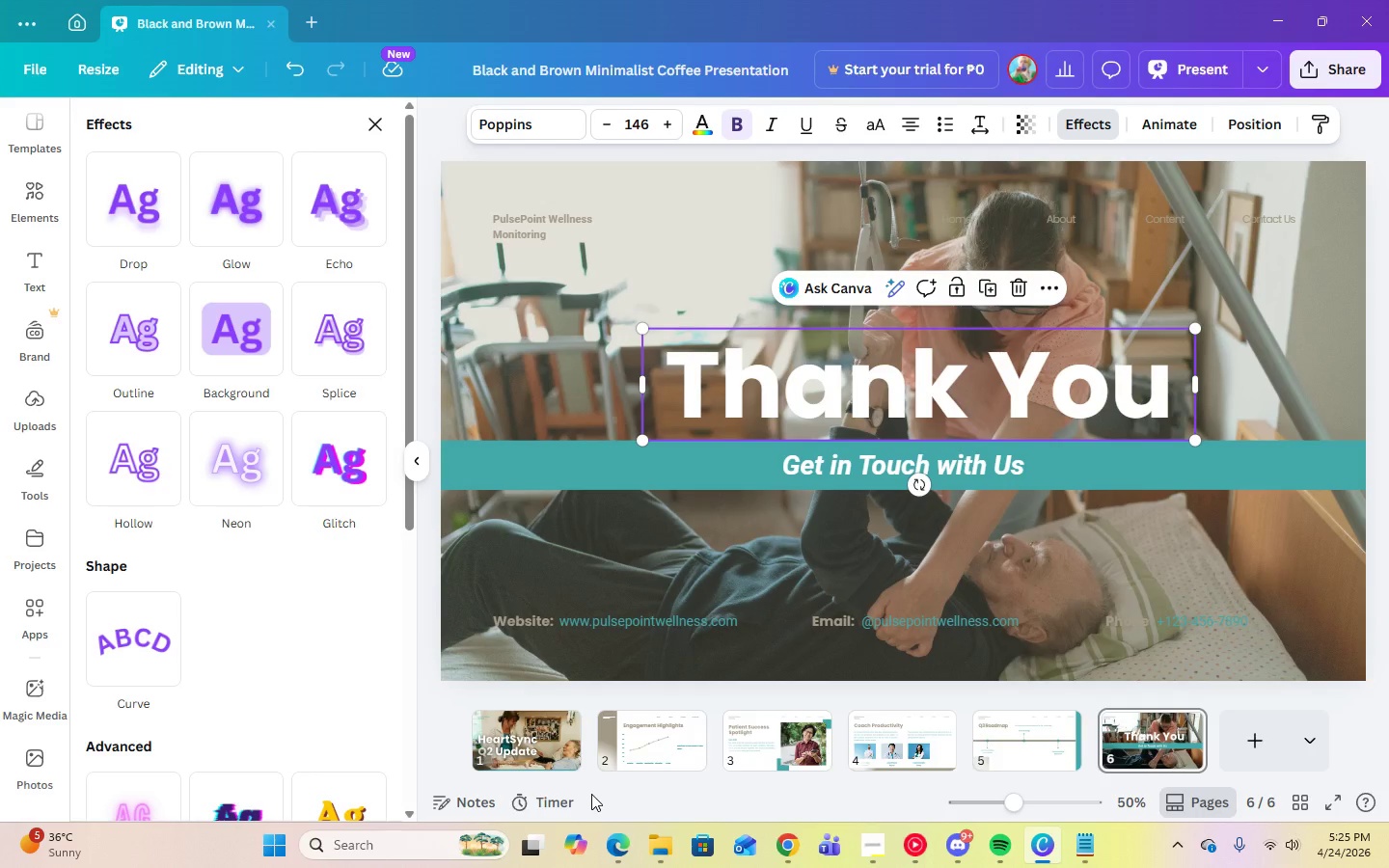 
left_click([566, 740])
 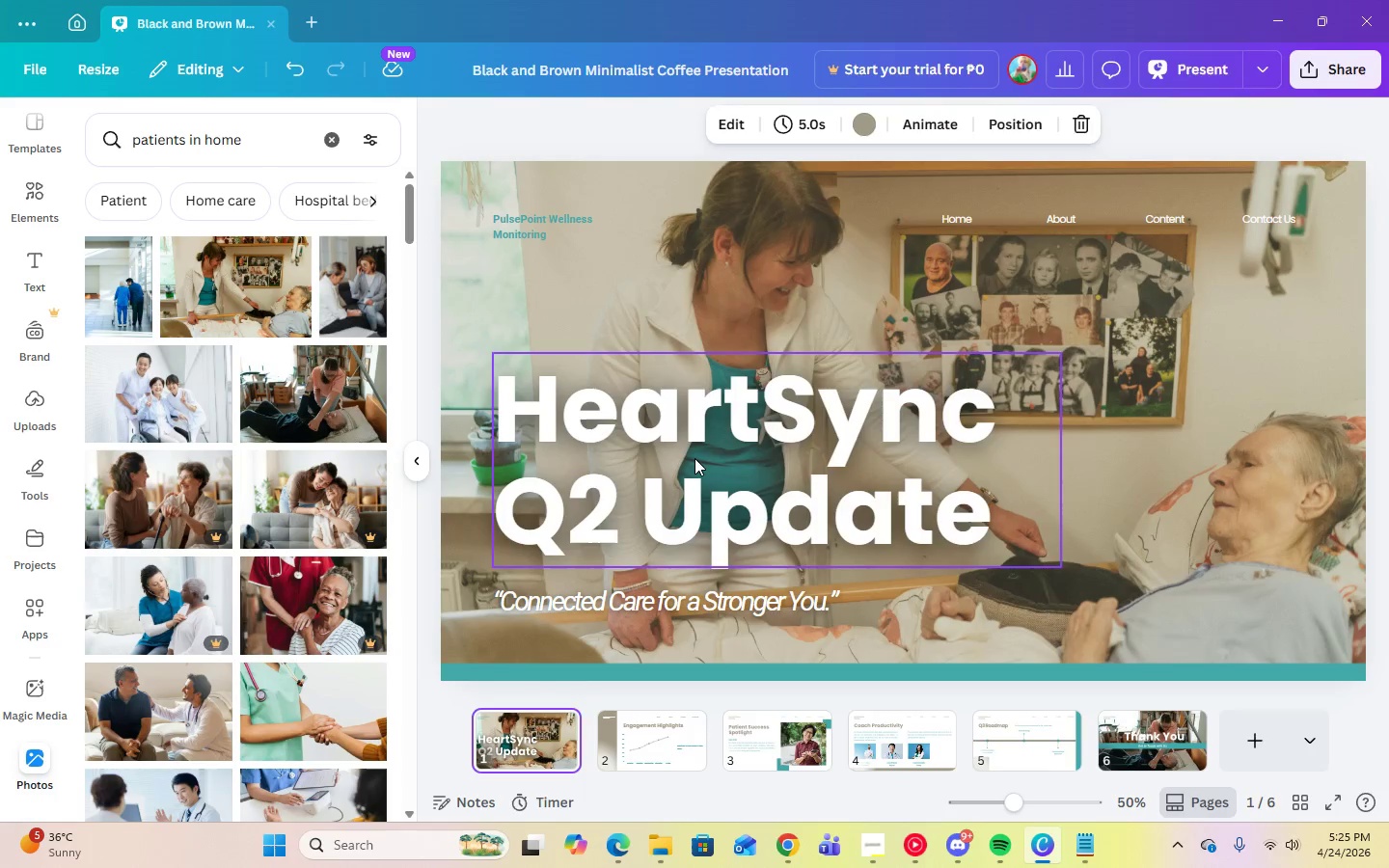 
left_click([694, 457])
 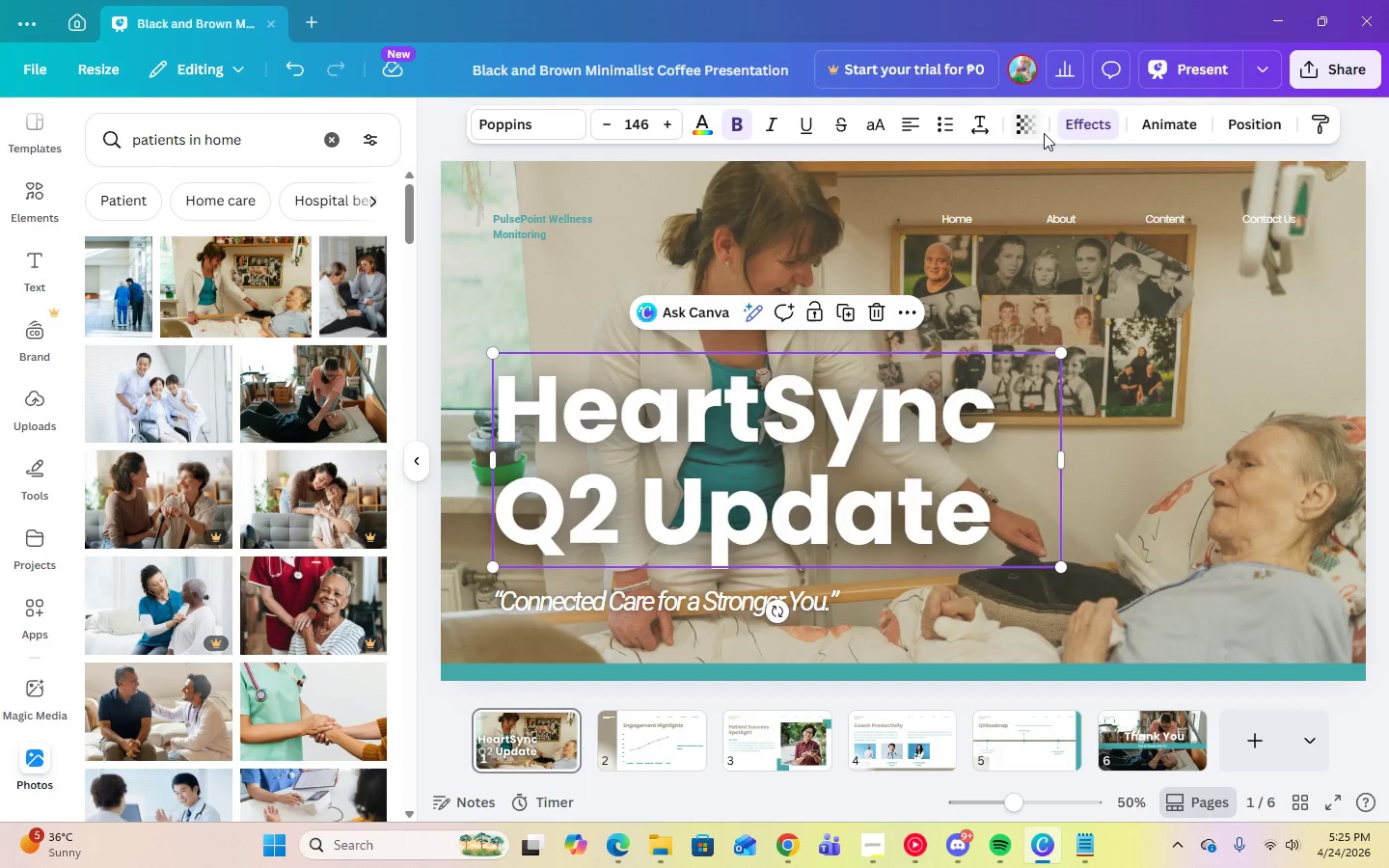 
left_click([1073, 125])
 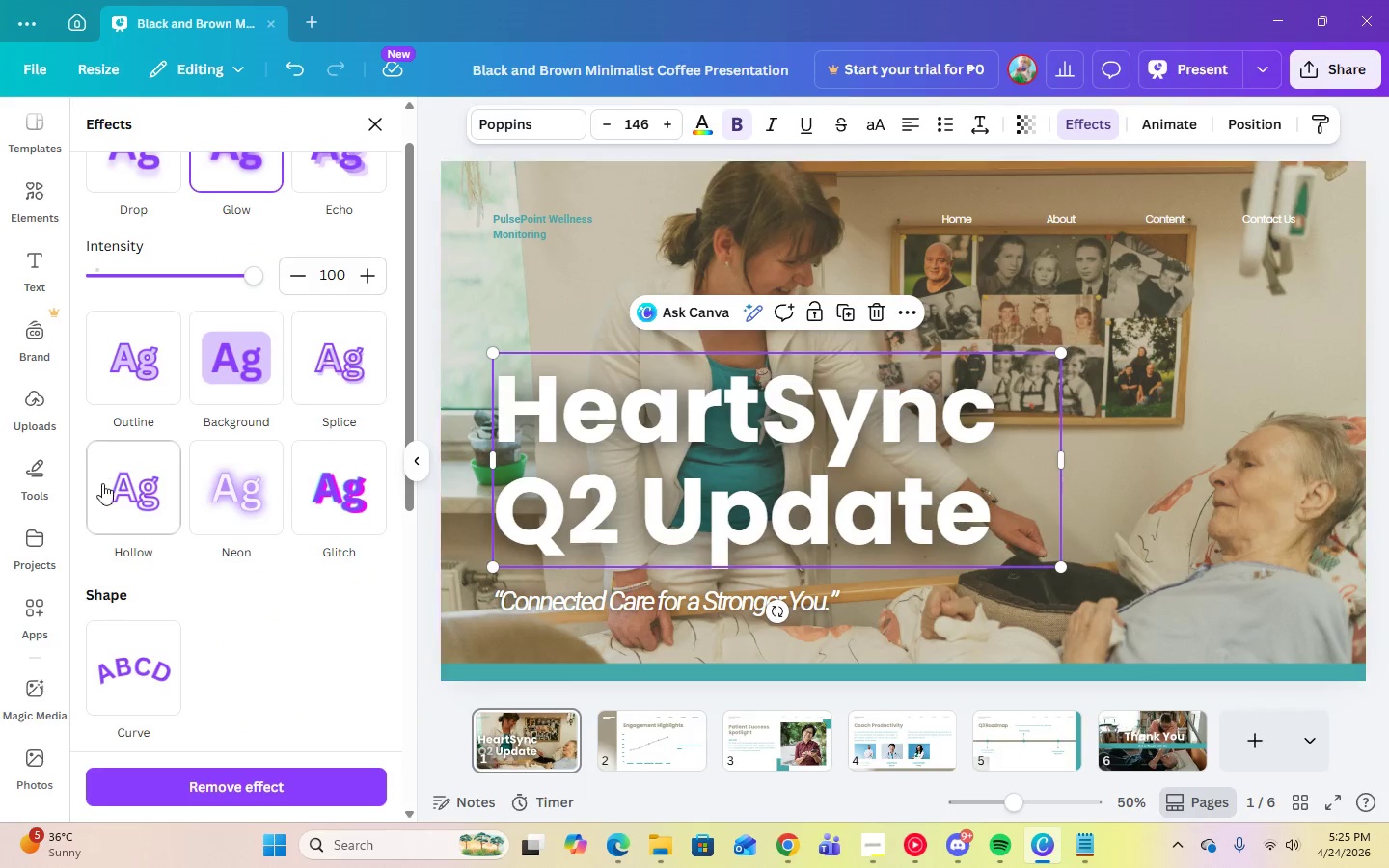 
scroll: coordinate [207, 532], scroll_direction: up, amount: 3.0
 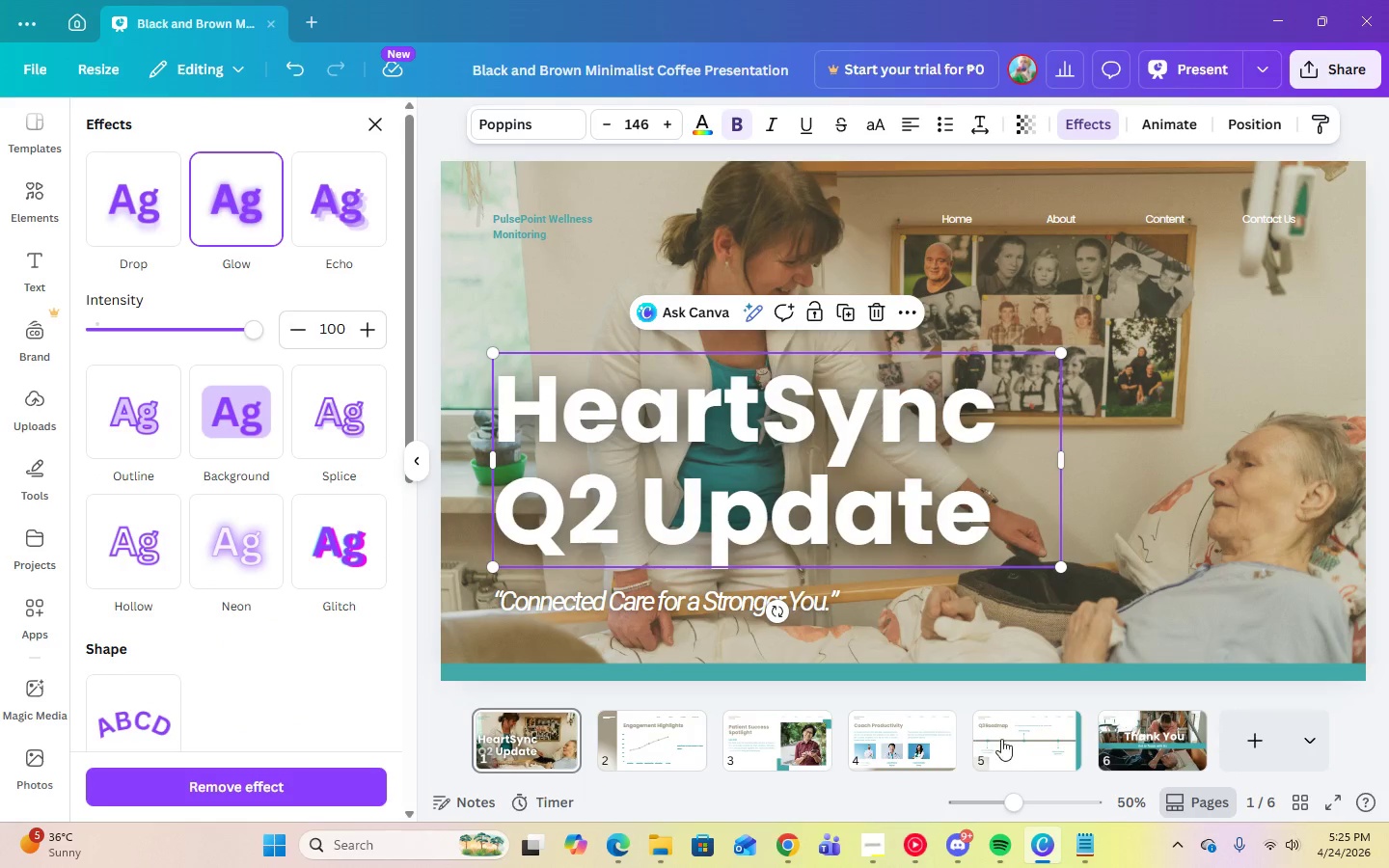 
left_click([1145, 756])
 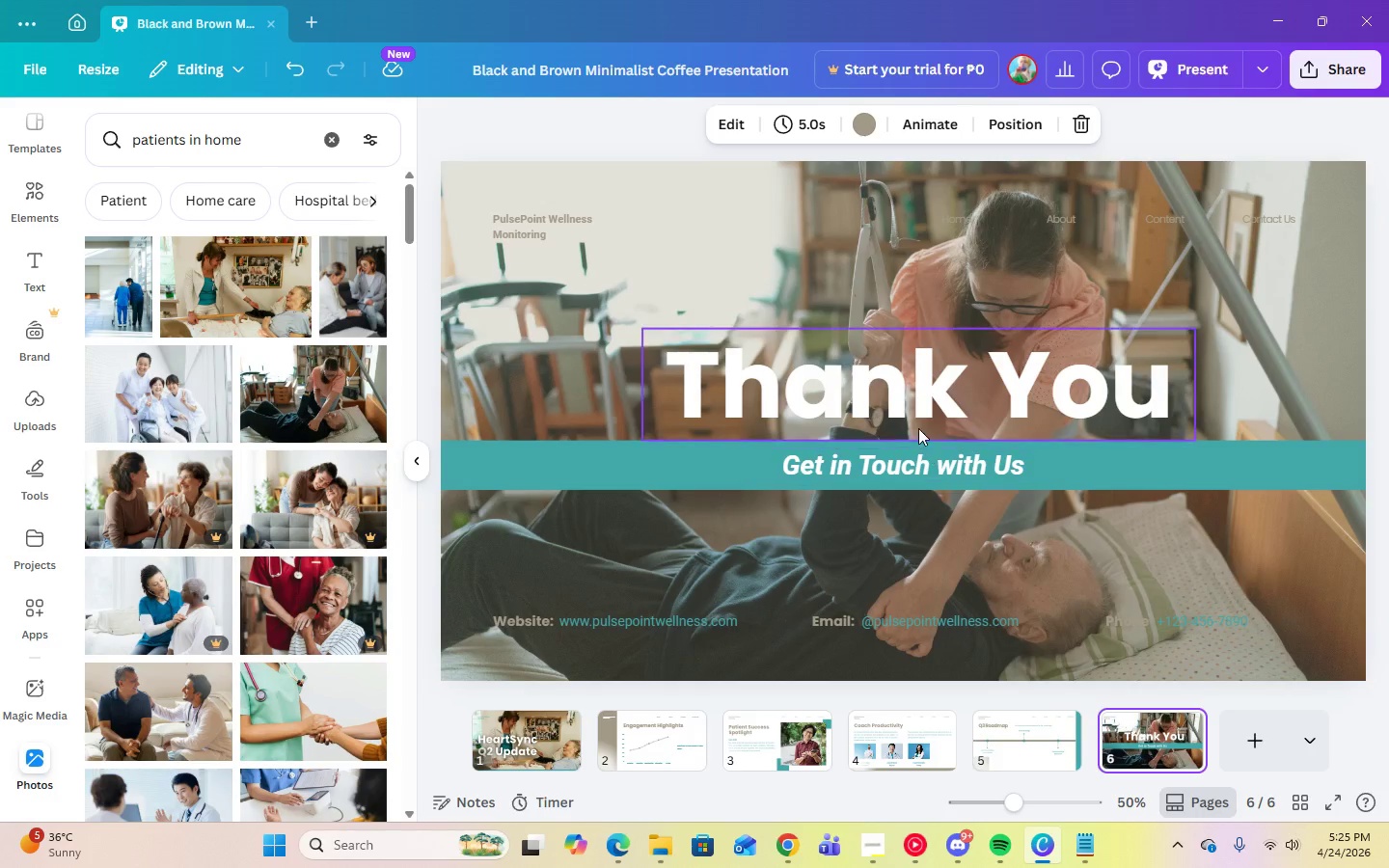 
left_click([908, 401])
 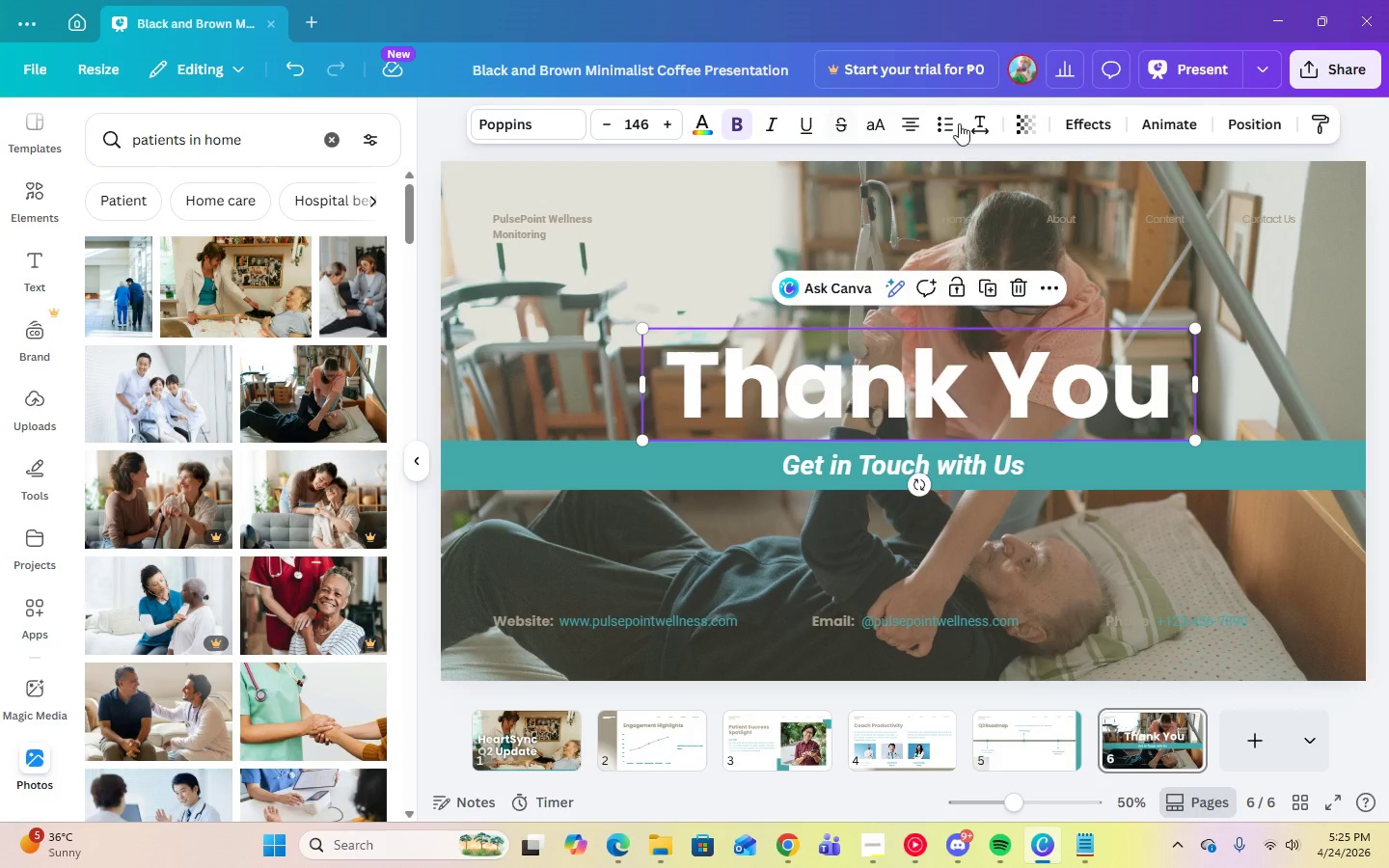 
left_click([1103, 126])
 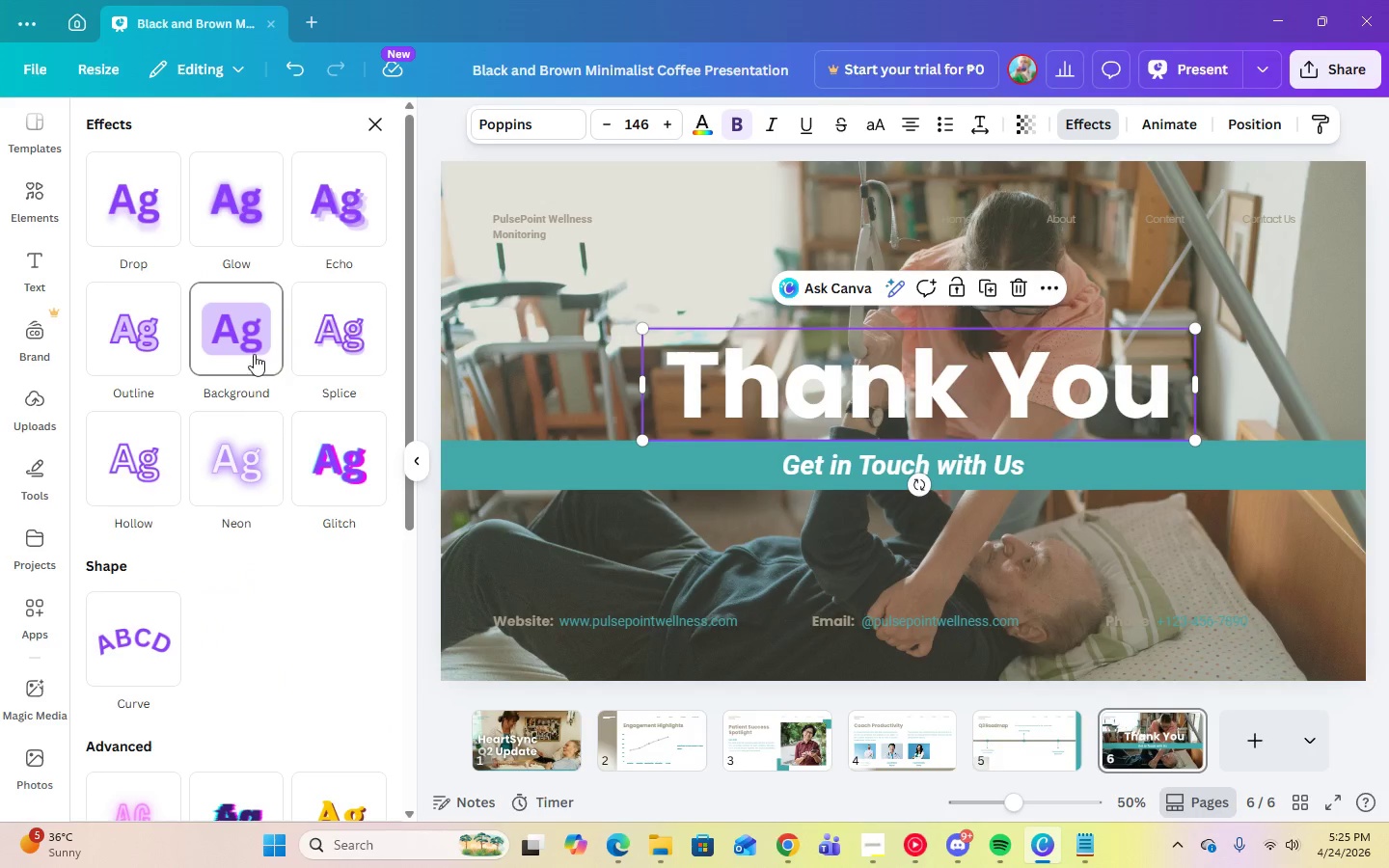 
left_click([239, 245])
 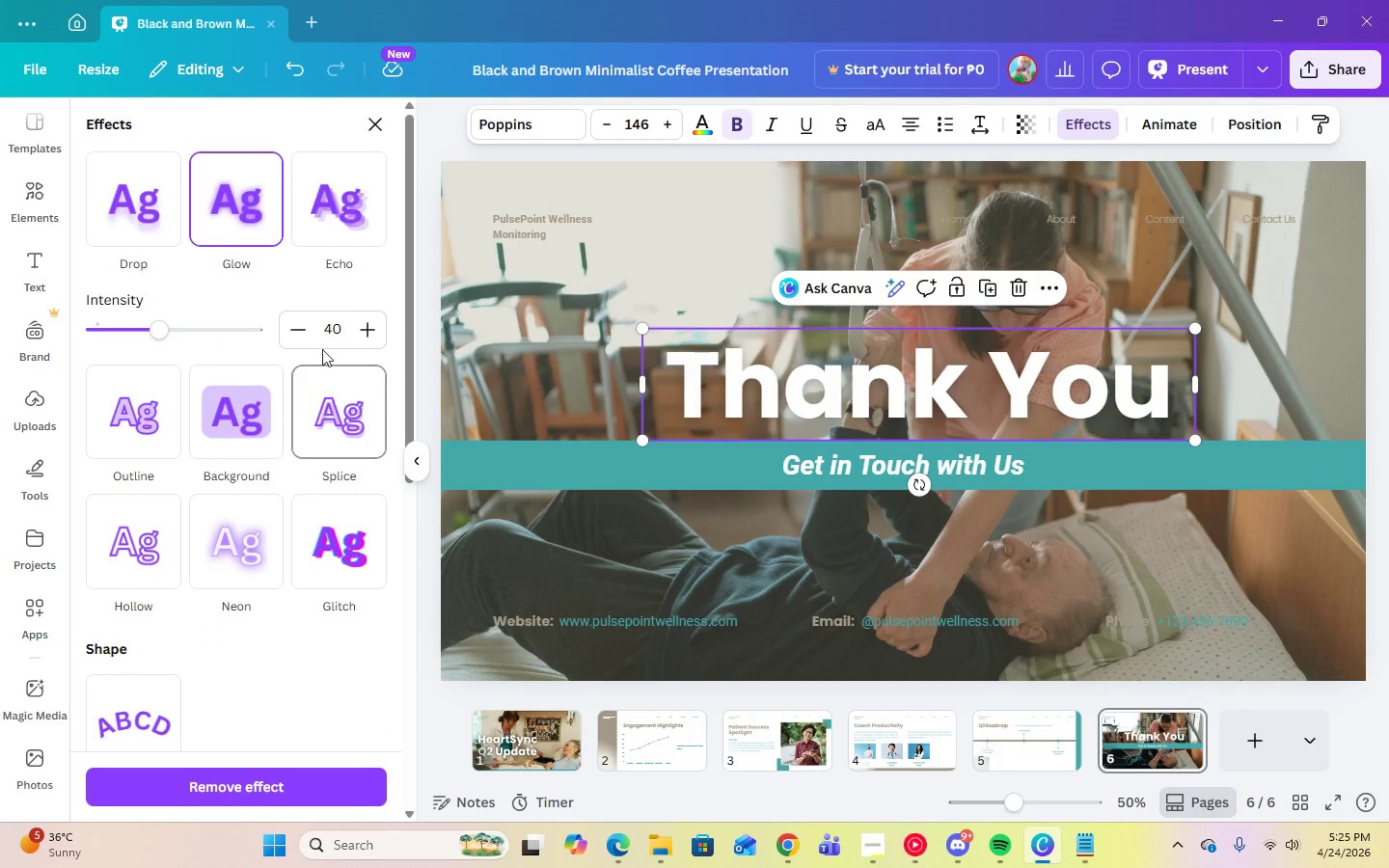 
left_click([333, 339])
 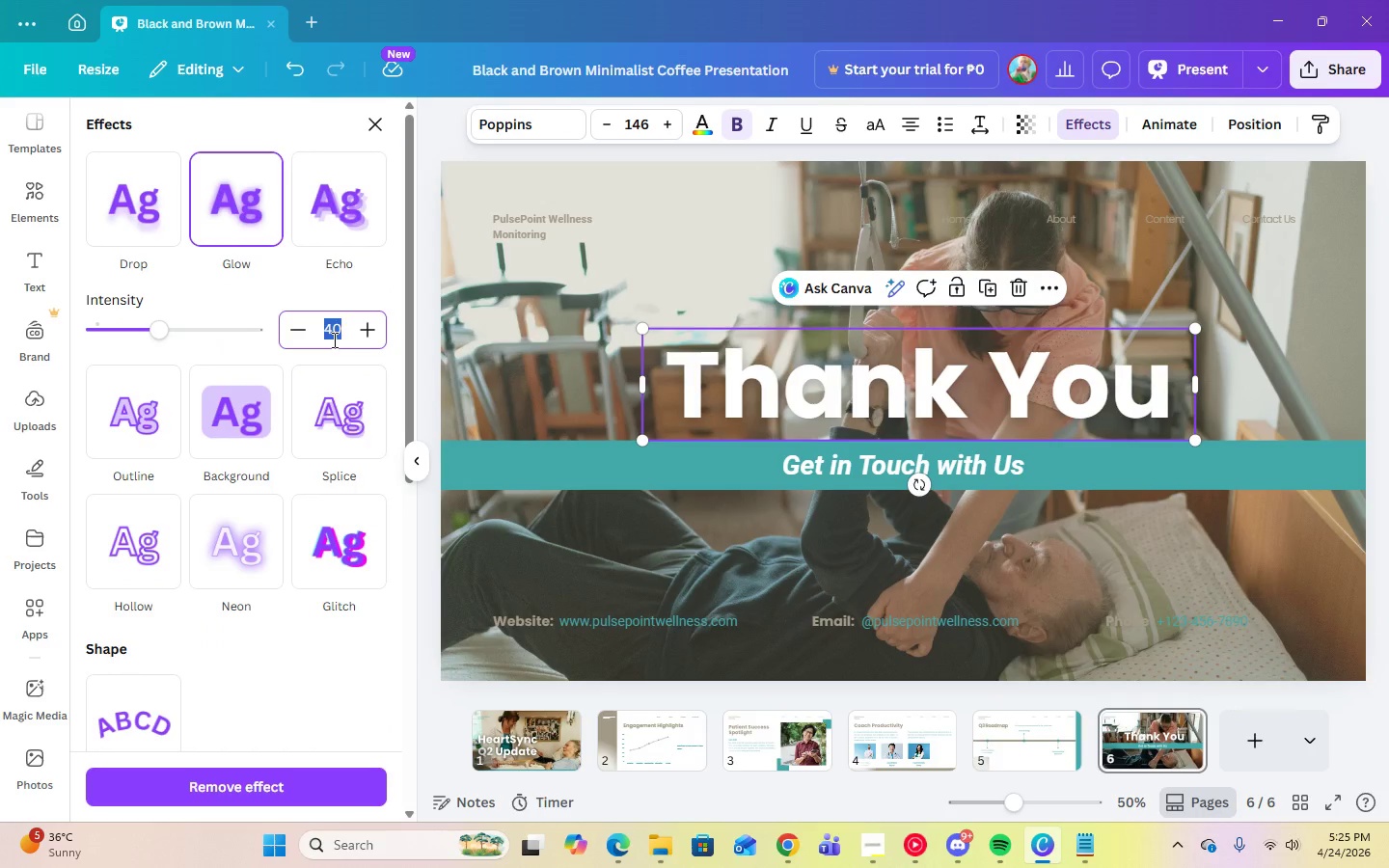 
key(Numpad1)
 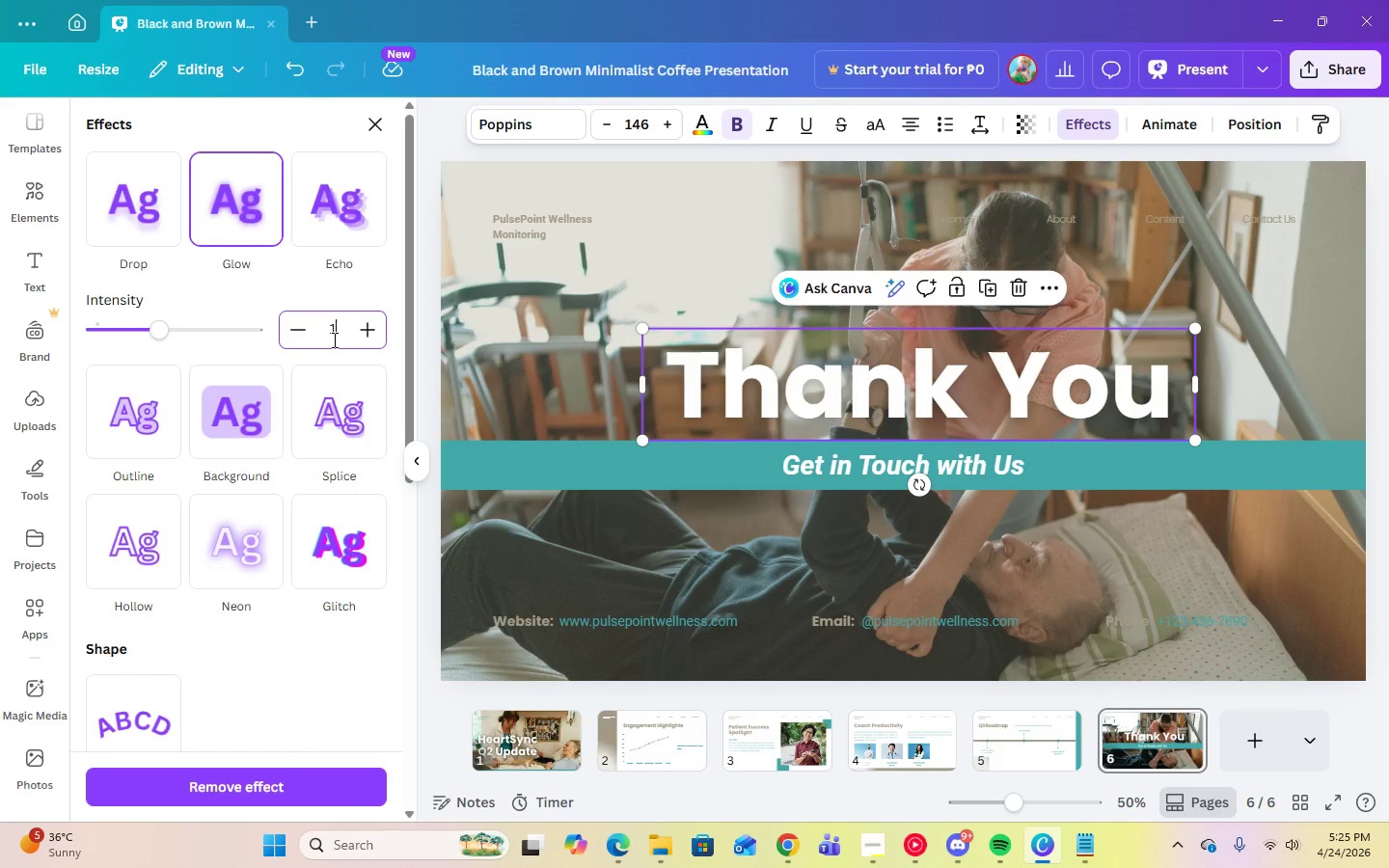 
key(Numpad0)
 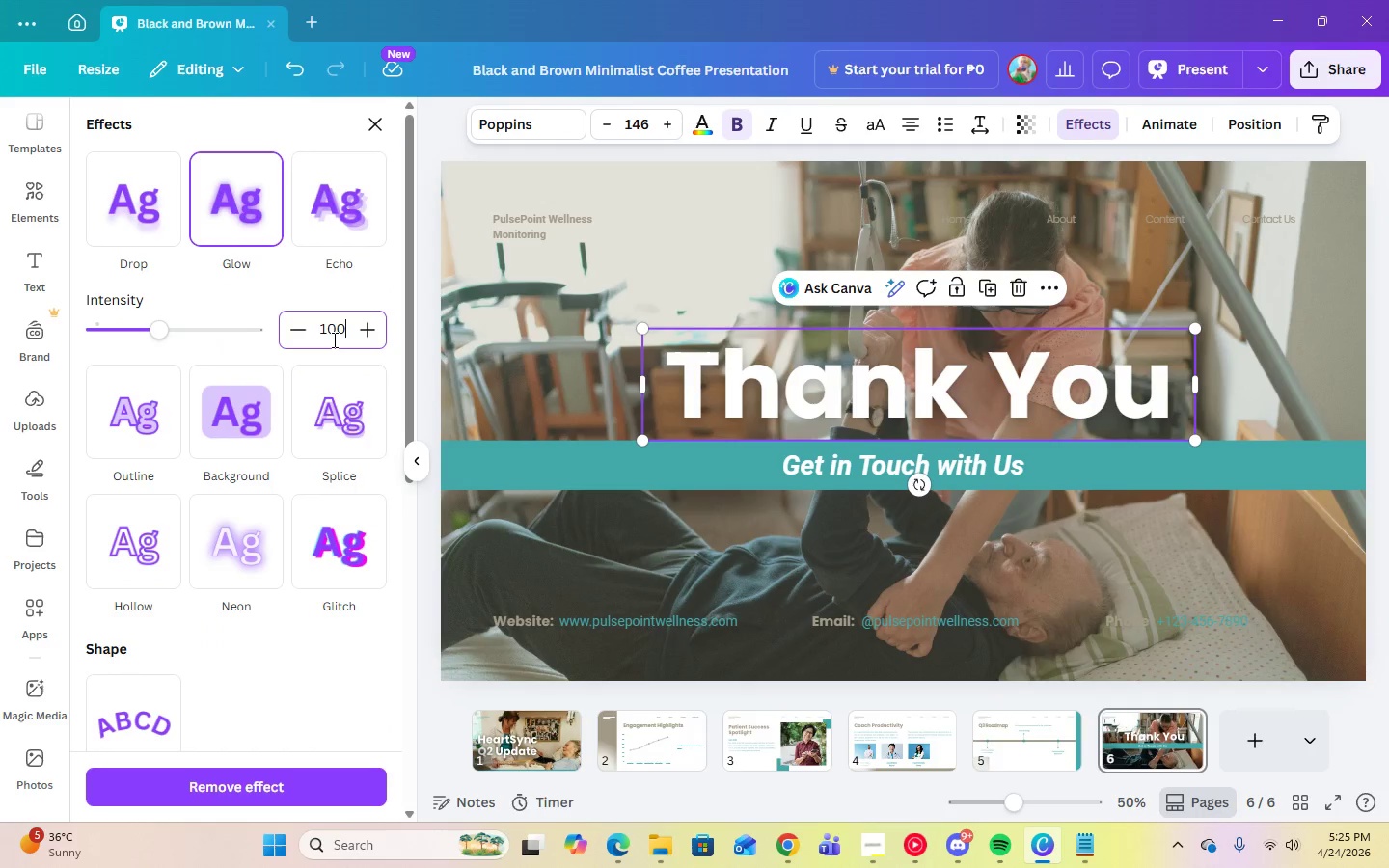 
key(Numpad0)
 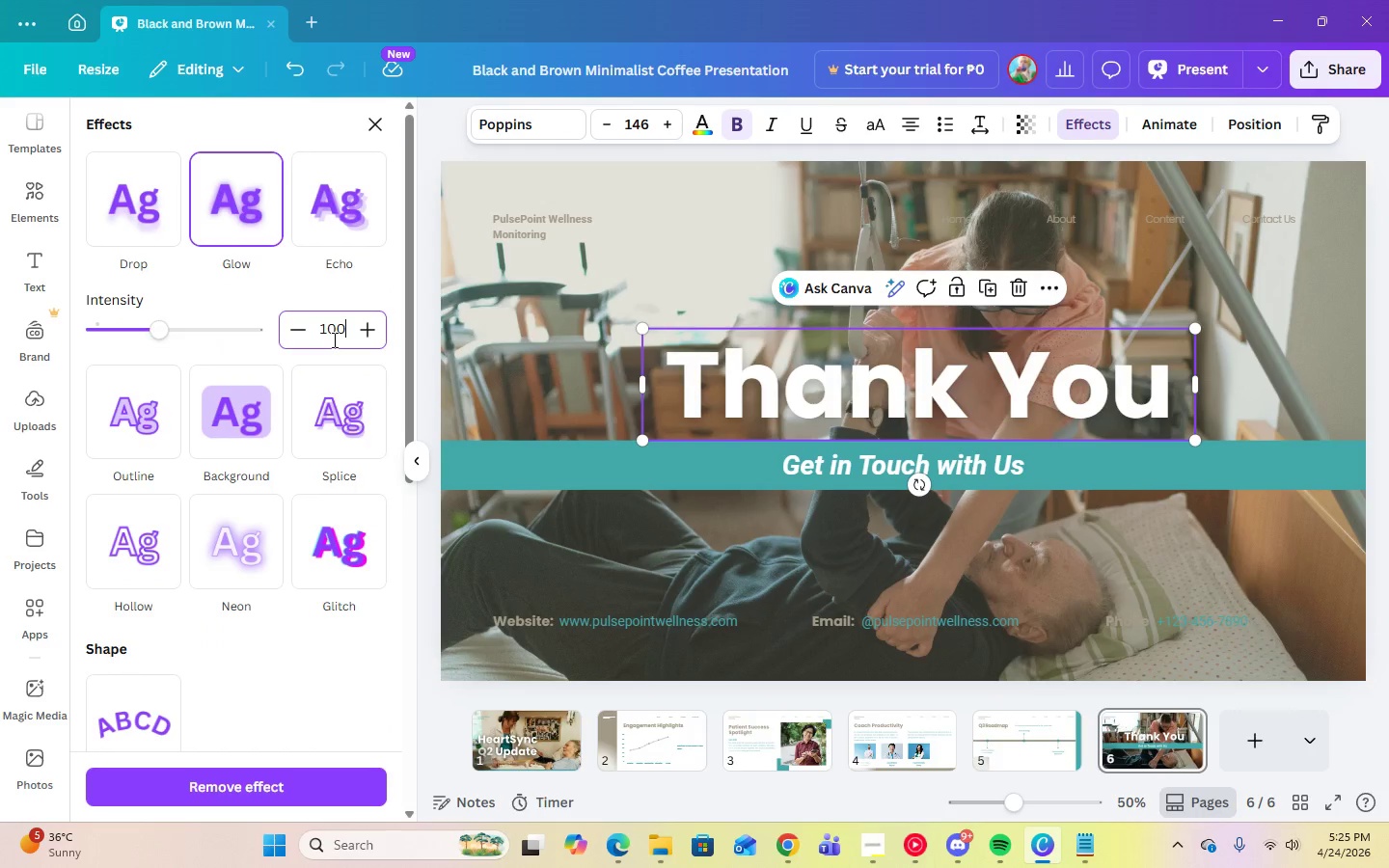 
key(Enter)
 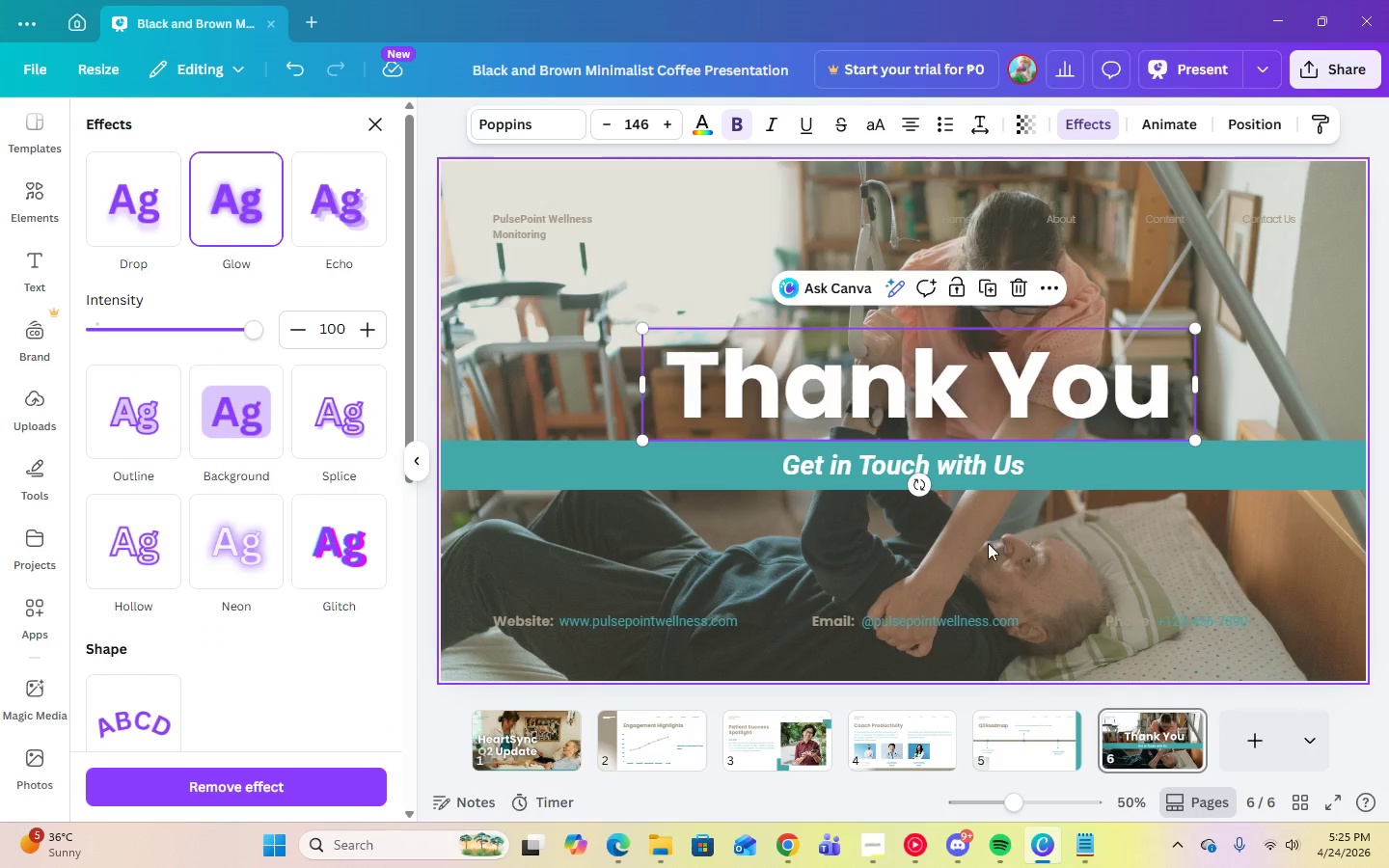 
left_click([1153, 569])
 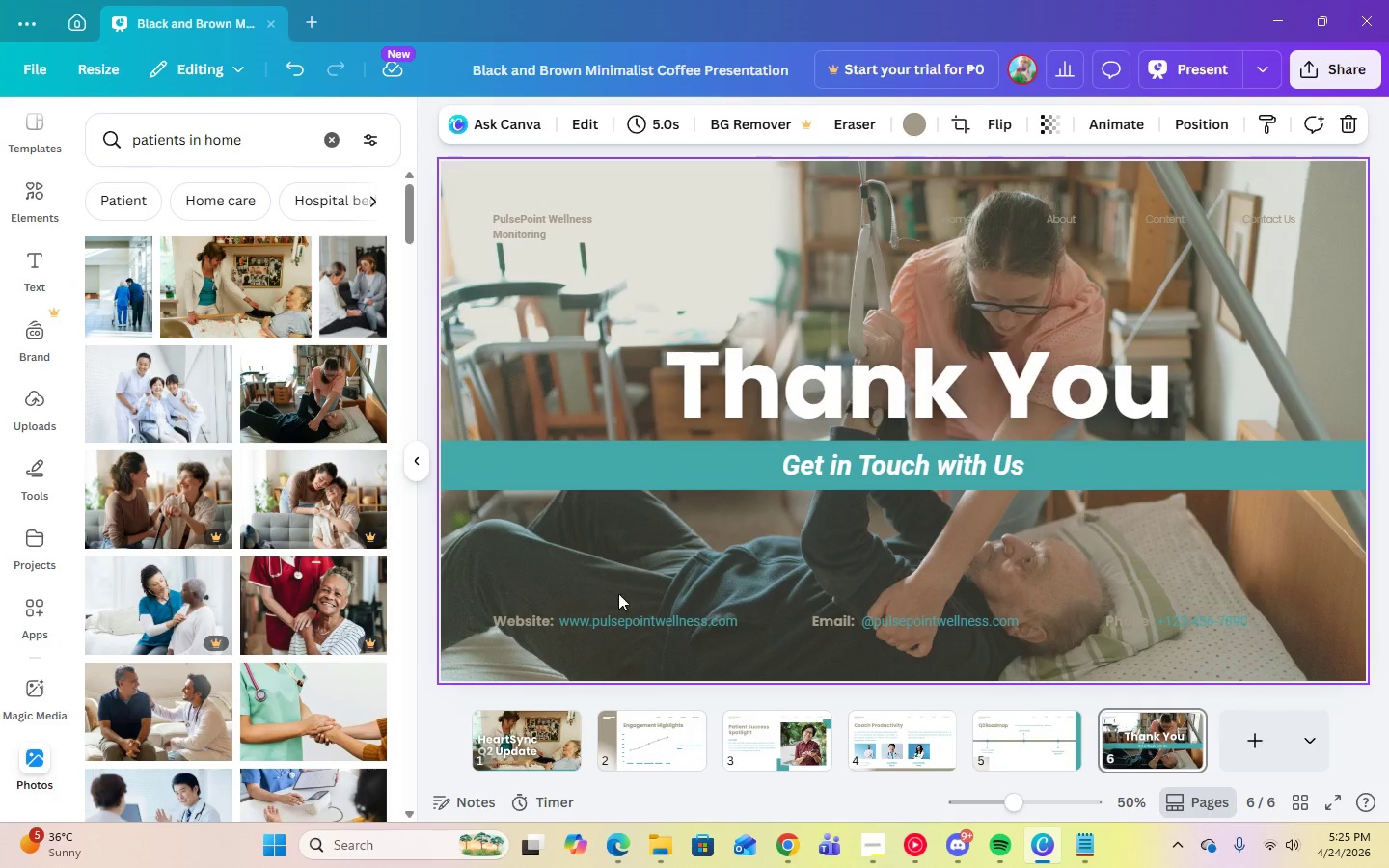 
left_click([603, 623])
 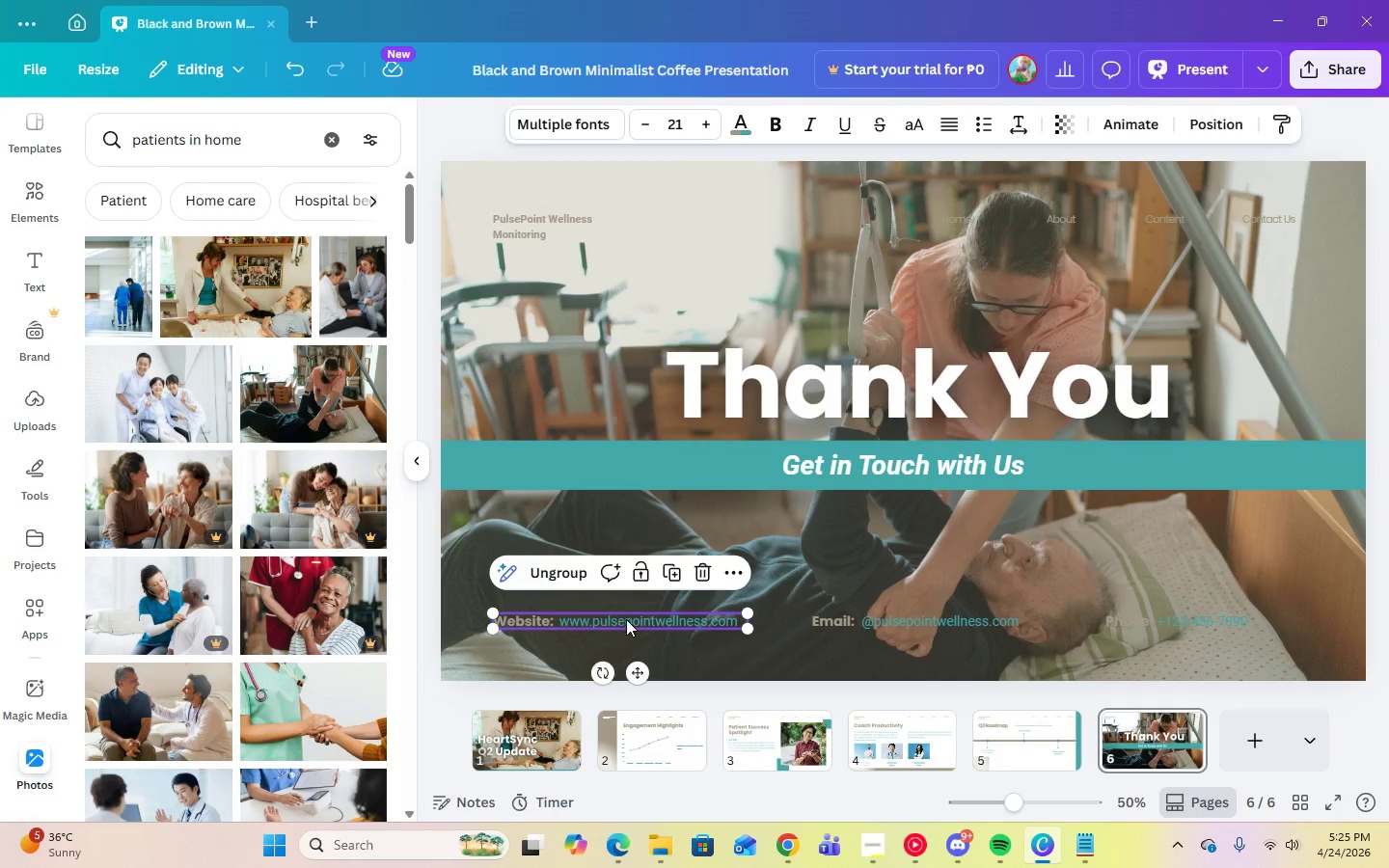 
left_click([626, 619])
 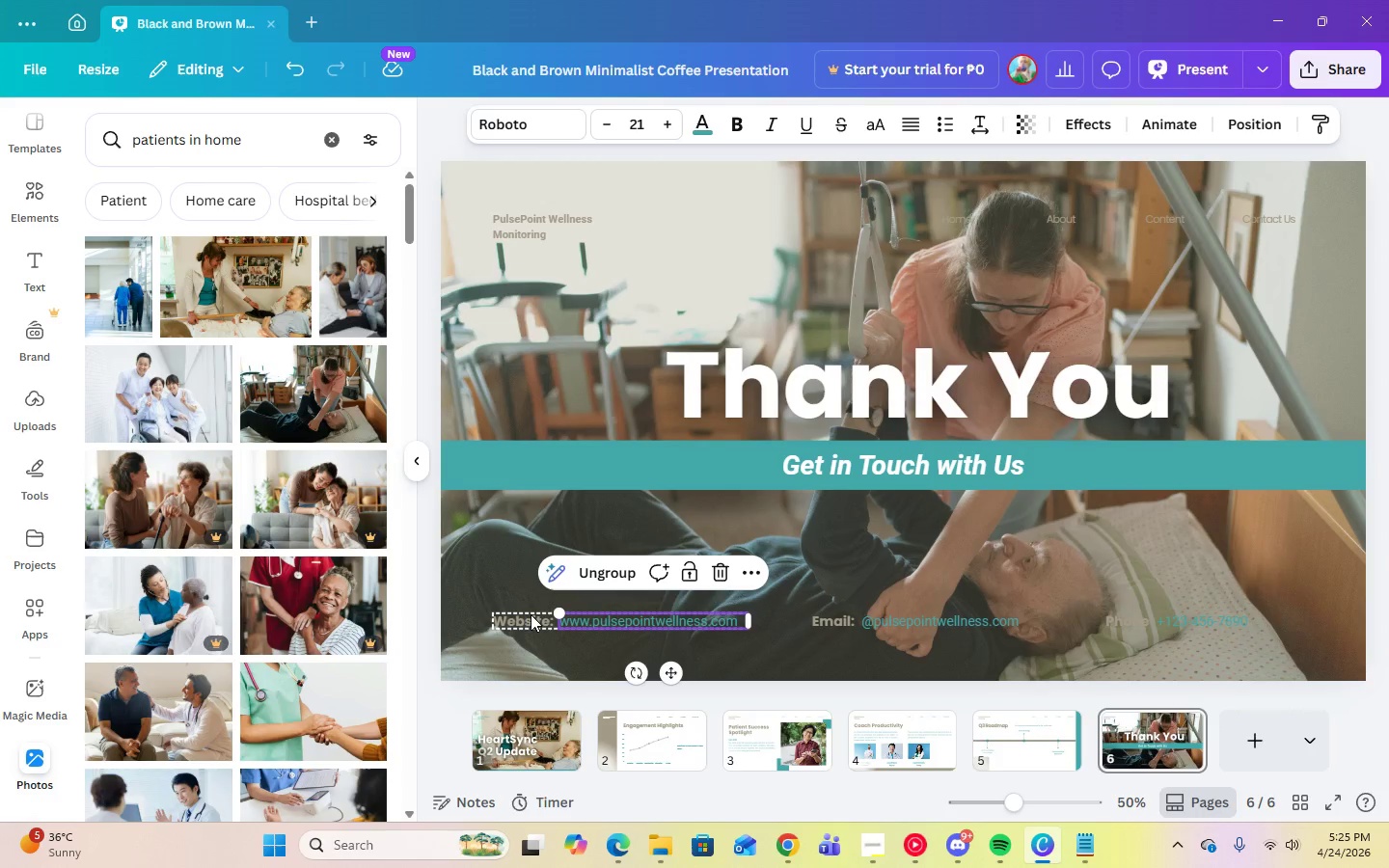 
left_click([526, 615])
 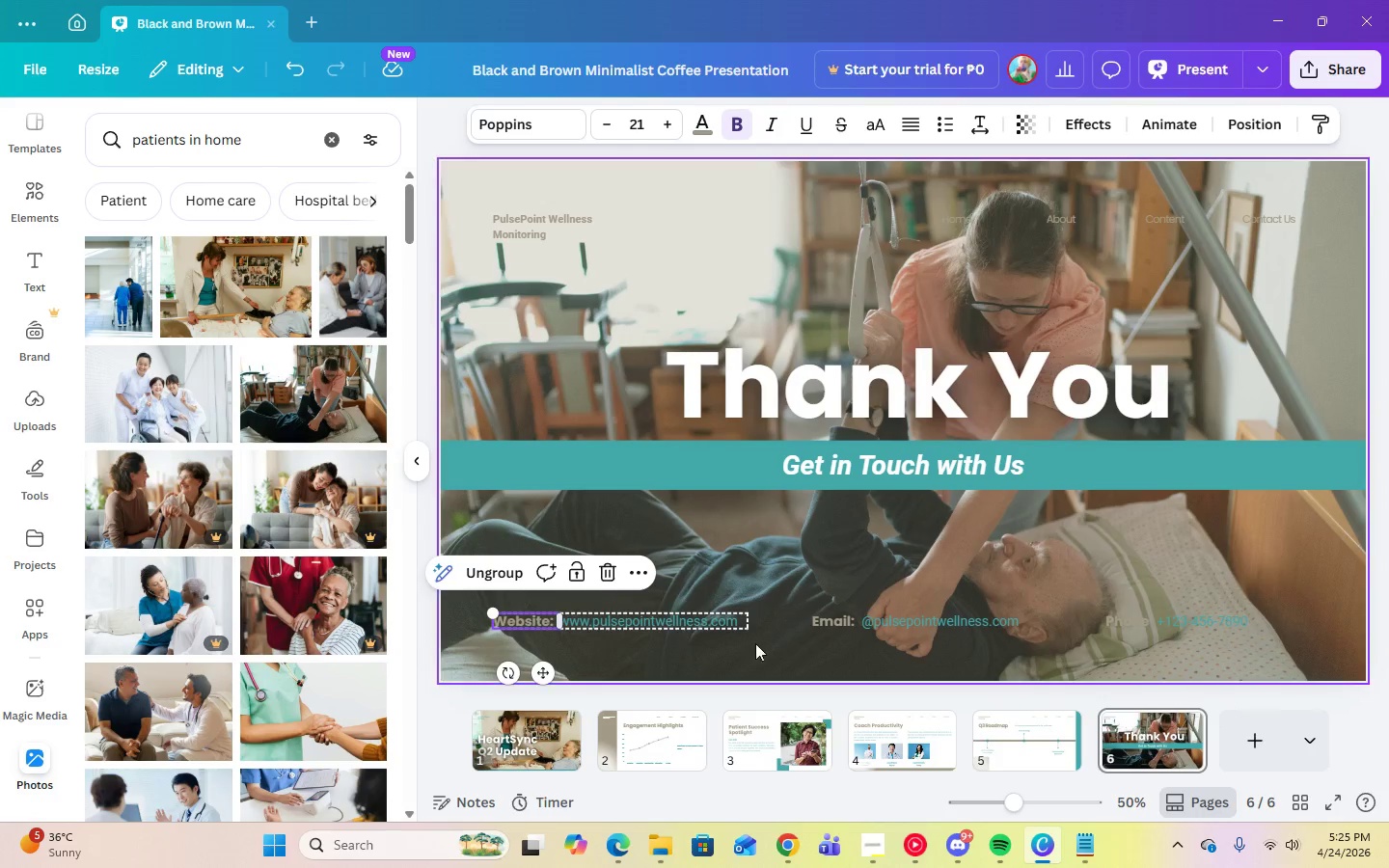 
left_click([828, 649])
 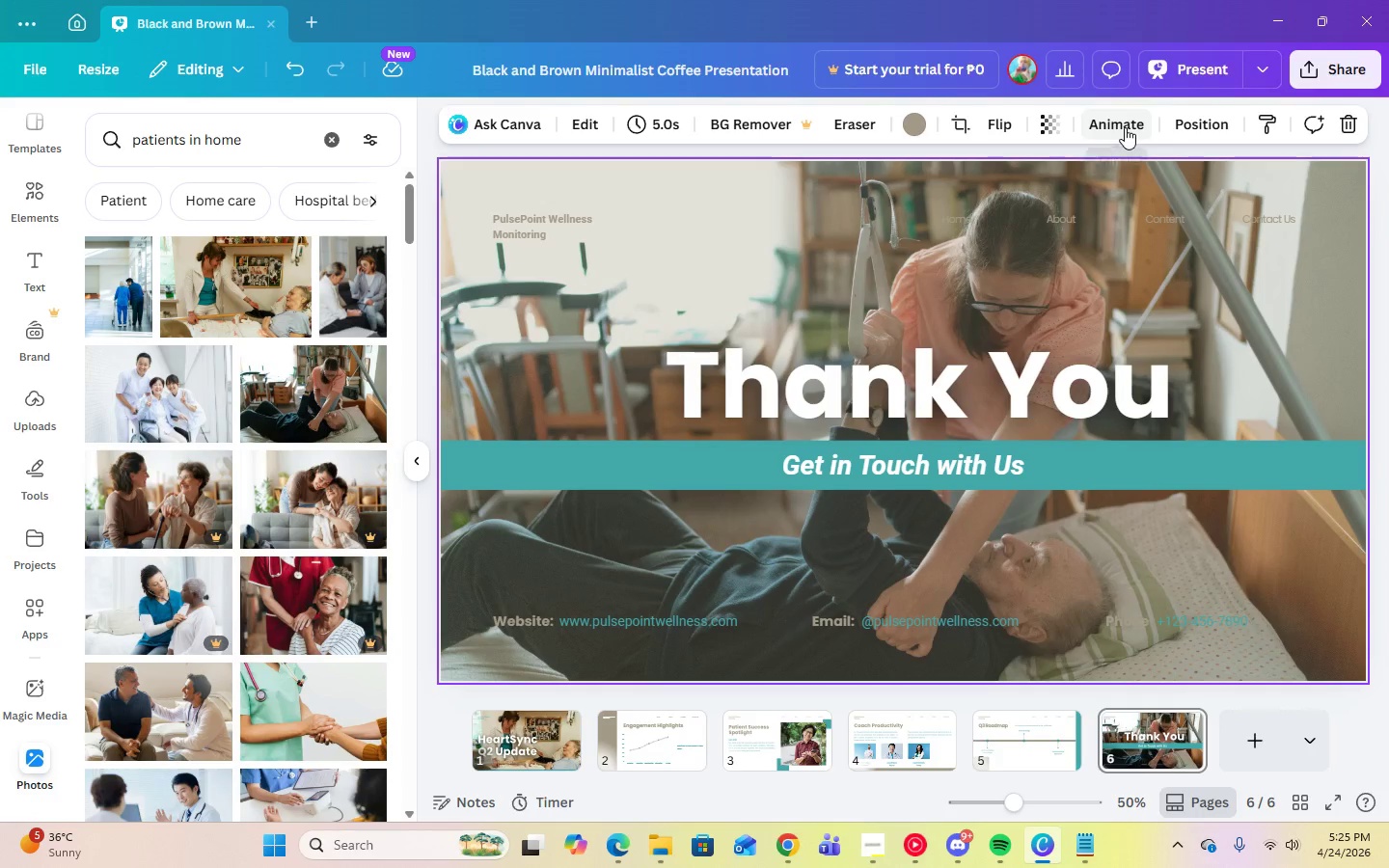 
left_click([1183, 82])
 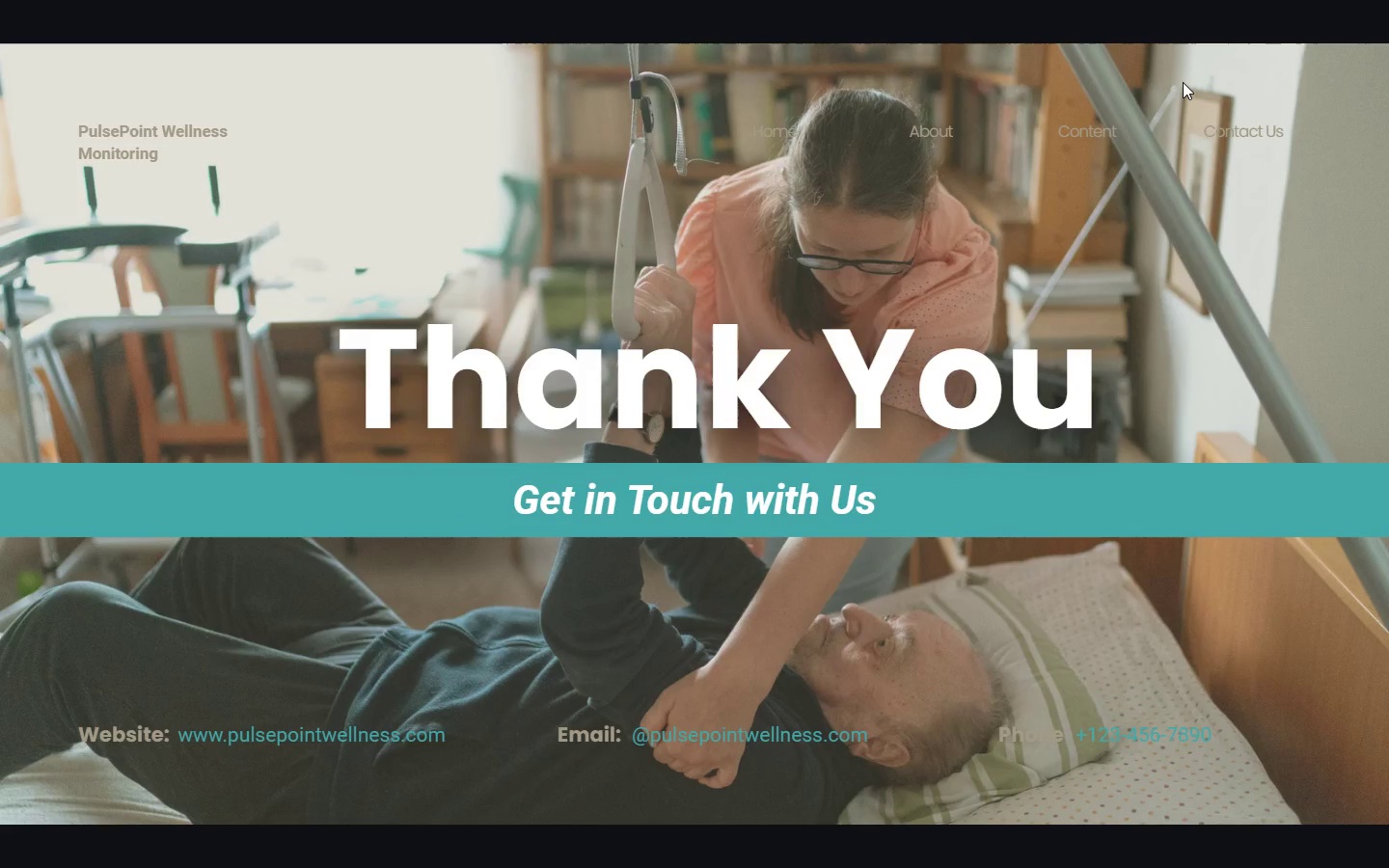 
wait(5.56)
 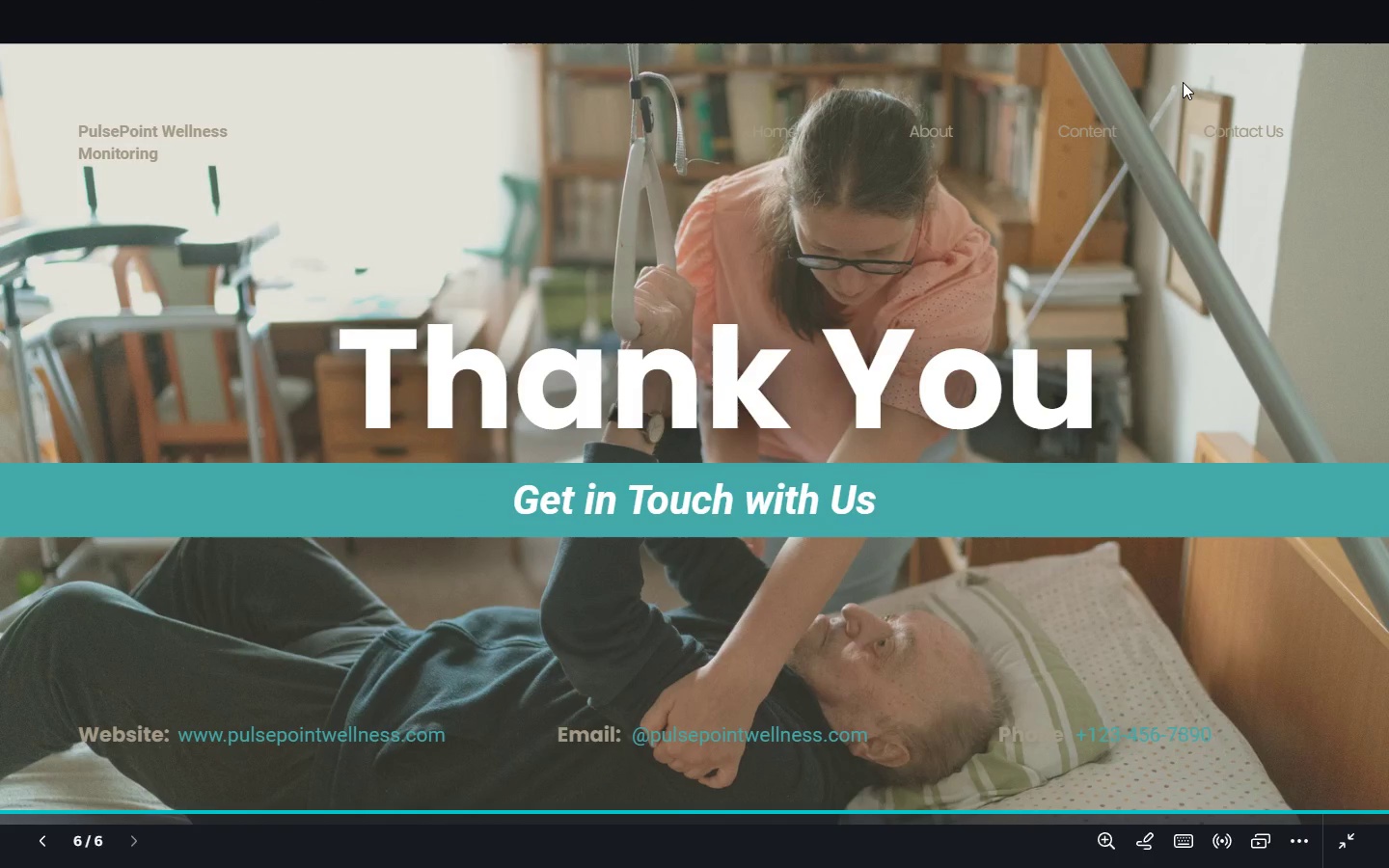 
key(Escape)
 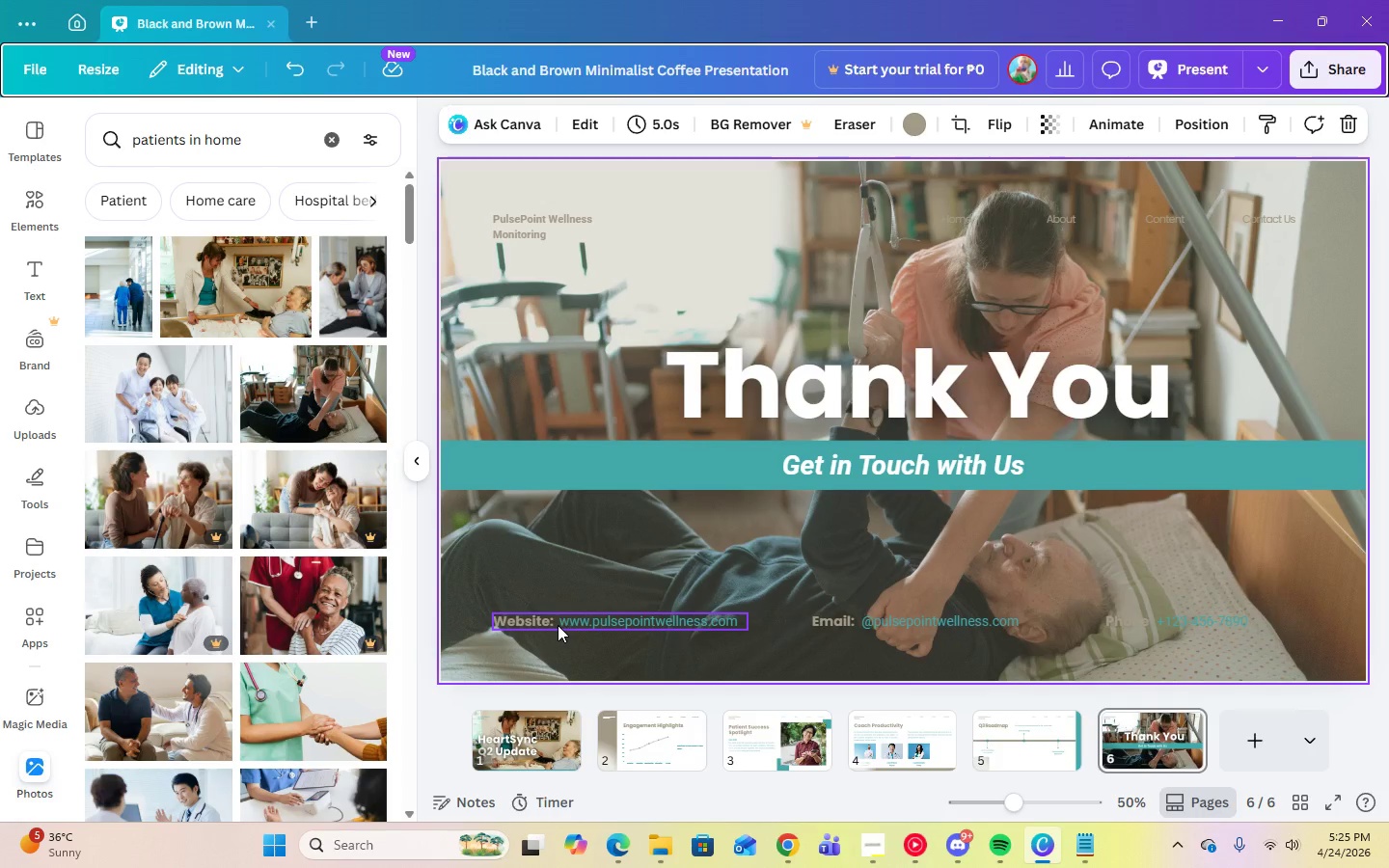 
left_click([558, 625])
 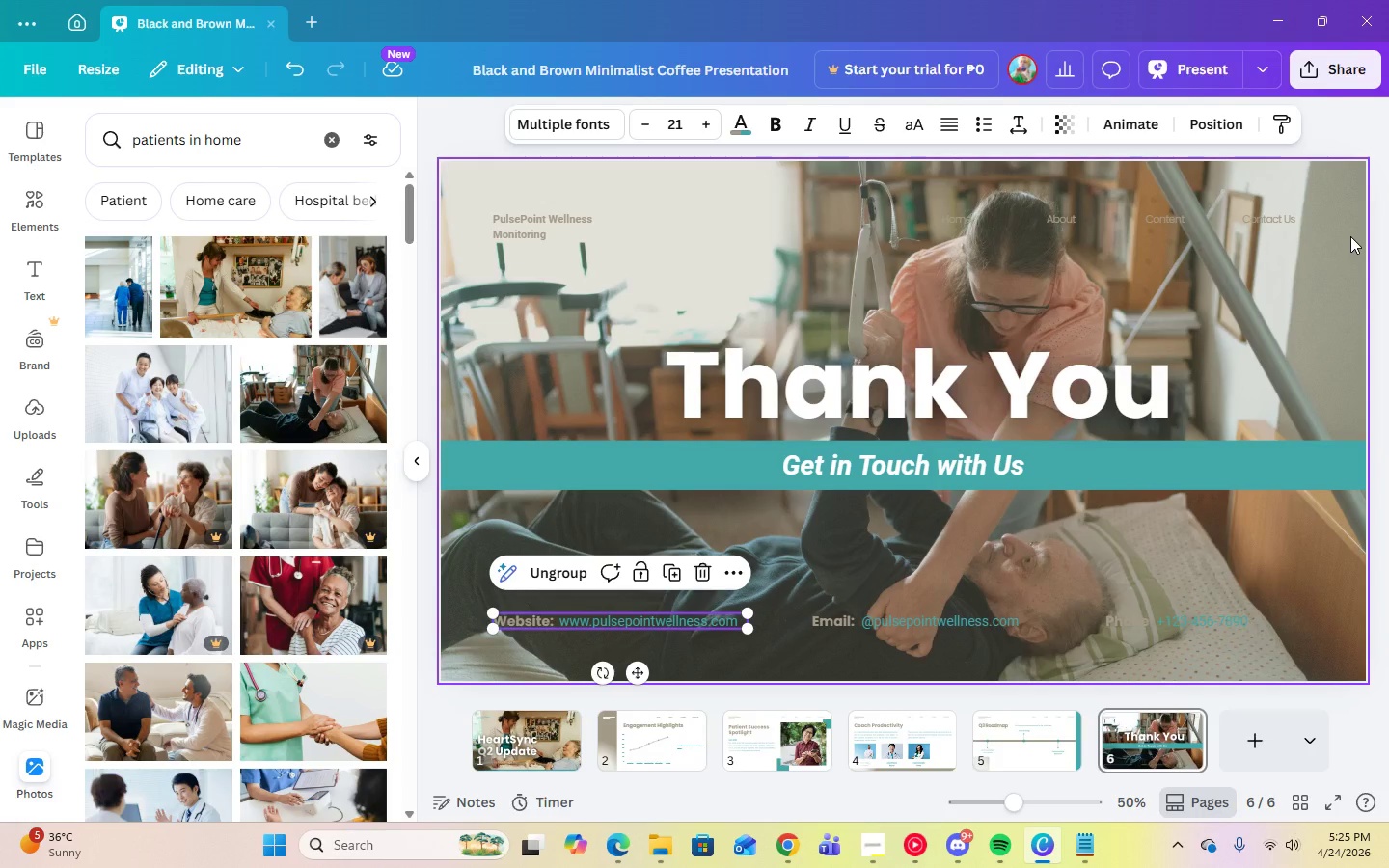 
wait(18.61)
 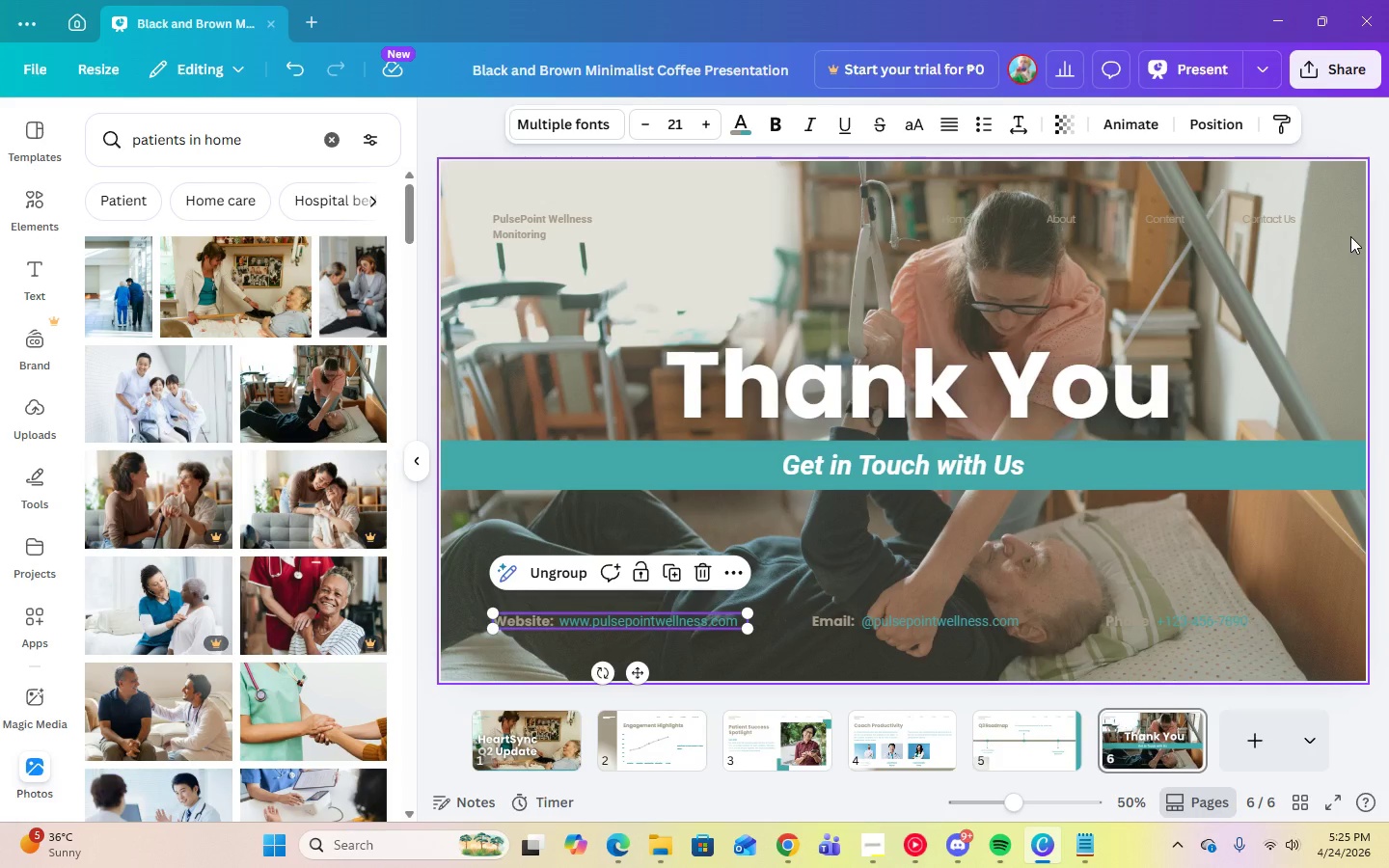 
left_click([741, 125])
 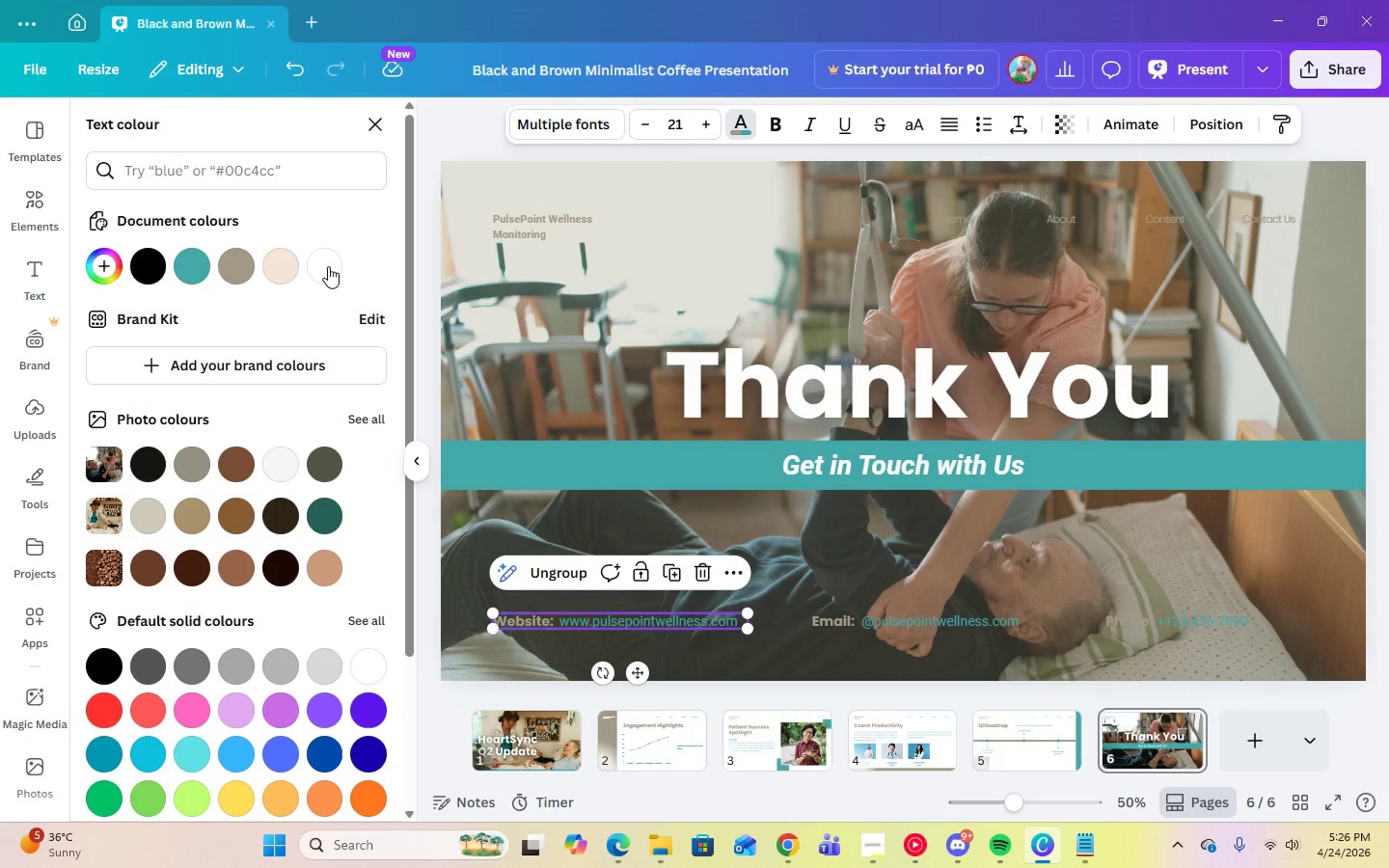 
left_click([325, 265])
 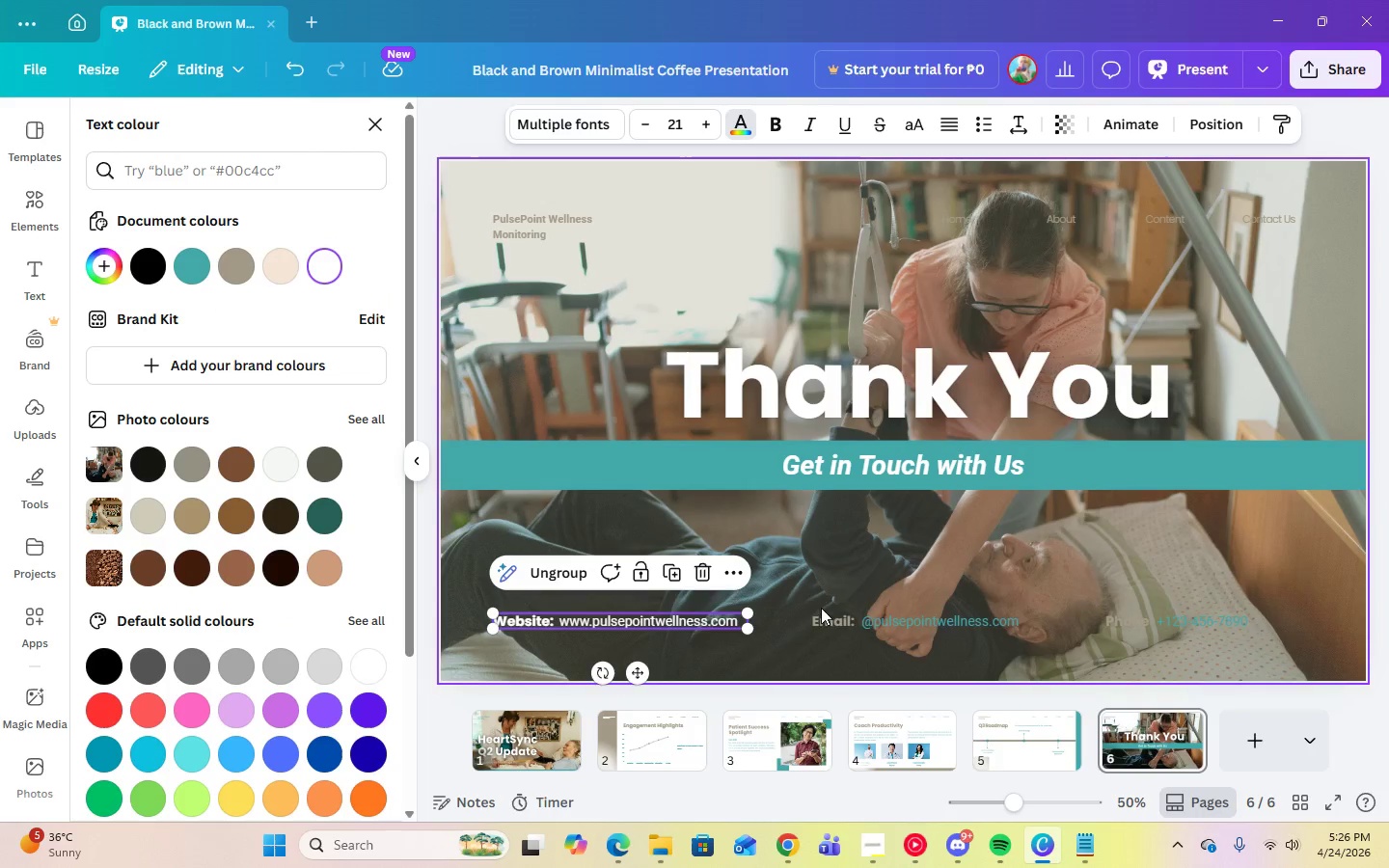 
left_click([871, 621])
 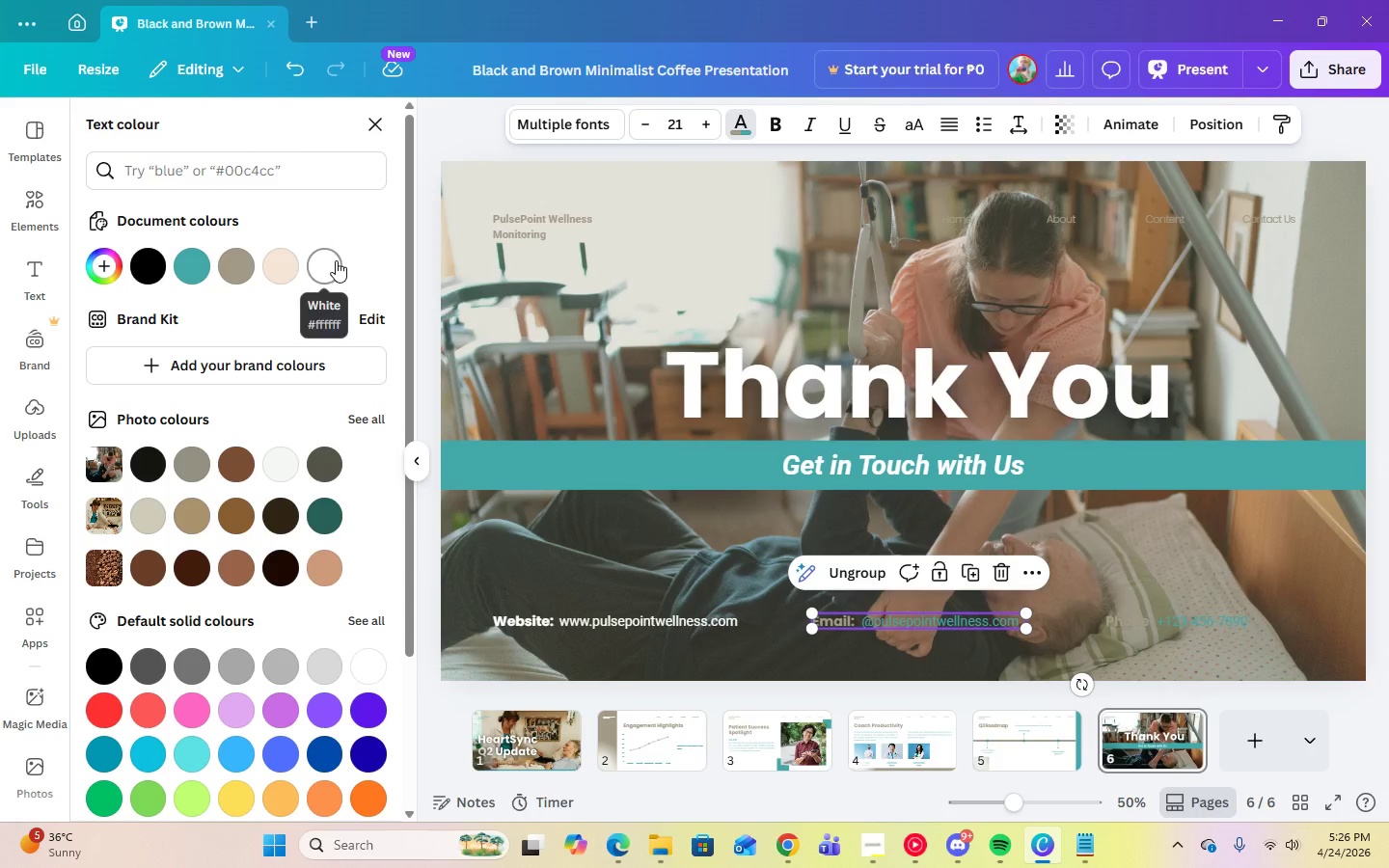 
left_click([336, 260])
 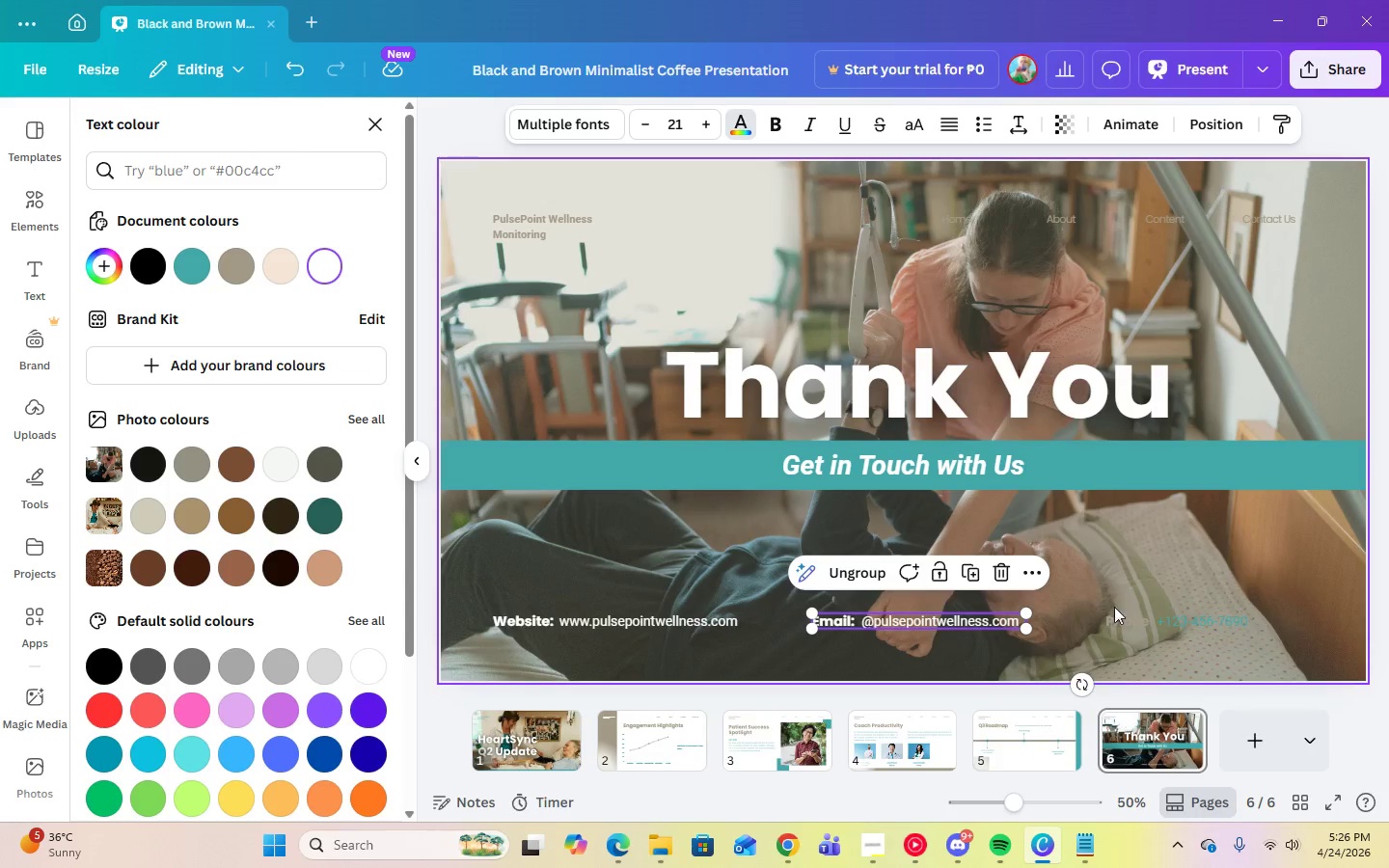 
left_click([1136, 618])
 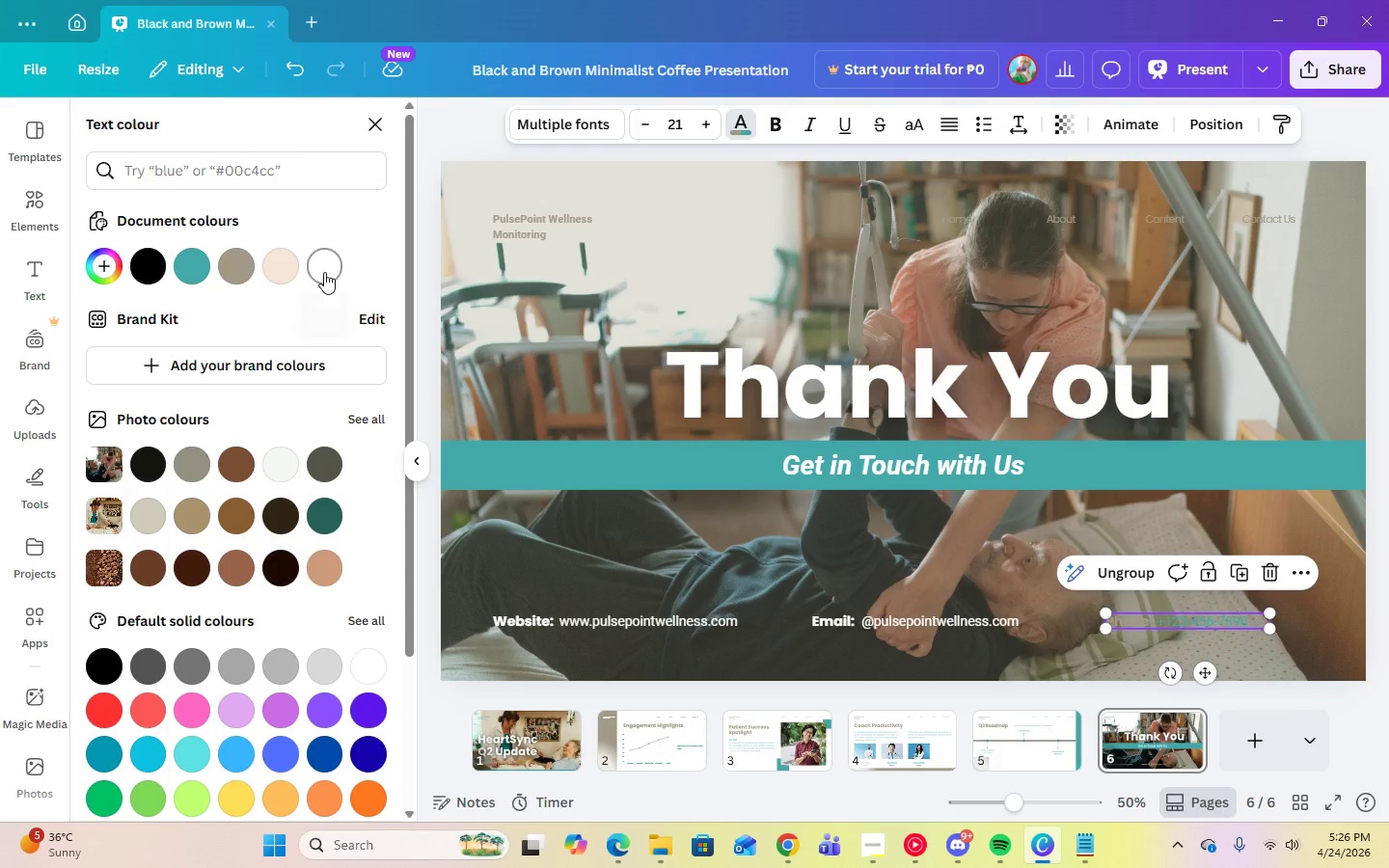 
left_click([324, 272])
 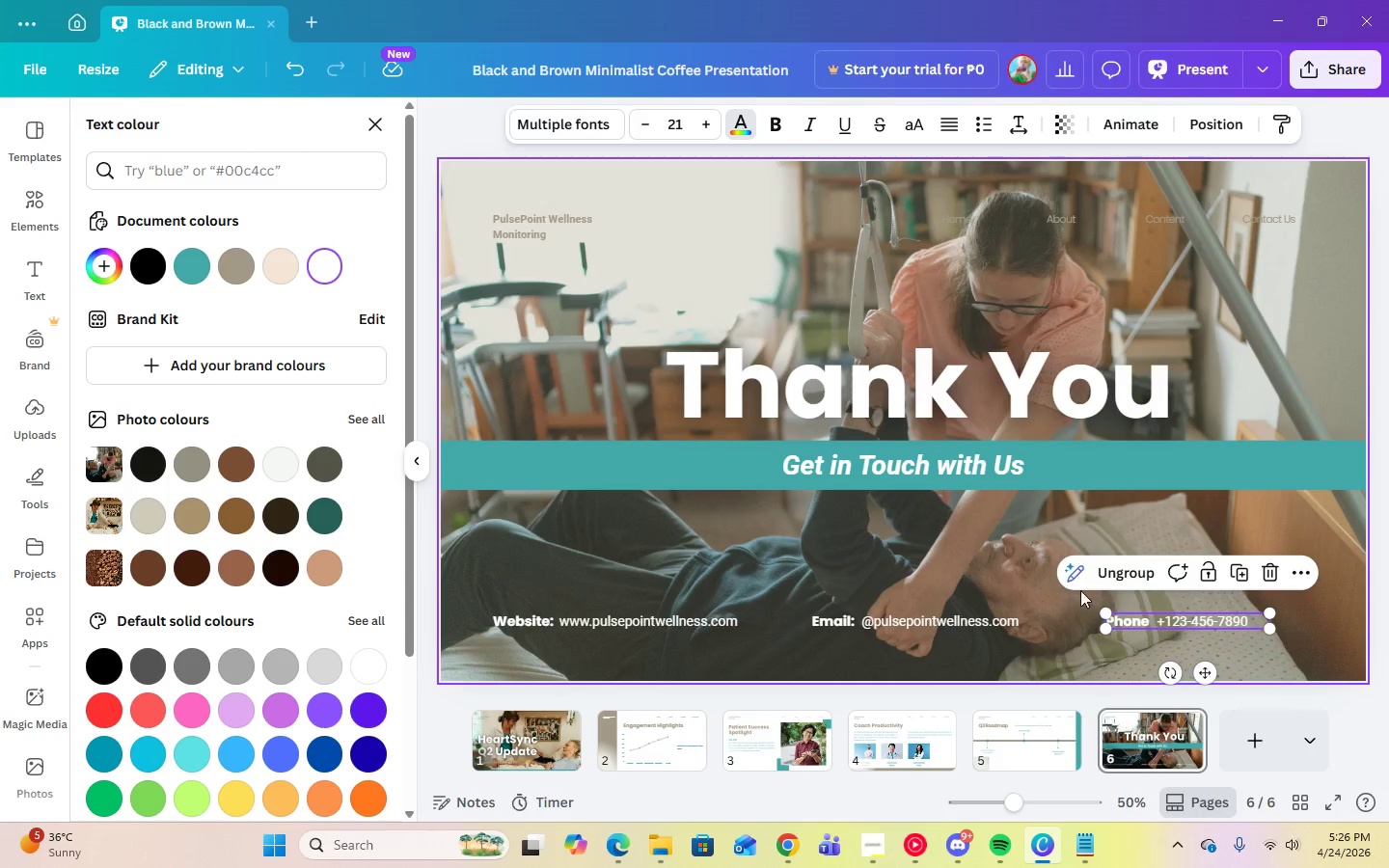 
left_click([1066, 575])
 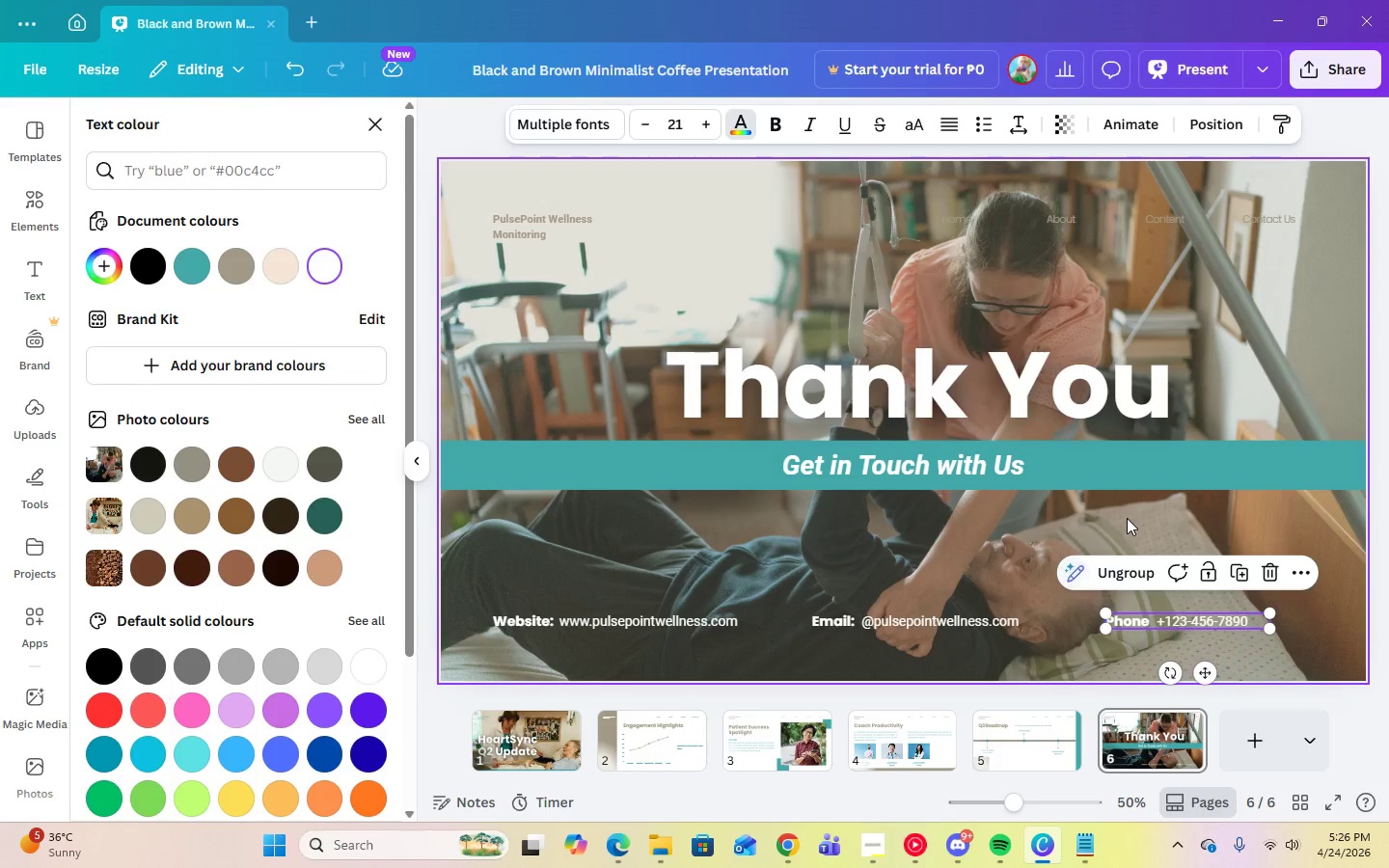 
double_click([1127, 518])
 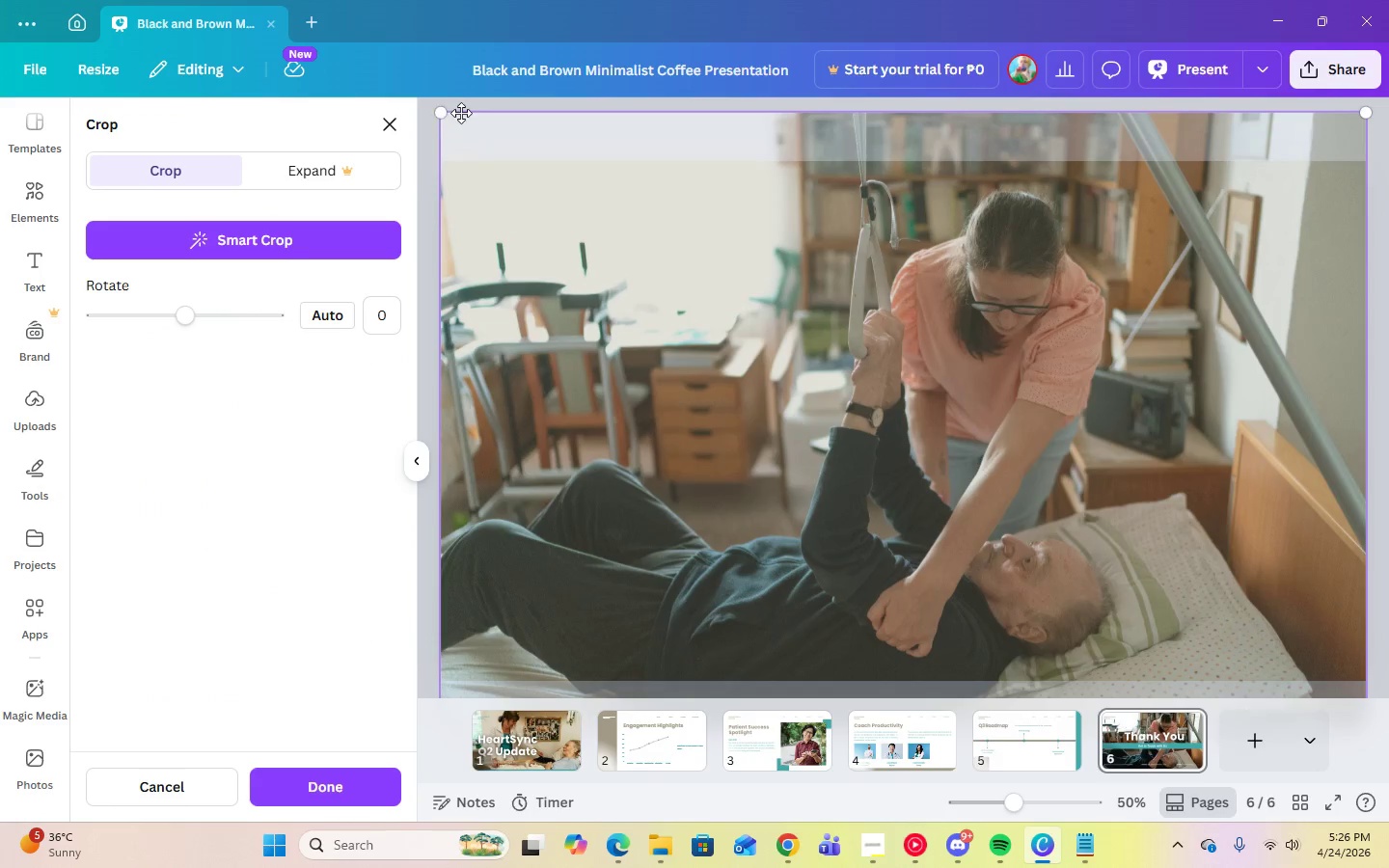 
left_click([423, 71])
 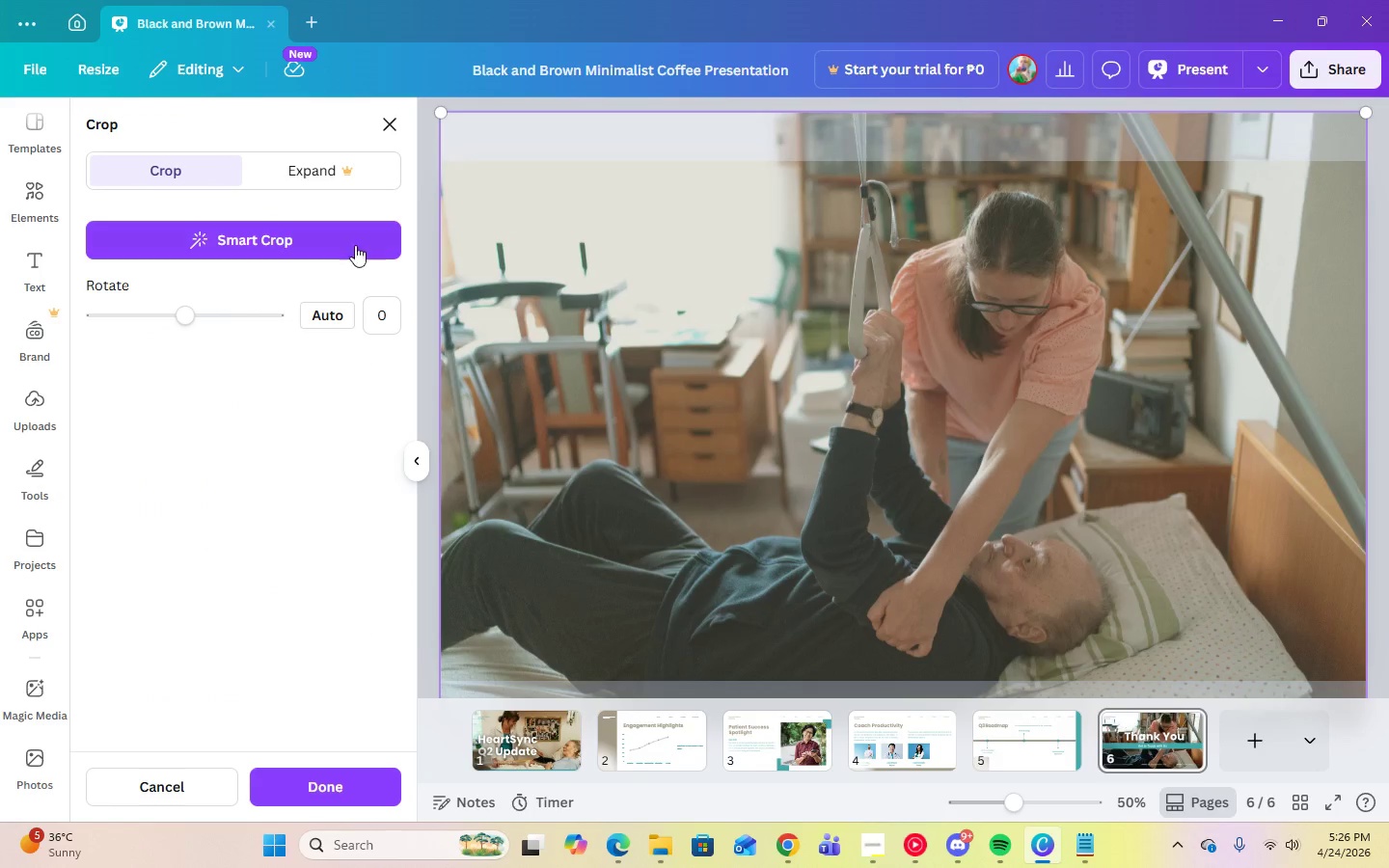 
left_click([392, 126])
 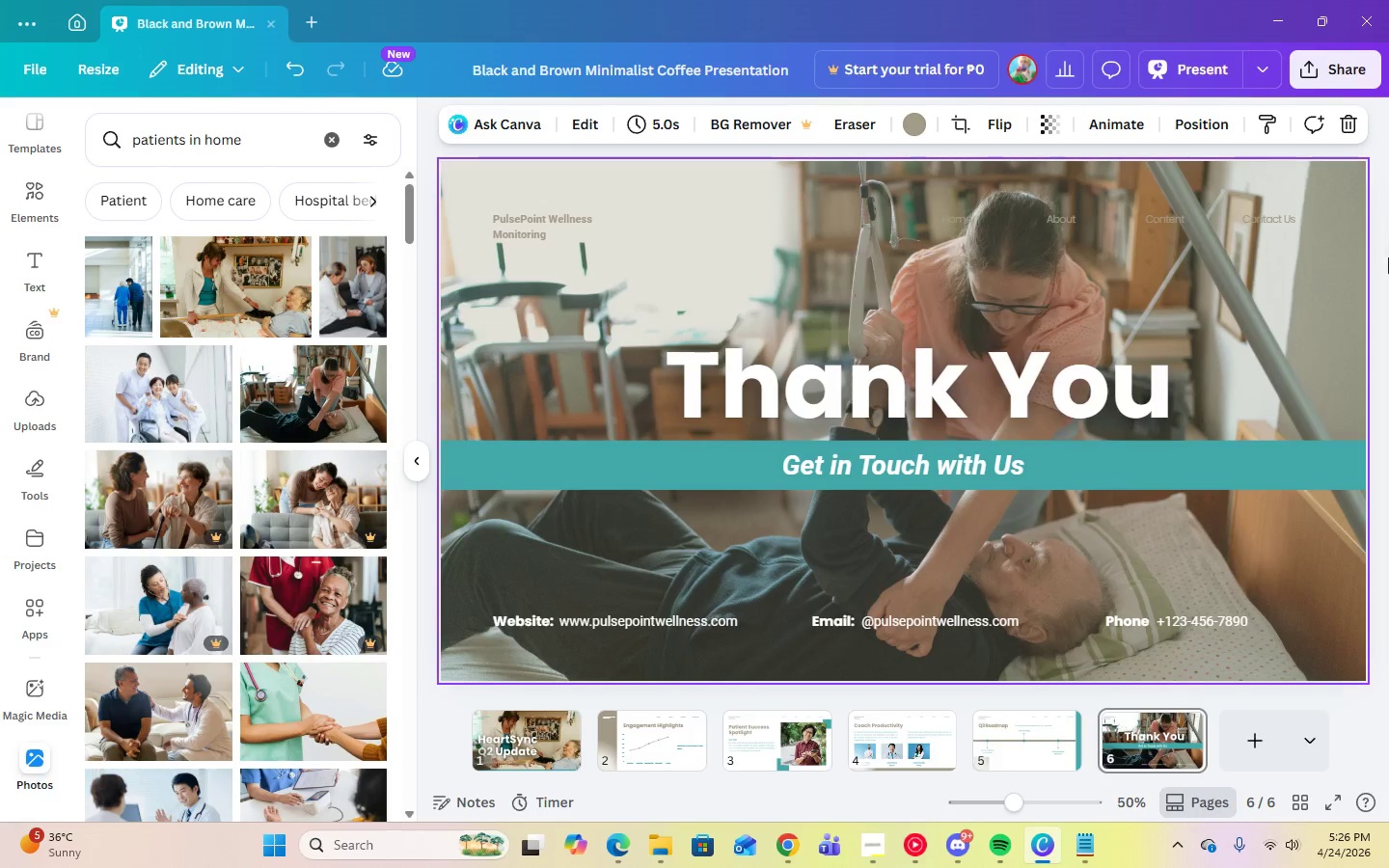 
left_click([1388, 267])
 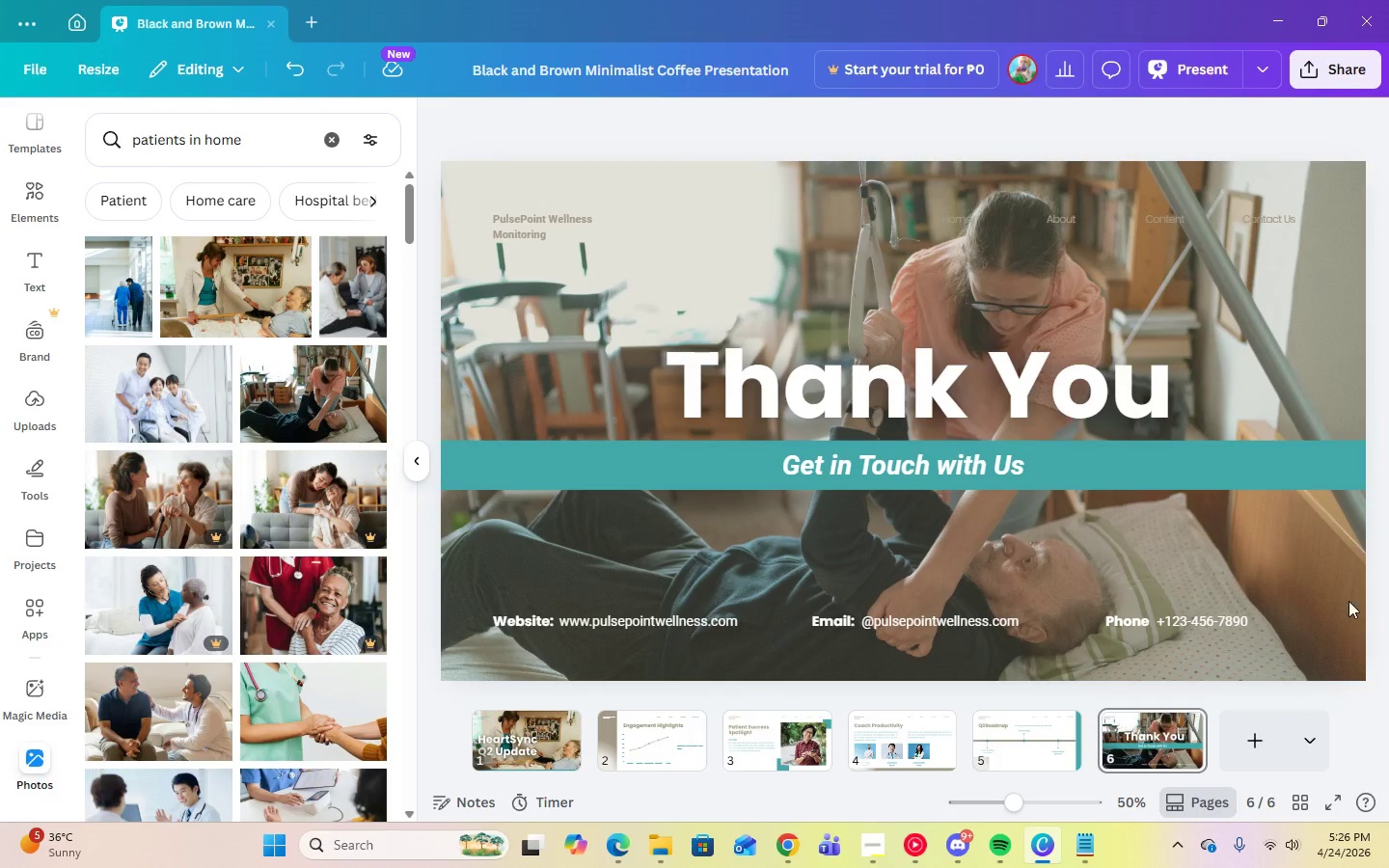 
left_click([555, 735])
 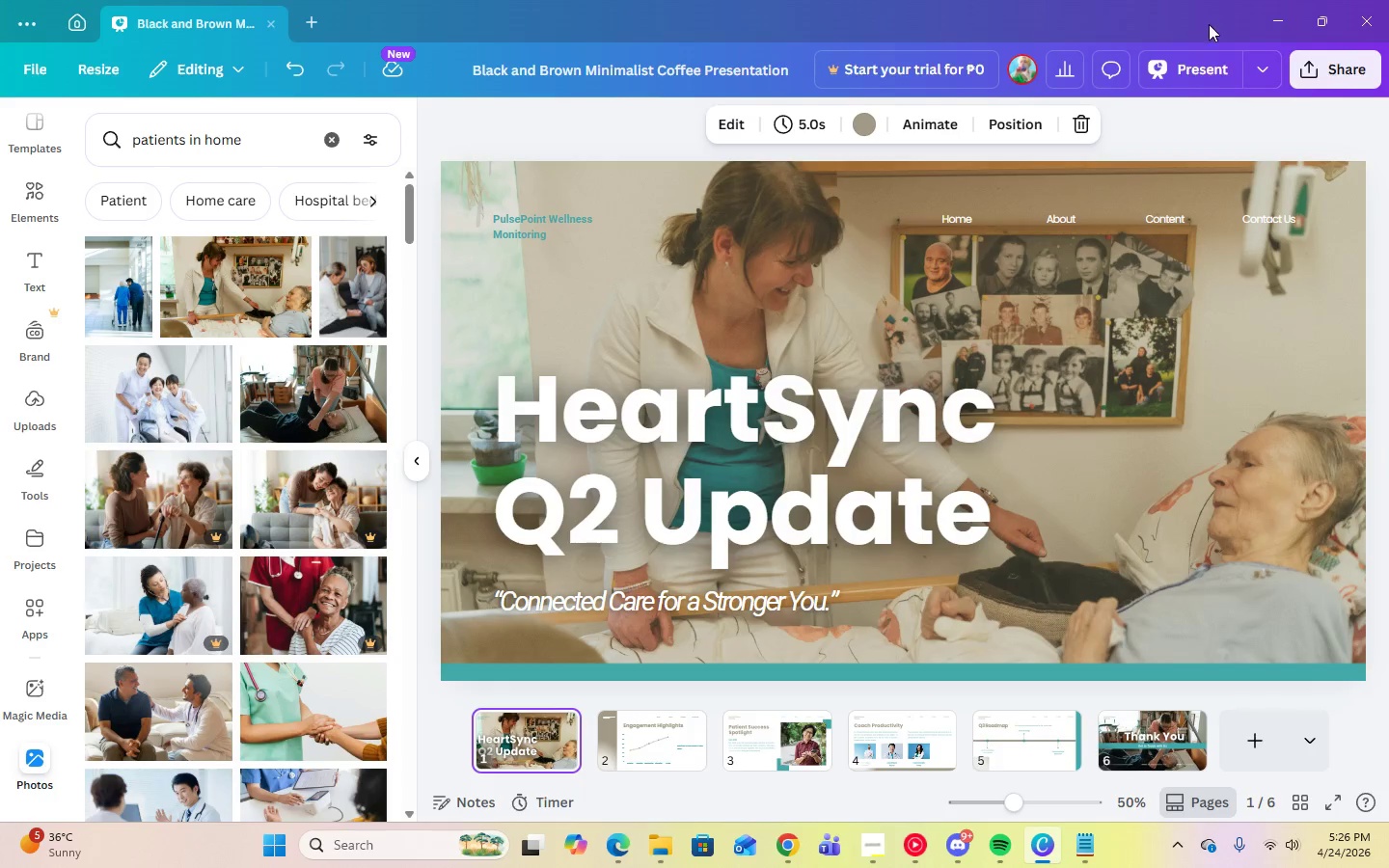 
left_click([1211, 56])
 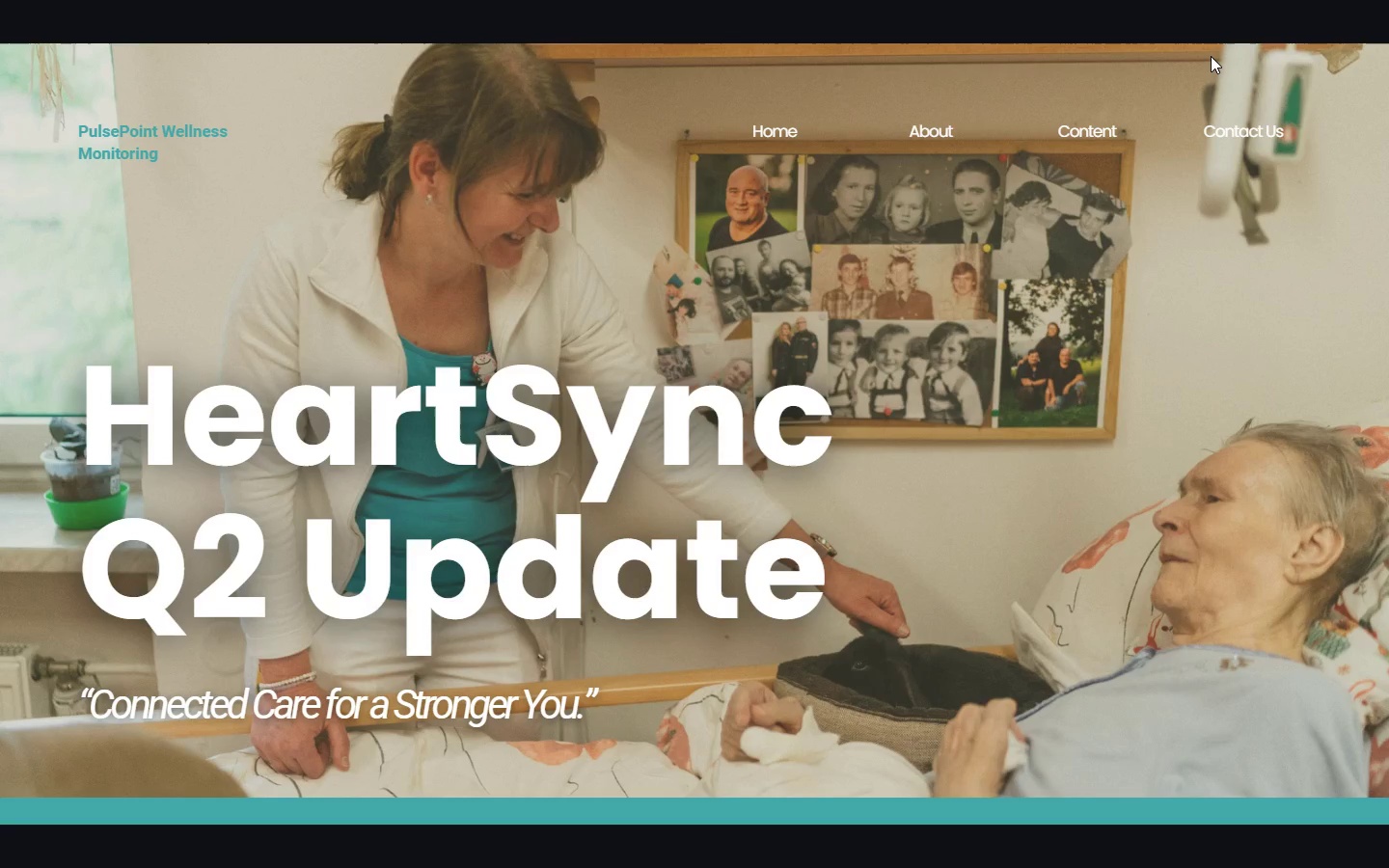 
wait(7.17)
 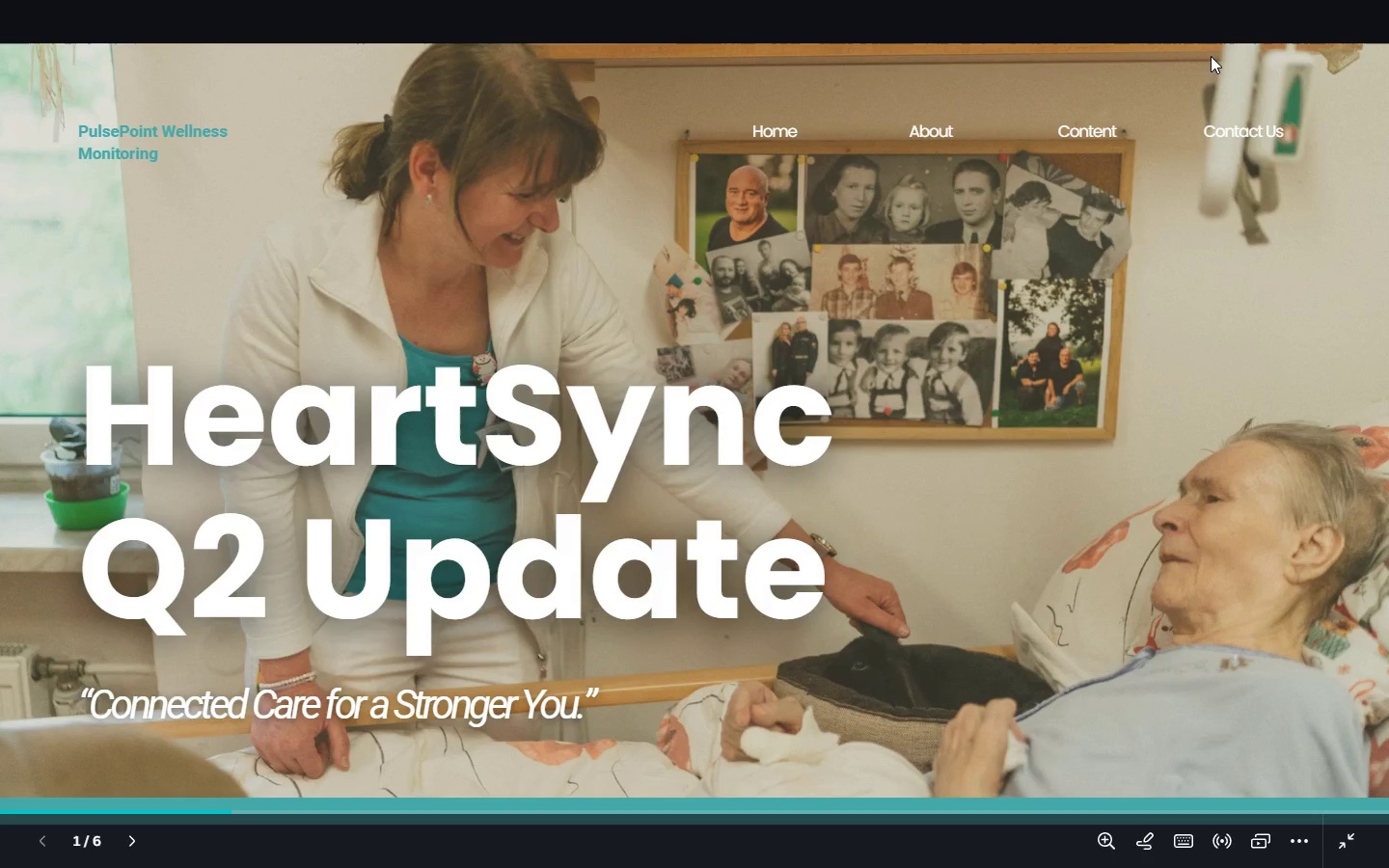 
key(ArrowRight)
 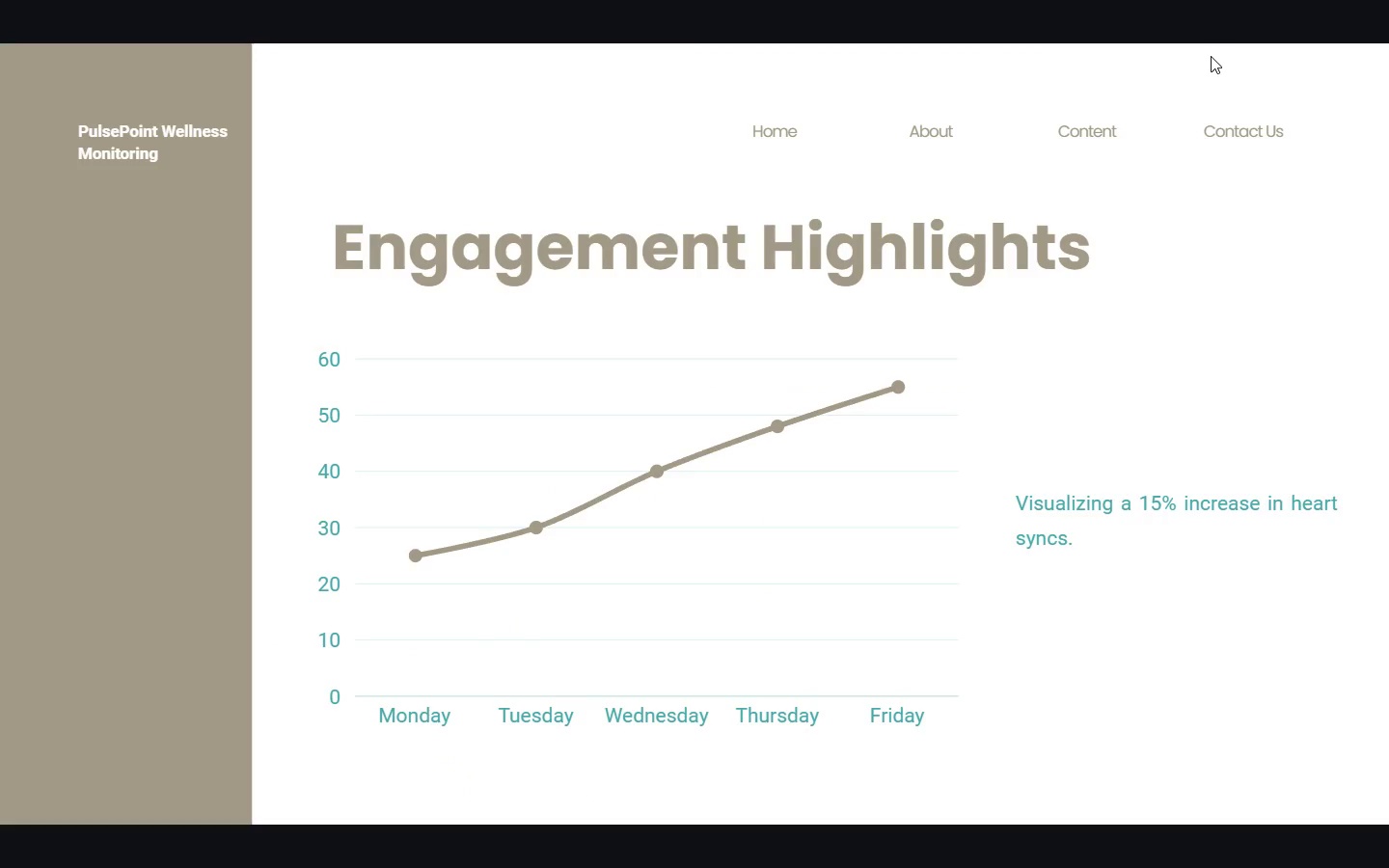 
key(ArrowRight)
 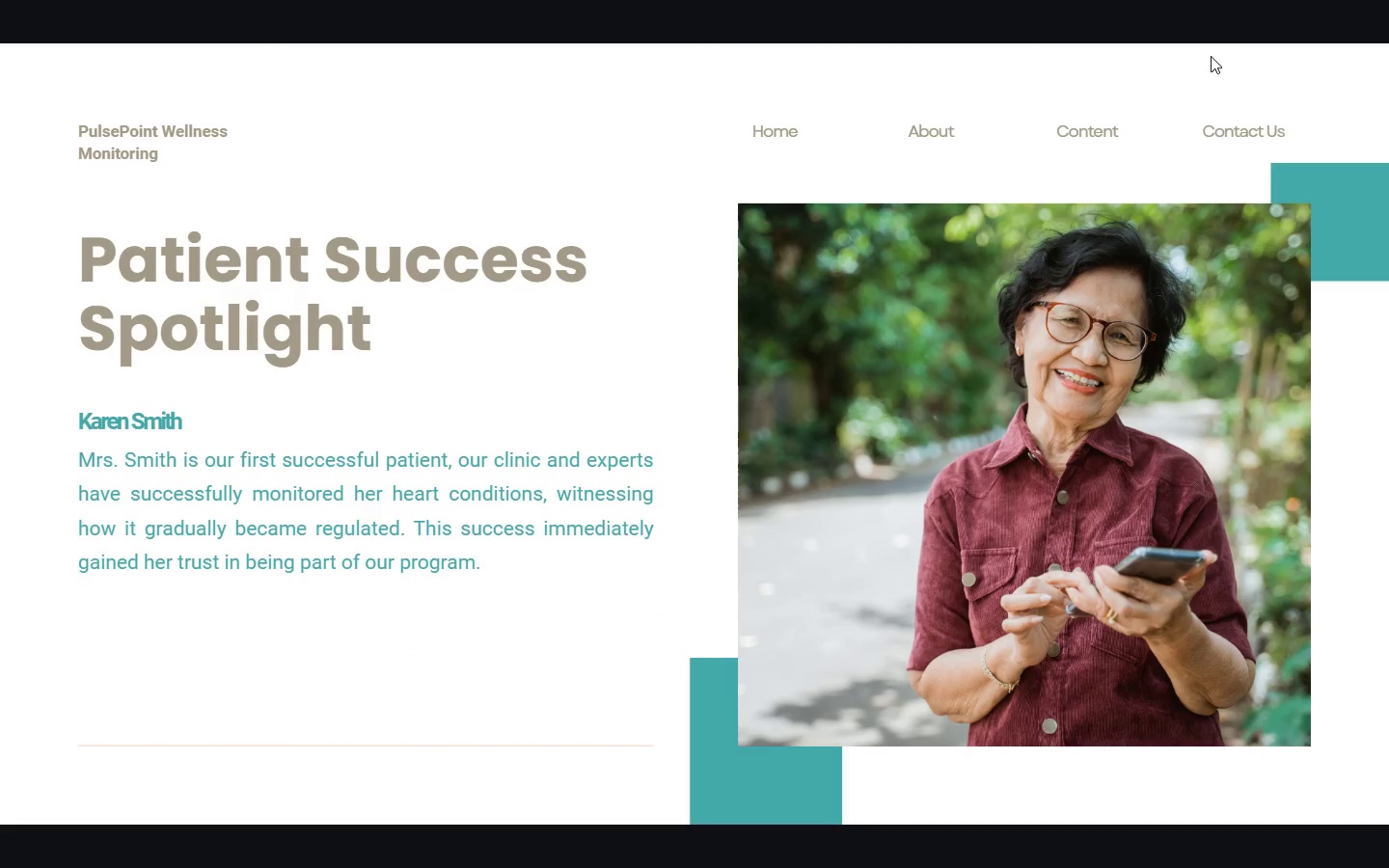 
key(ArrowLeft)
 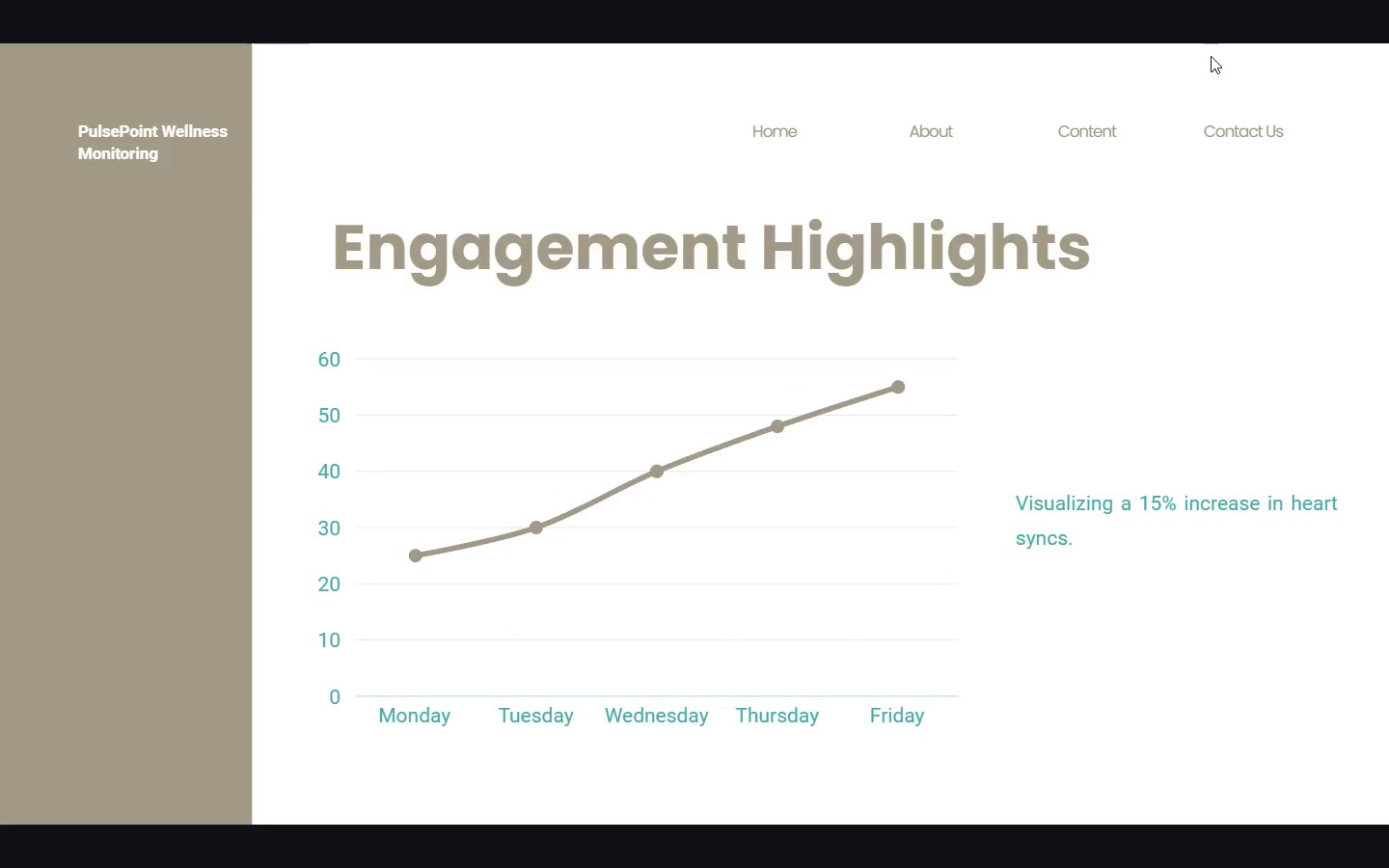 
key(ArrowRight)
 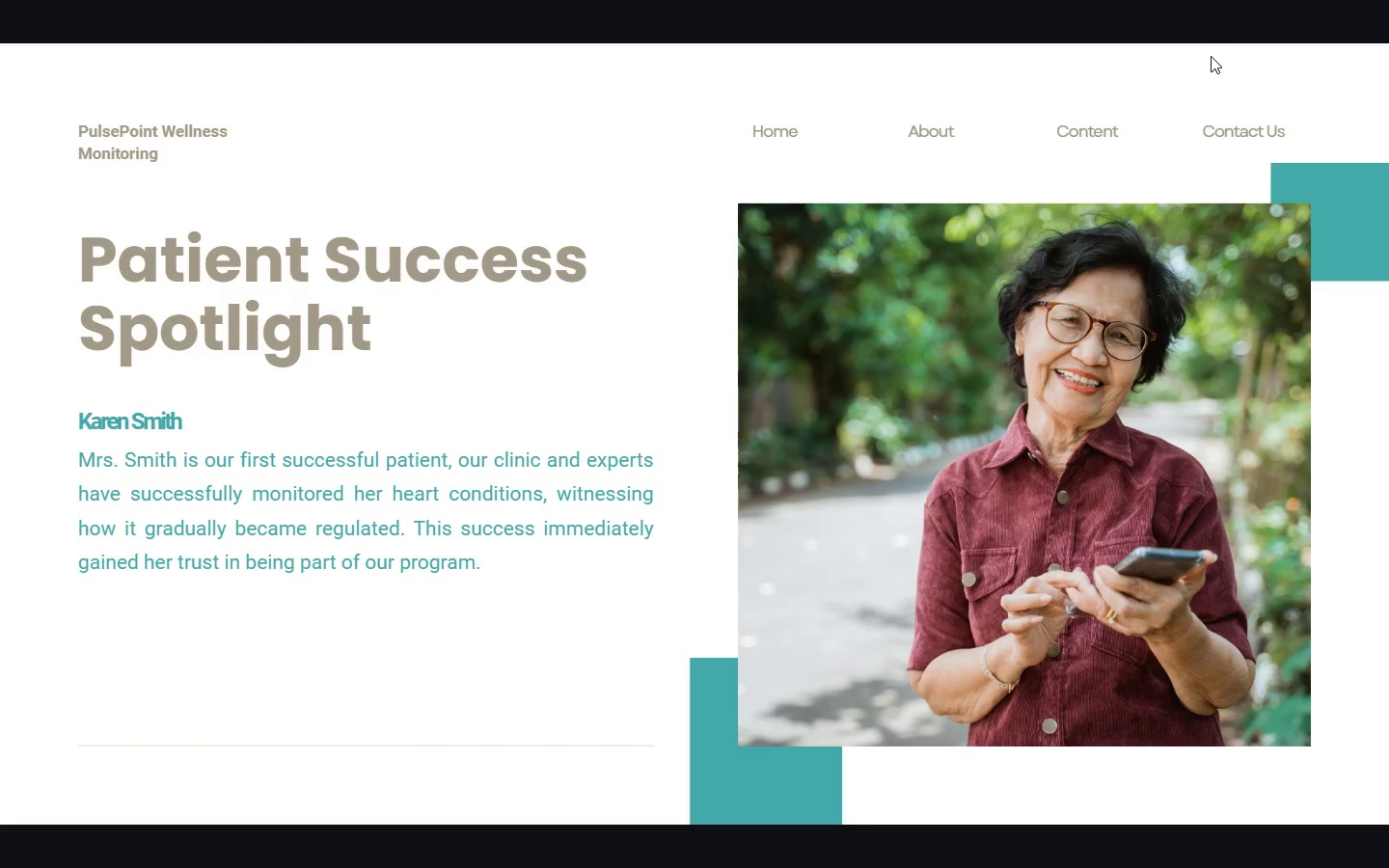 
key(ArrowRight)
 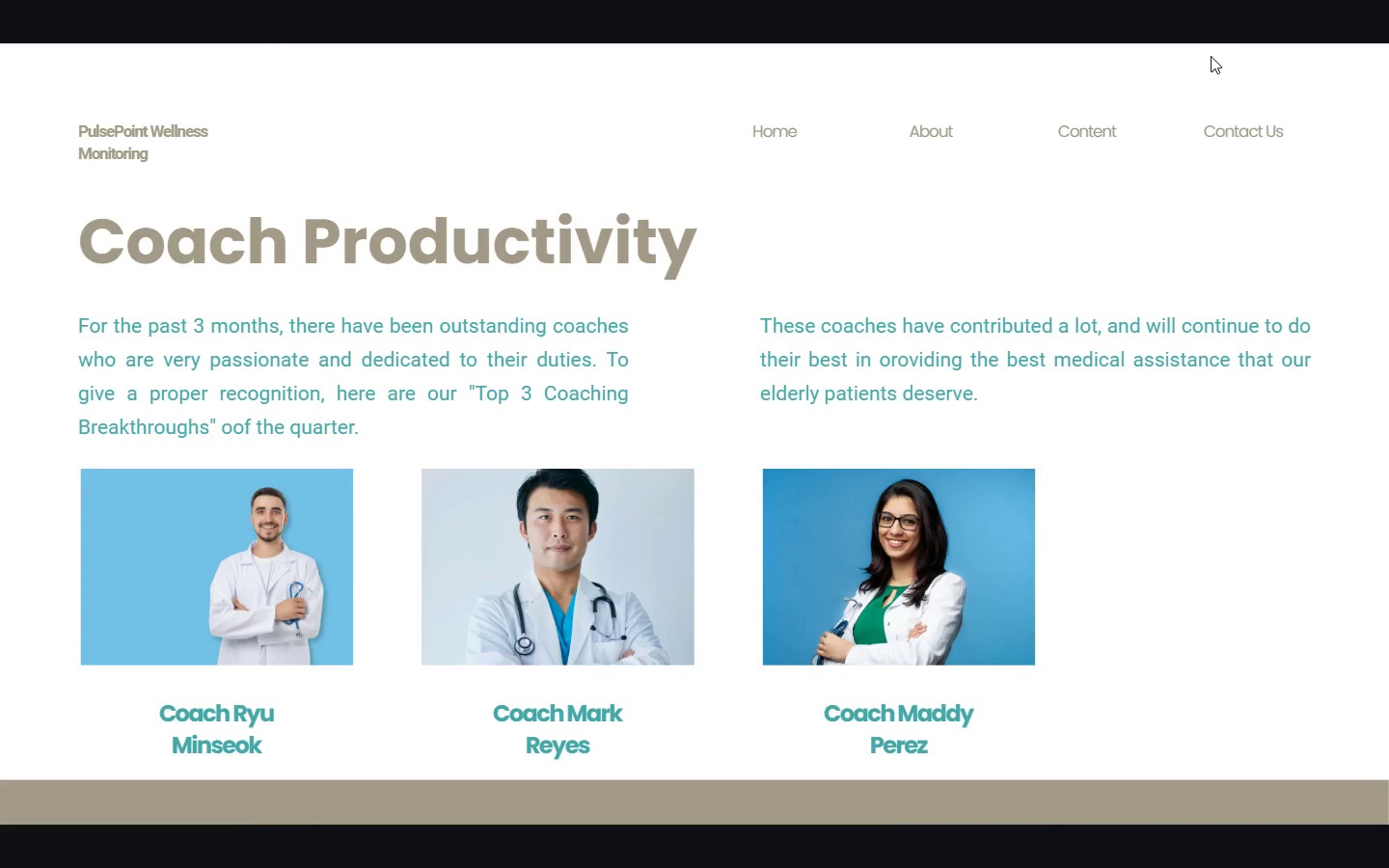 
key(ArrowRight)
 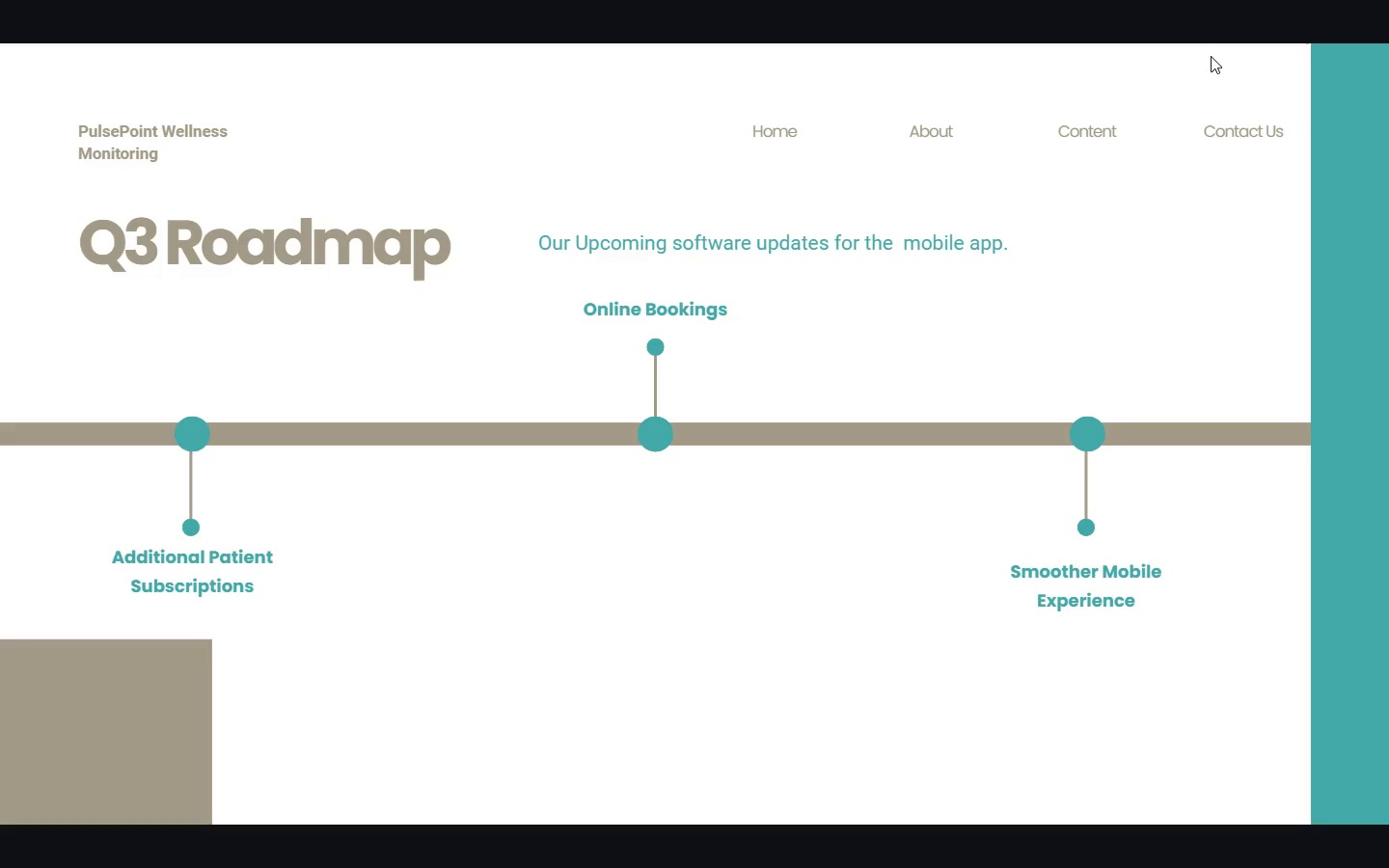 
wait(8.08)
 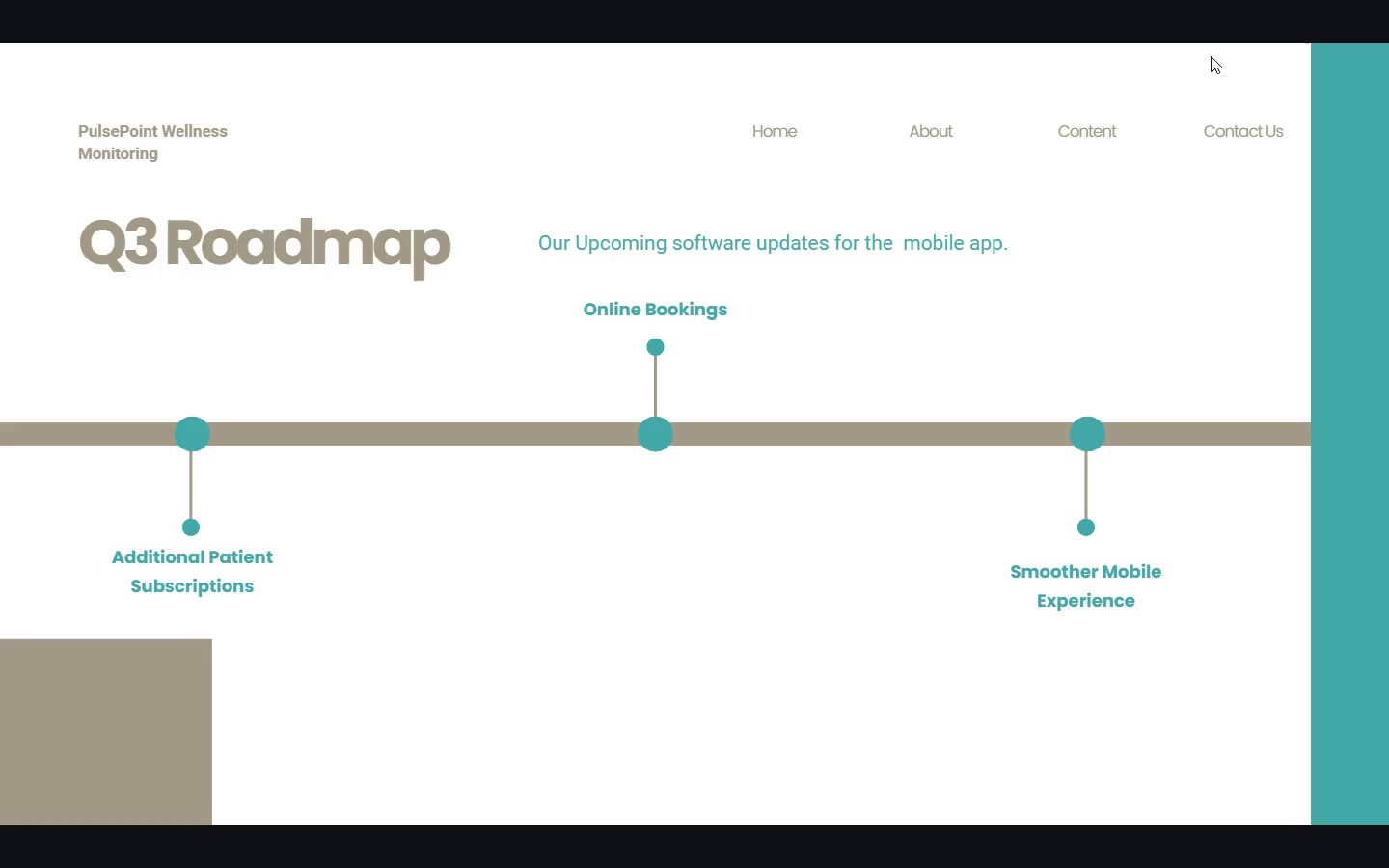 
key(ArrowRight)
 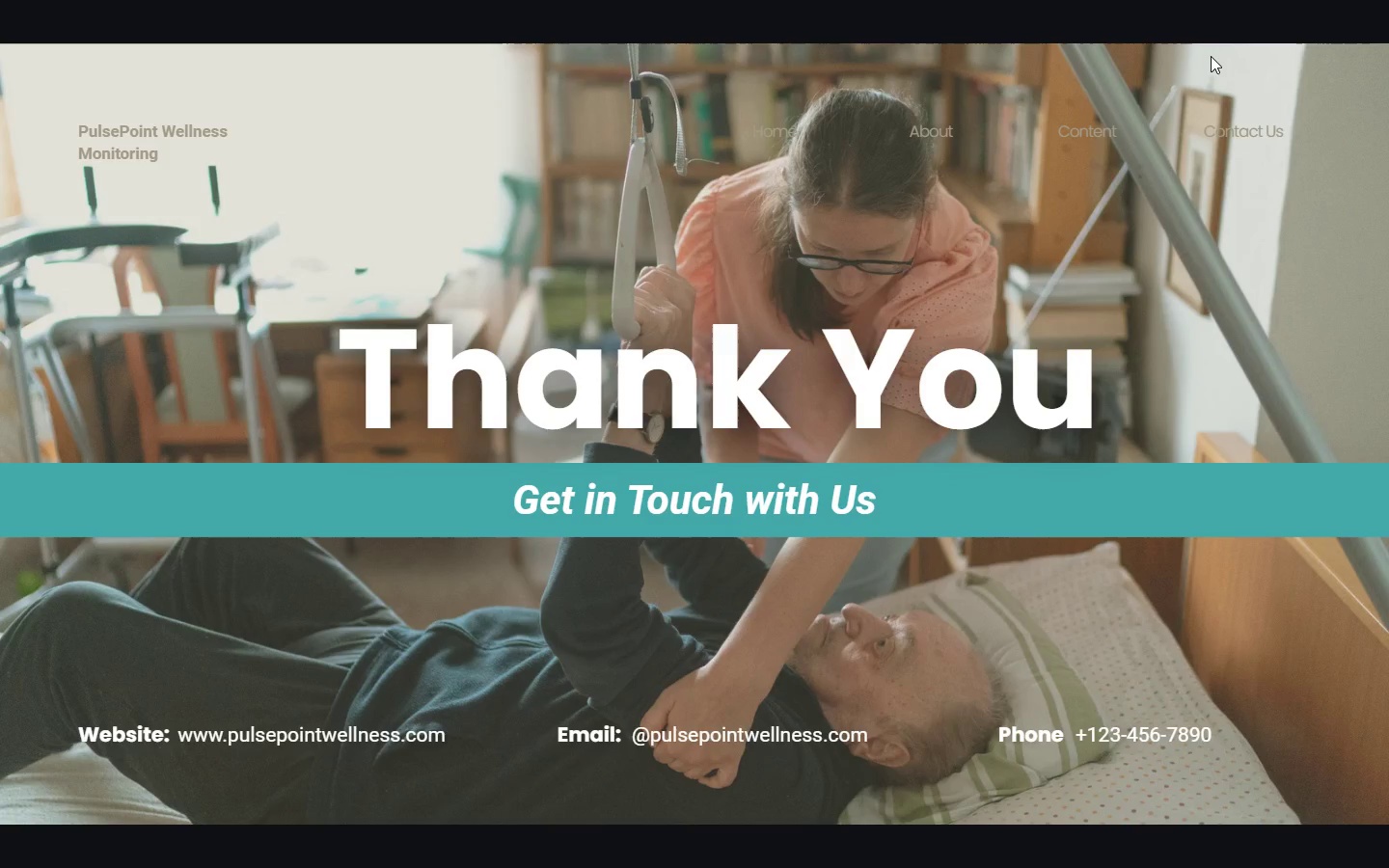 
key(Escape)
 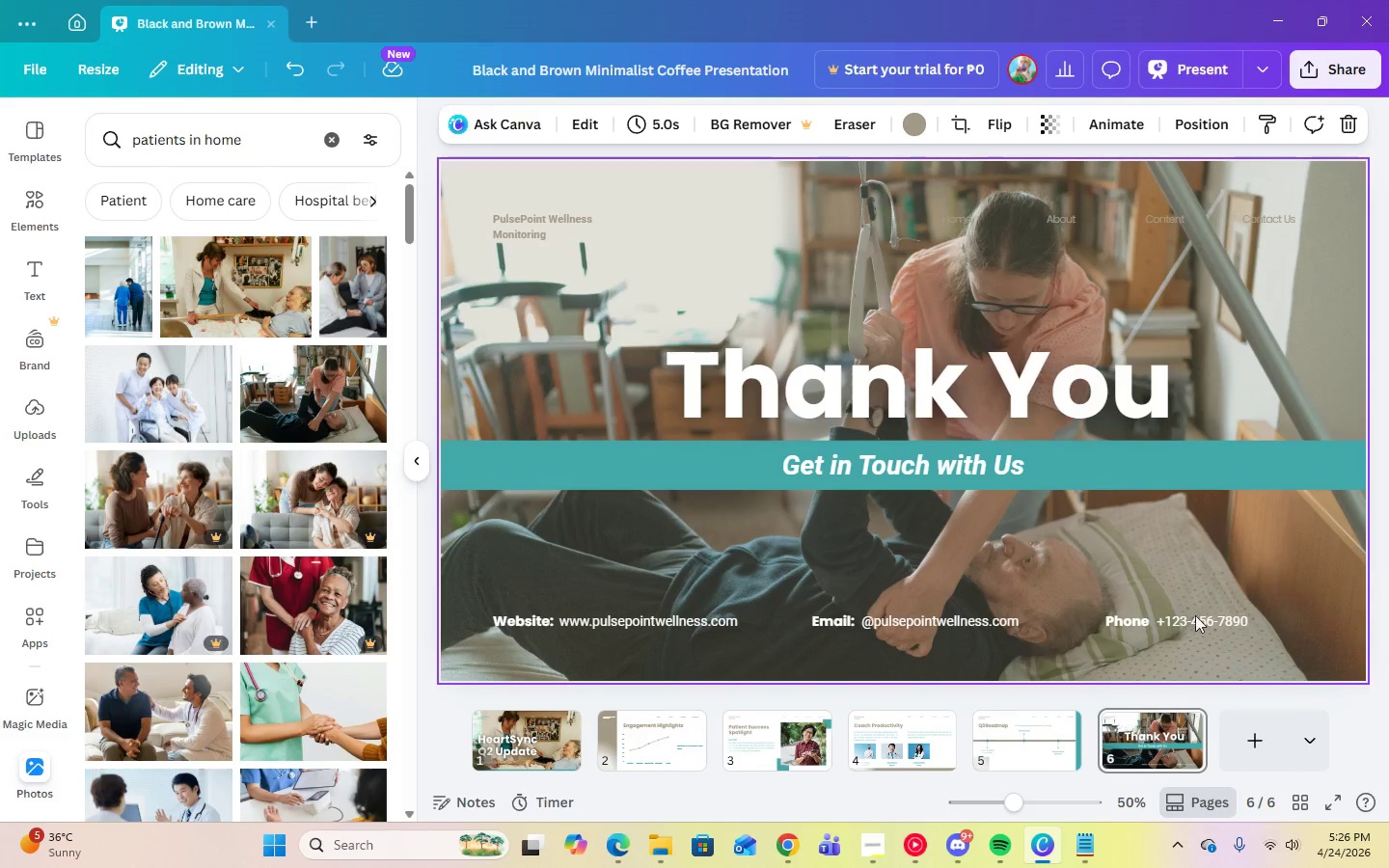 
left_click([952, 220])
 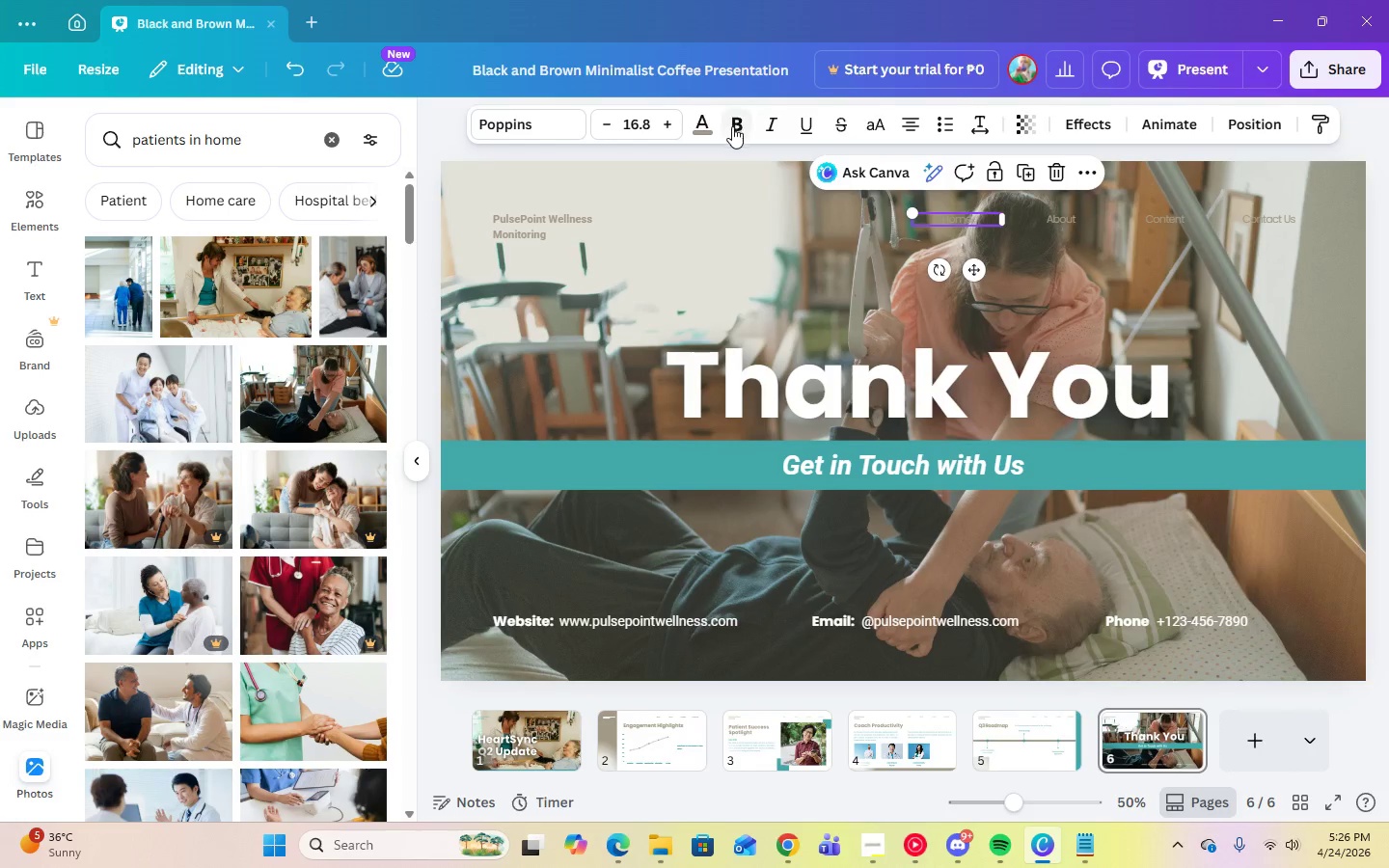 
left_click([706, 127])
 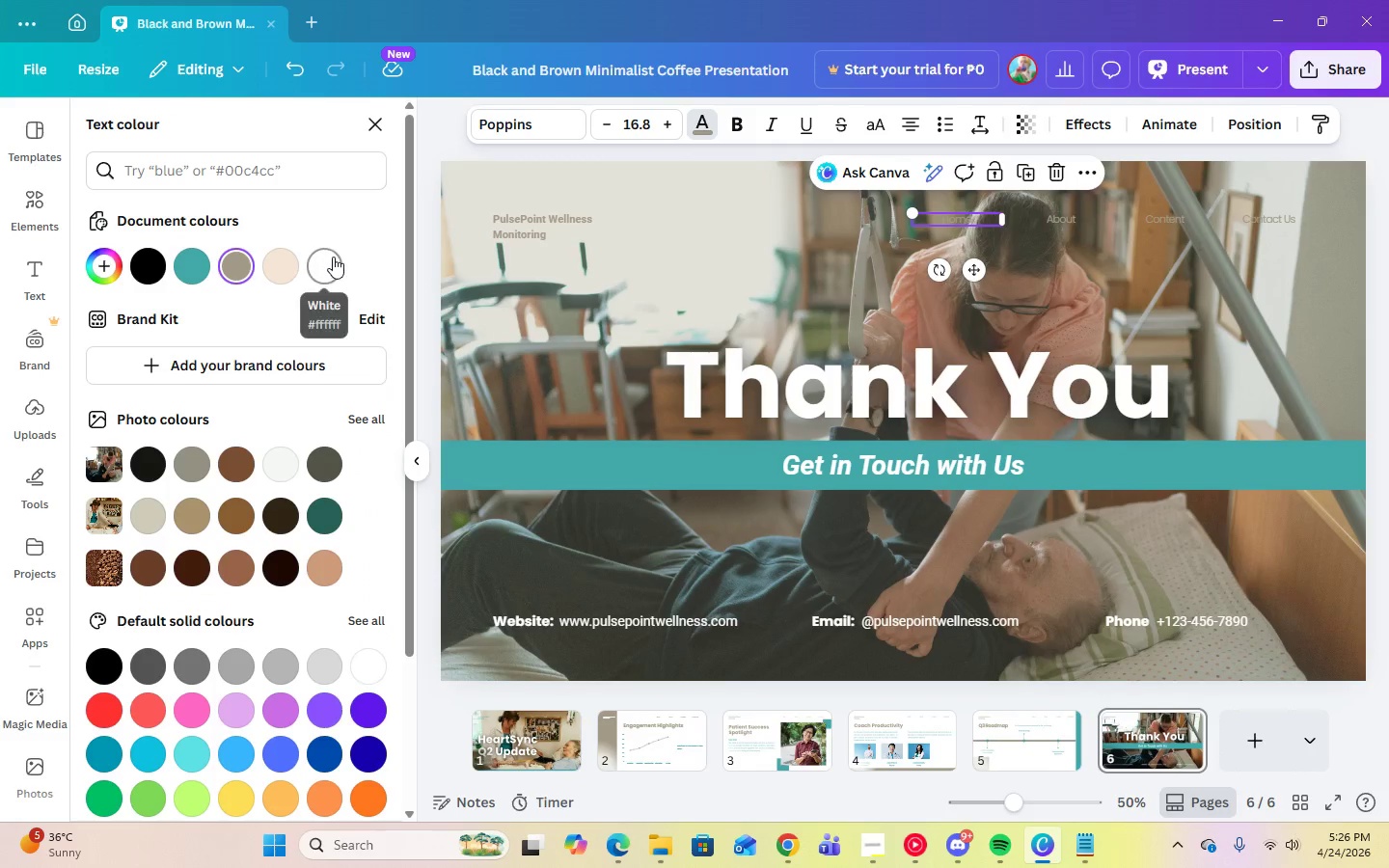 
left_click([333, 257])
 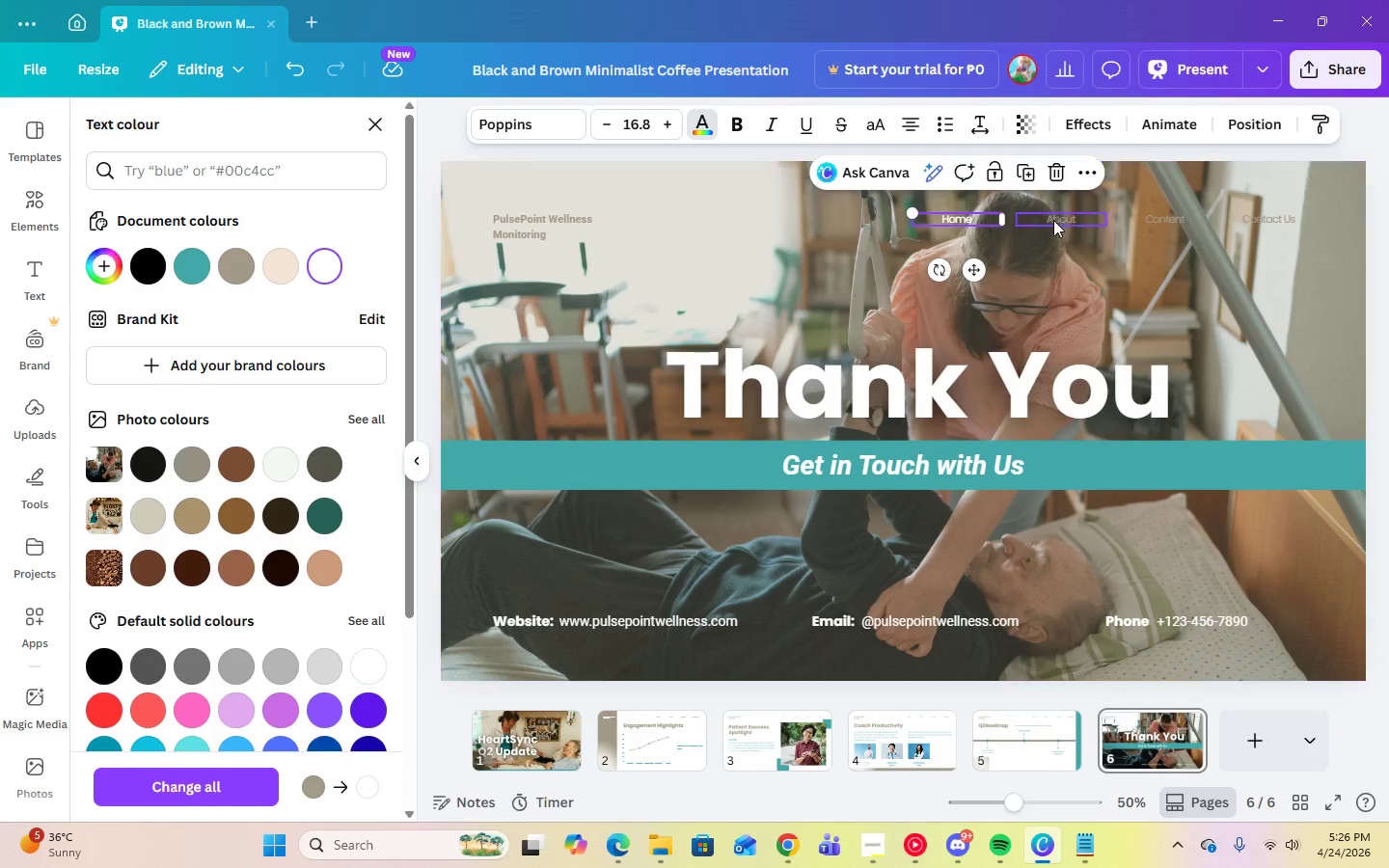 
left_click([1070, 217])
 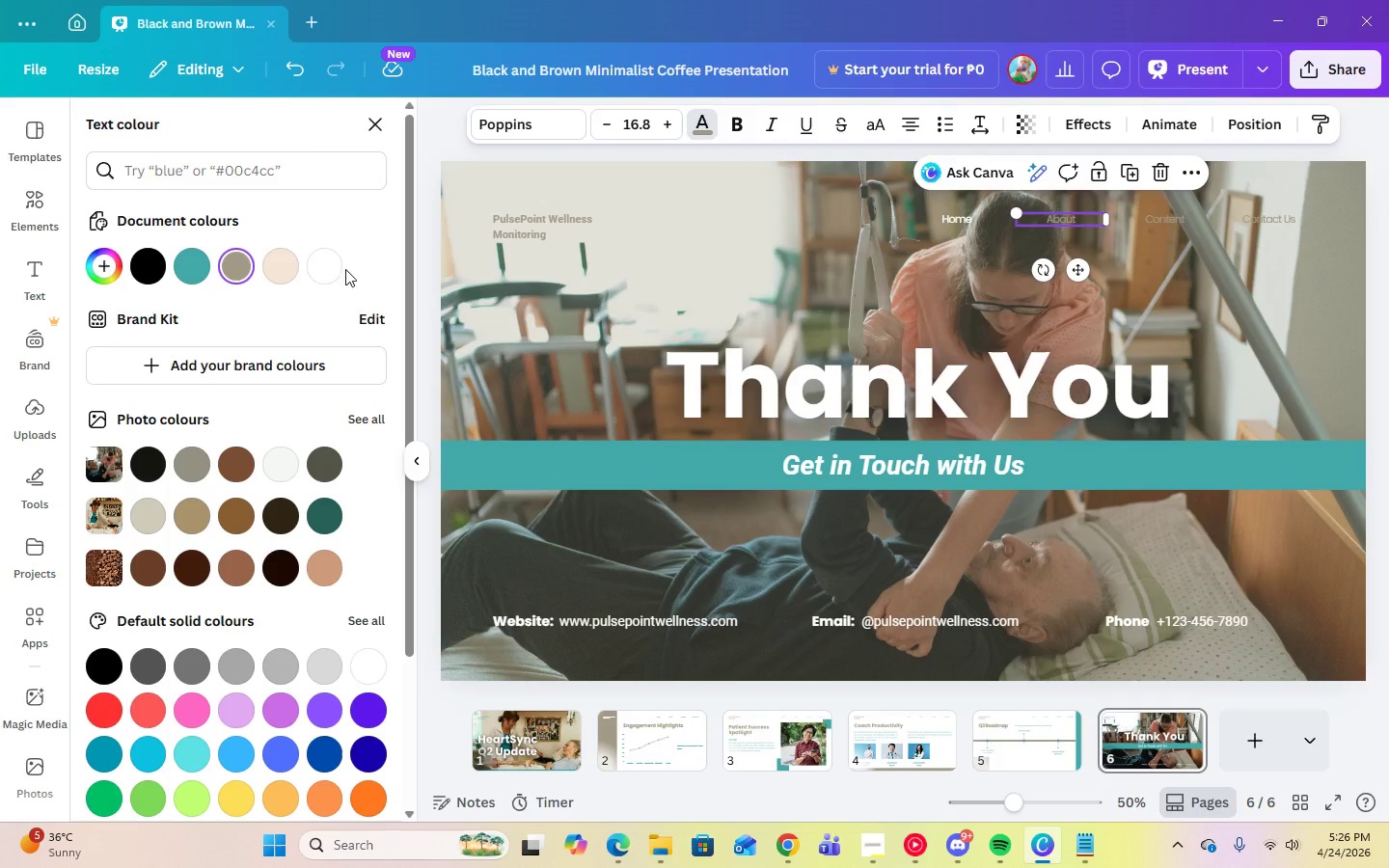 
left_click([339, 269])
 